 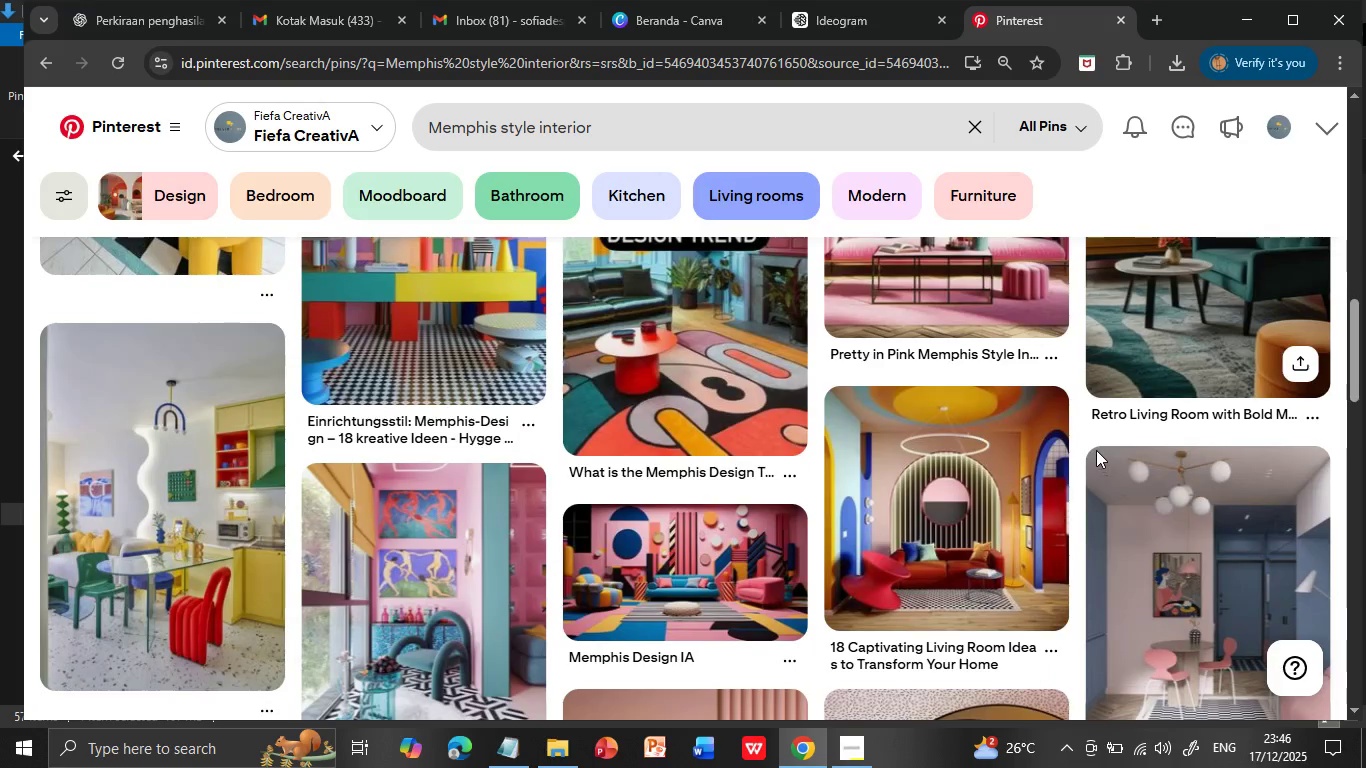 
scroll: coordinate [1096, 450], scroll_direction: up, amount: 2.0
 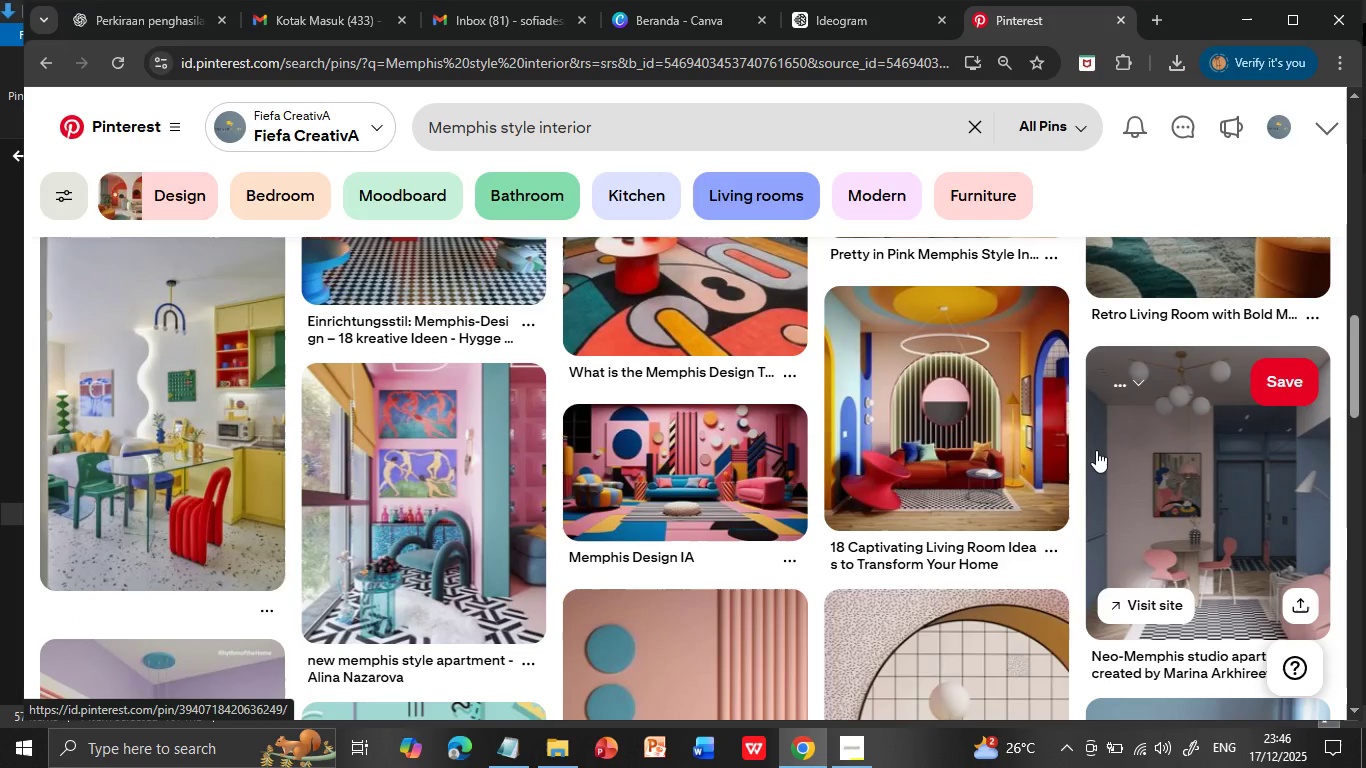 
scroll: coordinate [1096, 450], scroll_direction: down, amount: 7.0
 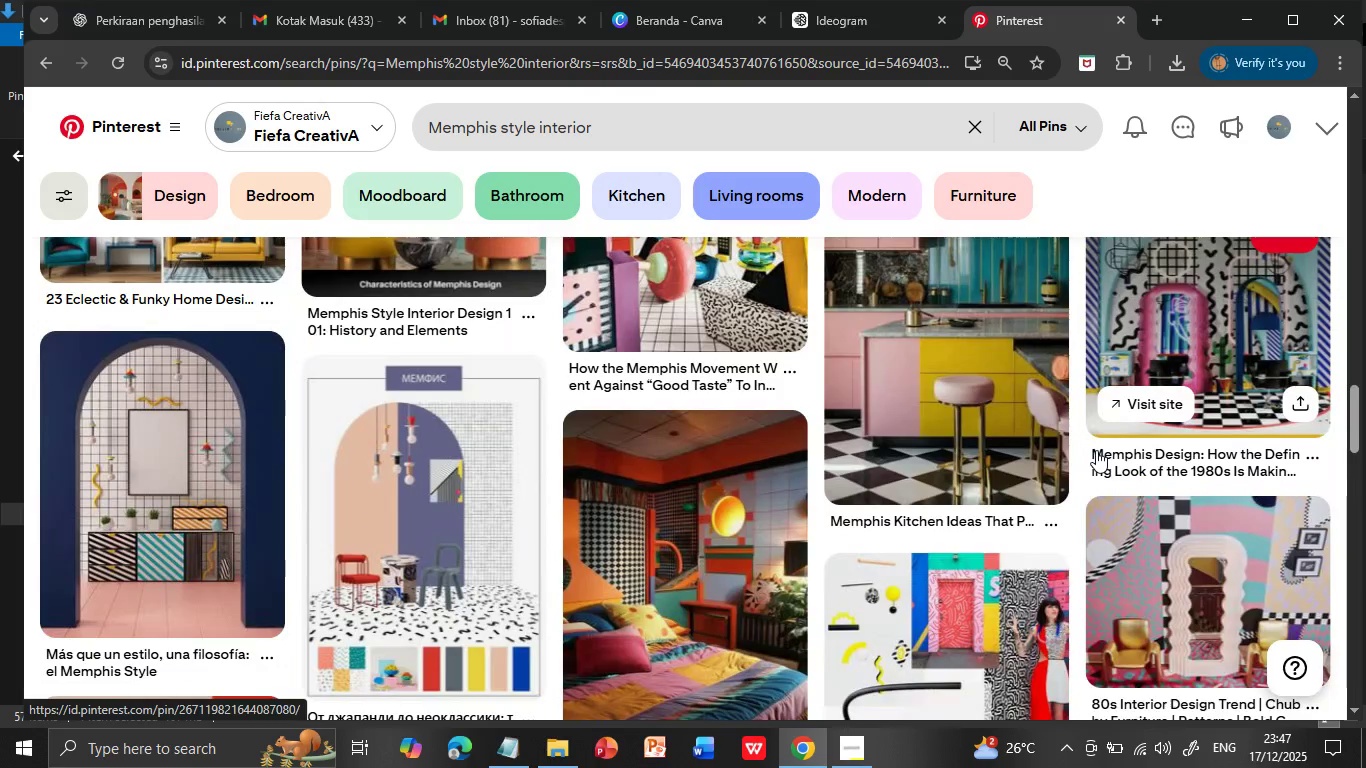 
scroll: coordinate [558, 460], scroll_direction: down, amount: 7.0
 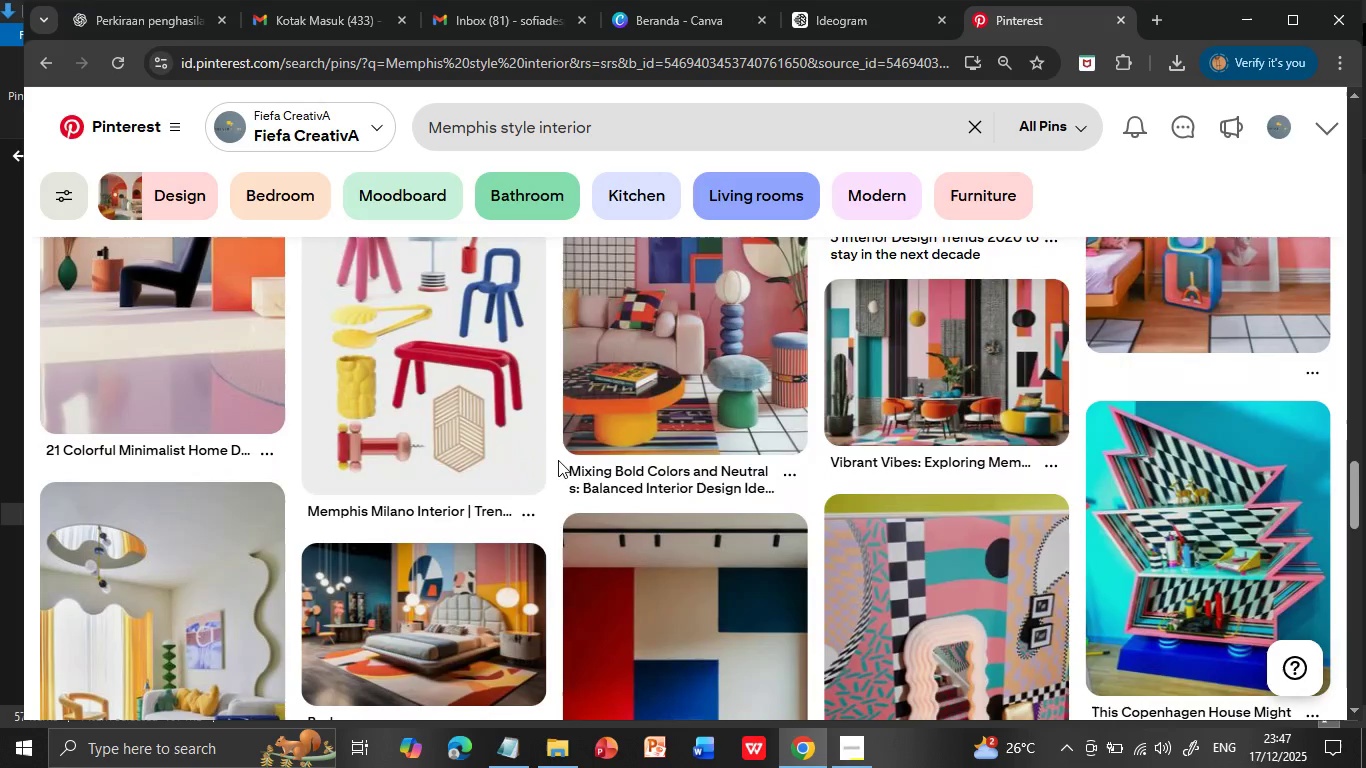 
scroll: coordinate [559, 460], scroll_direction: down, amount: 5.0
 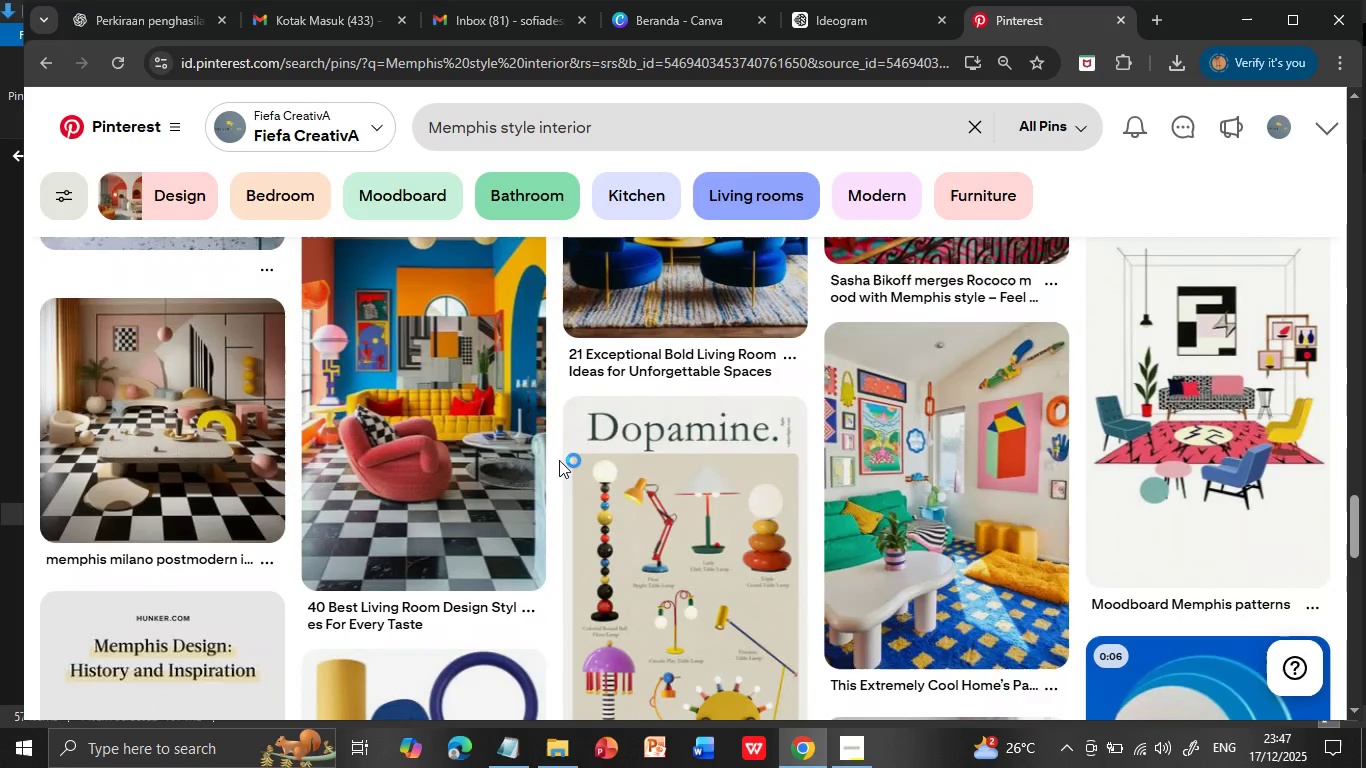 
scroll: coordinate [559, 460], scroll_direction: down, amount: 1.0
 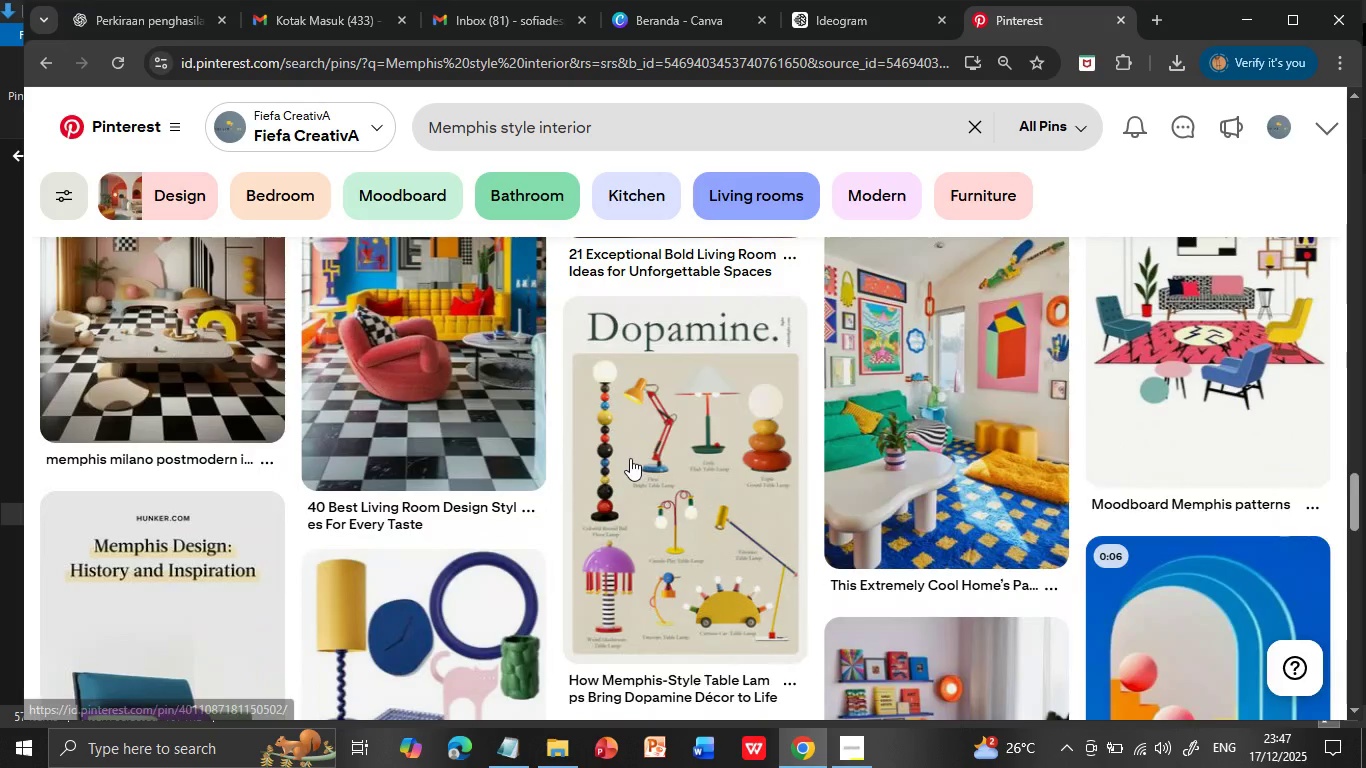 
scroll: coordinate [551, 454], scroll_direction: up, amount: 1.0
 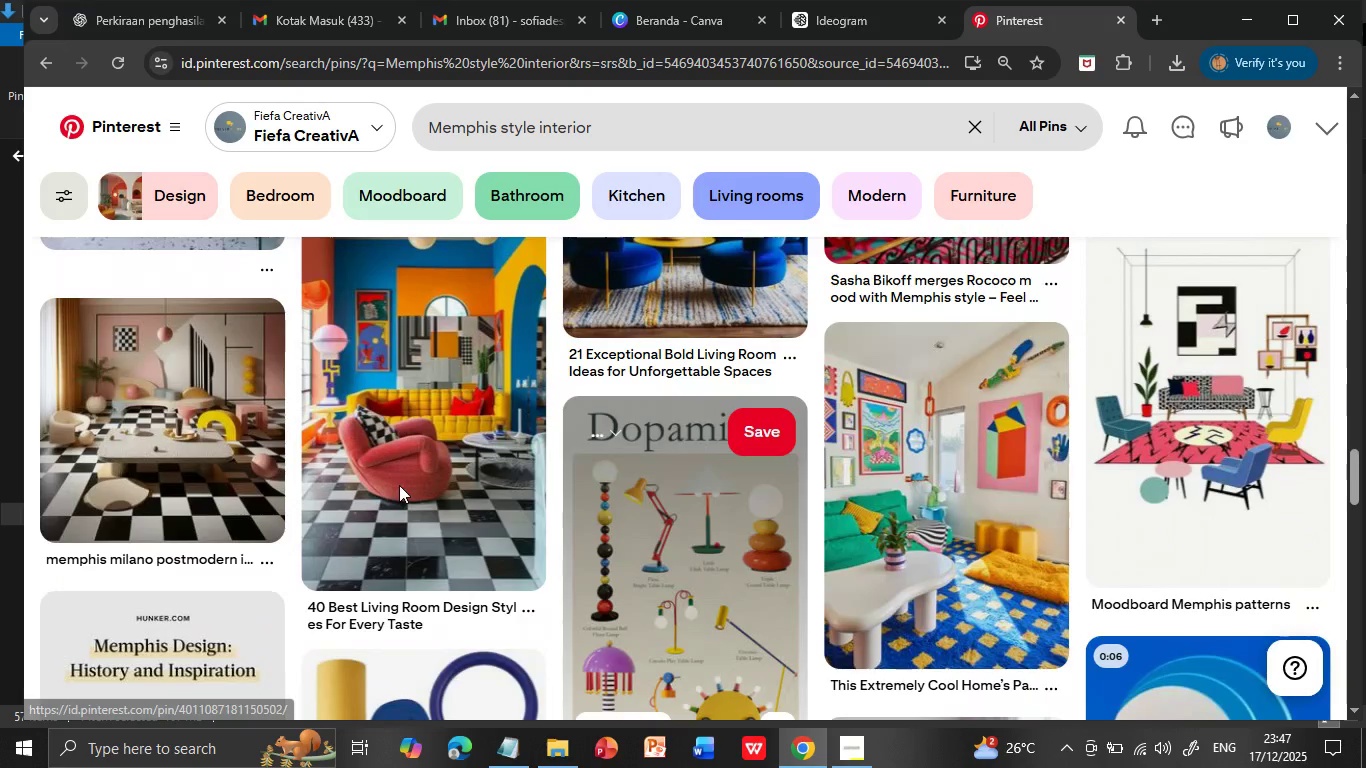 
scroll: coordinate [928, 582], scroll_direction: down, amount: 4.0
 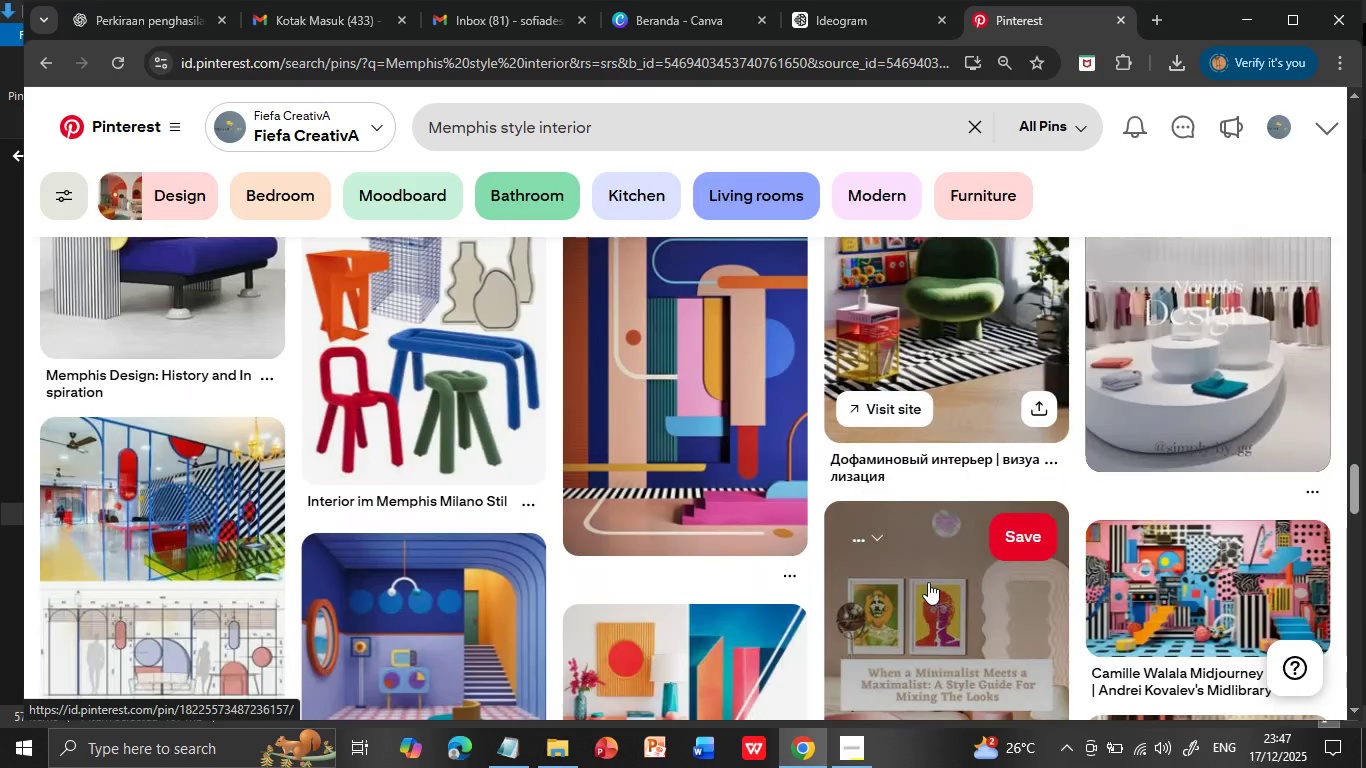 
scroll: coordinate [928, 582], scroll_direction: up, amount: 1.0
 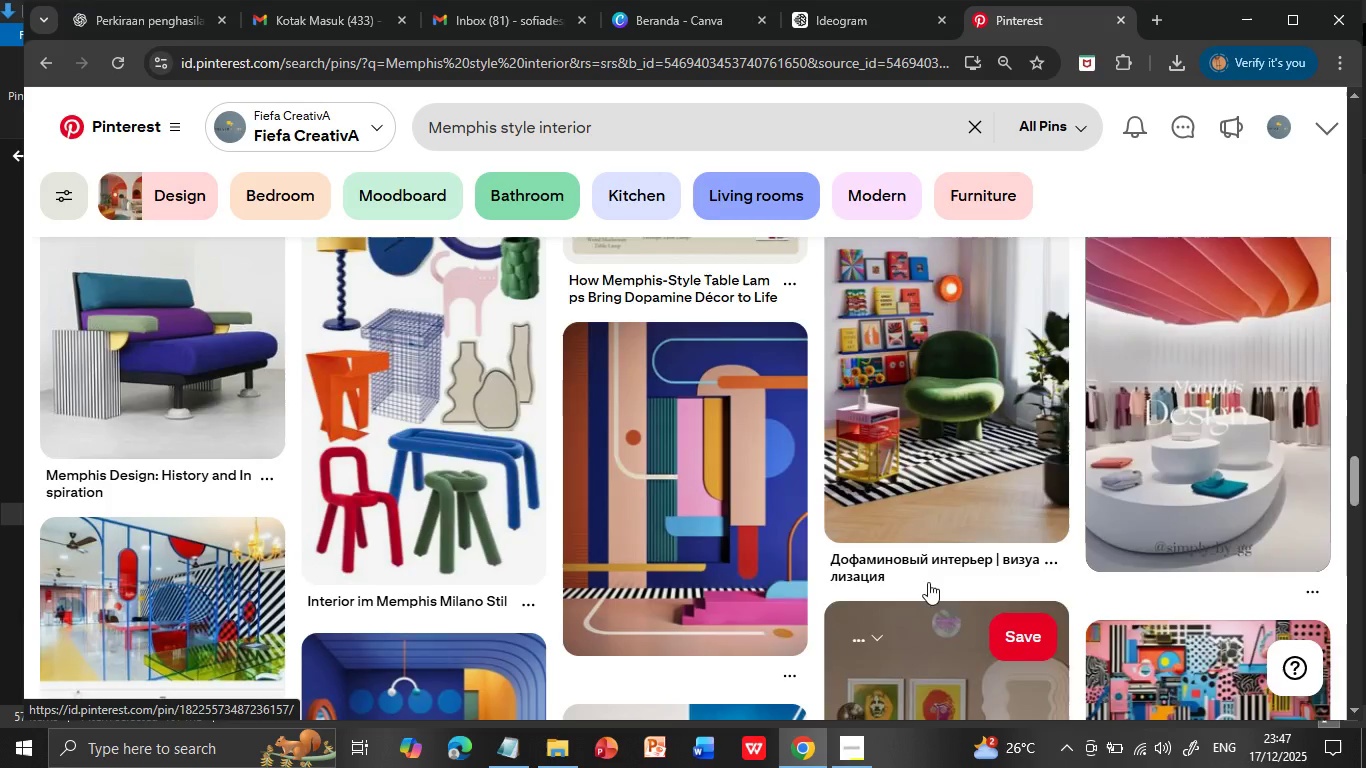 
scroll: coordinate [927, 582], scroll_direction: down, amount: 5.0
 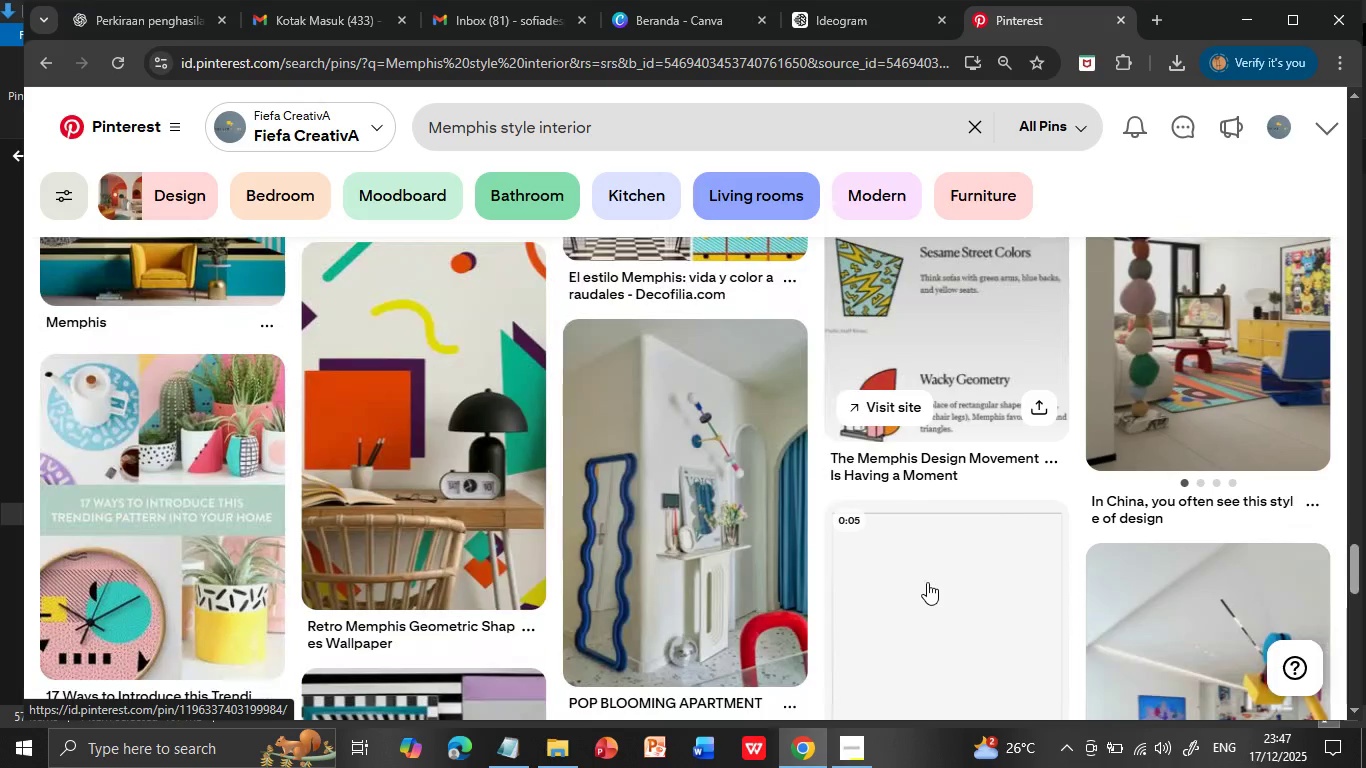 
scroll: coordinate [823, 569], scroll_direction: down, amount: 3.0
 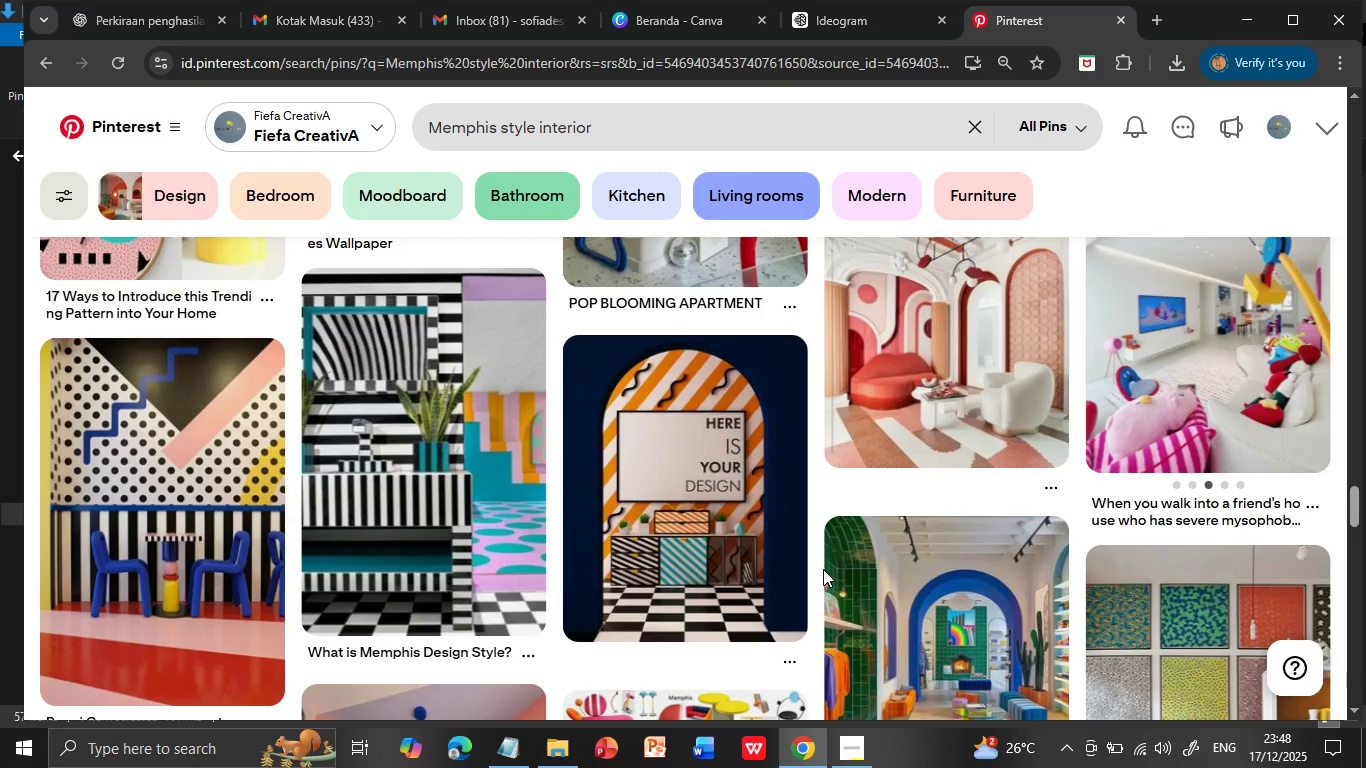 
left_click([499, 758])
 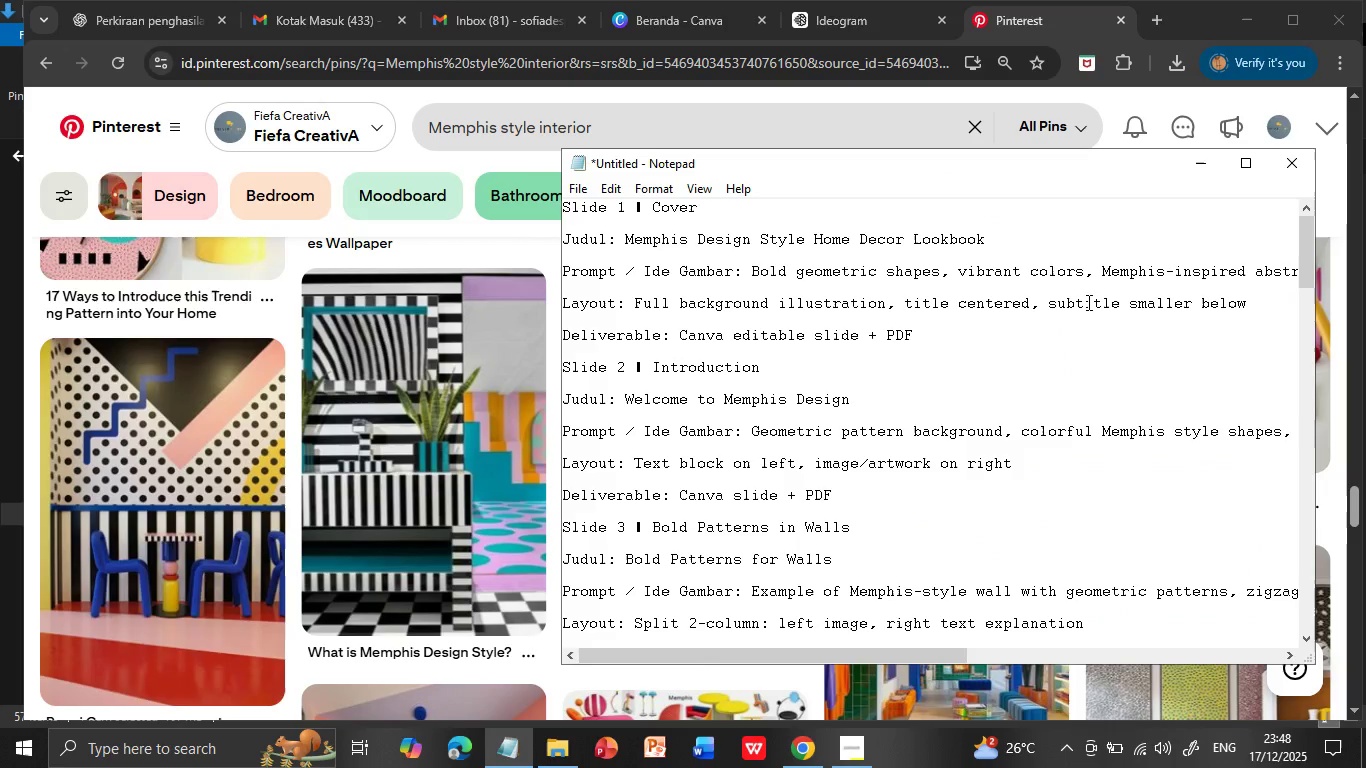 
scroll: coordinate [1087, 302], scroll_direction: up, amount: 3.0
 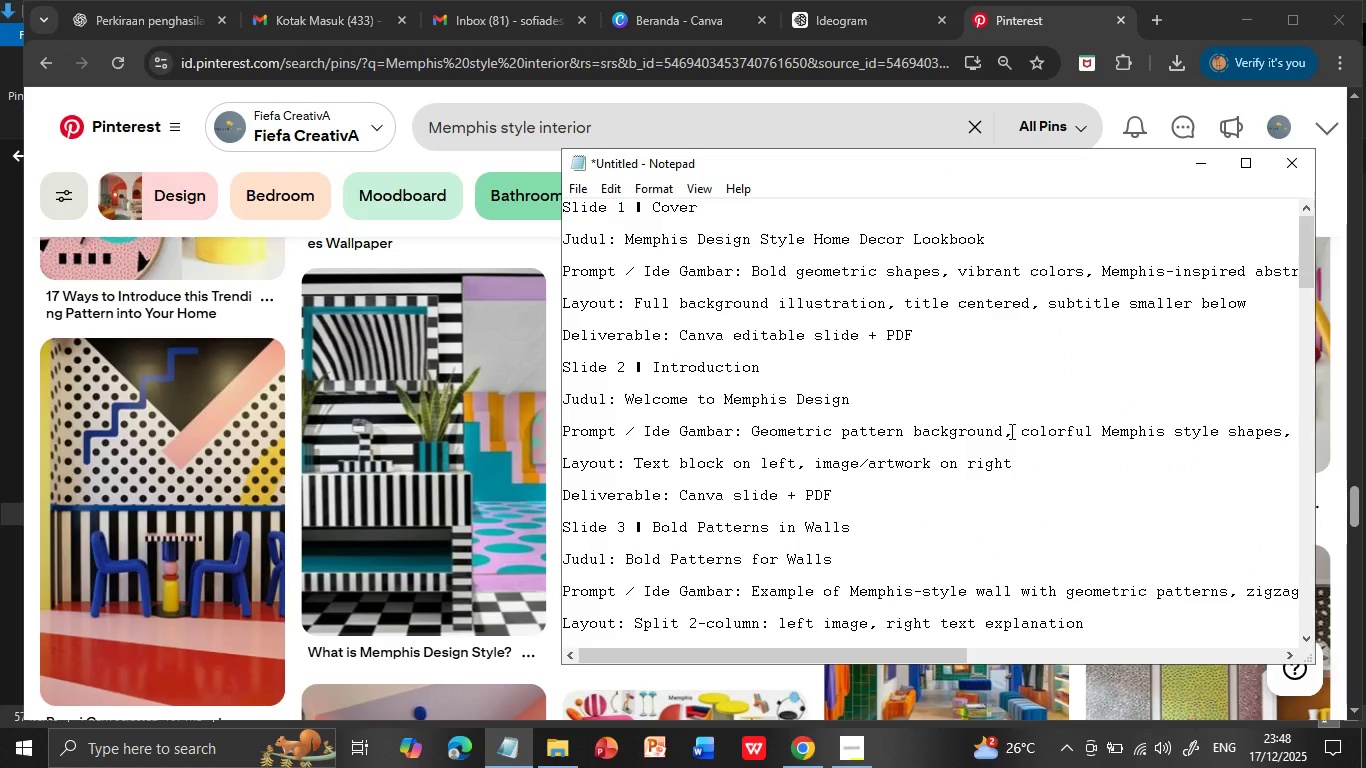 
scroll: coordinate [1010, 431], scroll_direction: down, amount: 1.0
 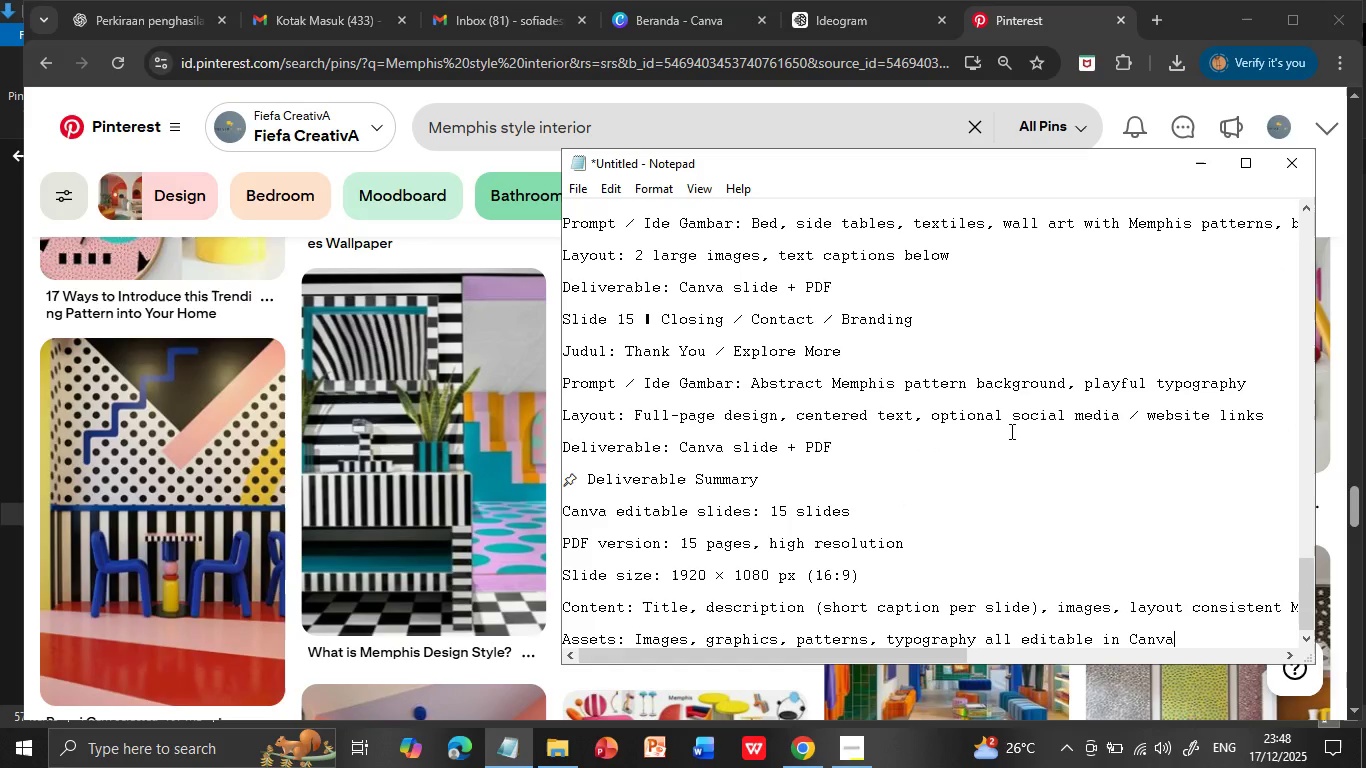 
scroll: coordinate [1017, 420], scroll_direction: up, amount: 2.0
 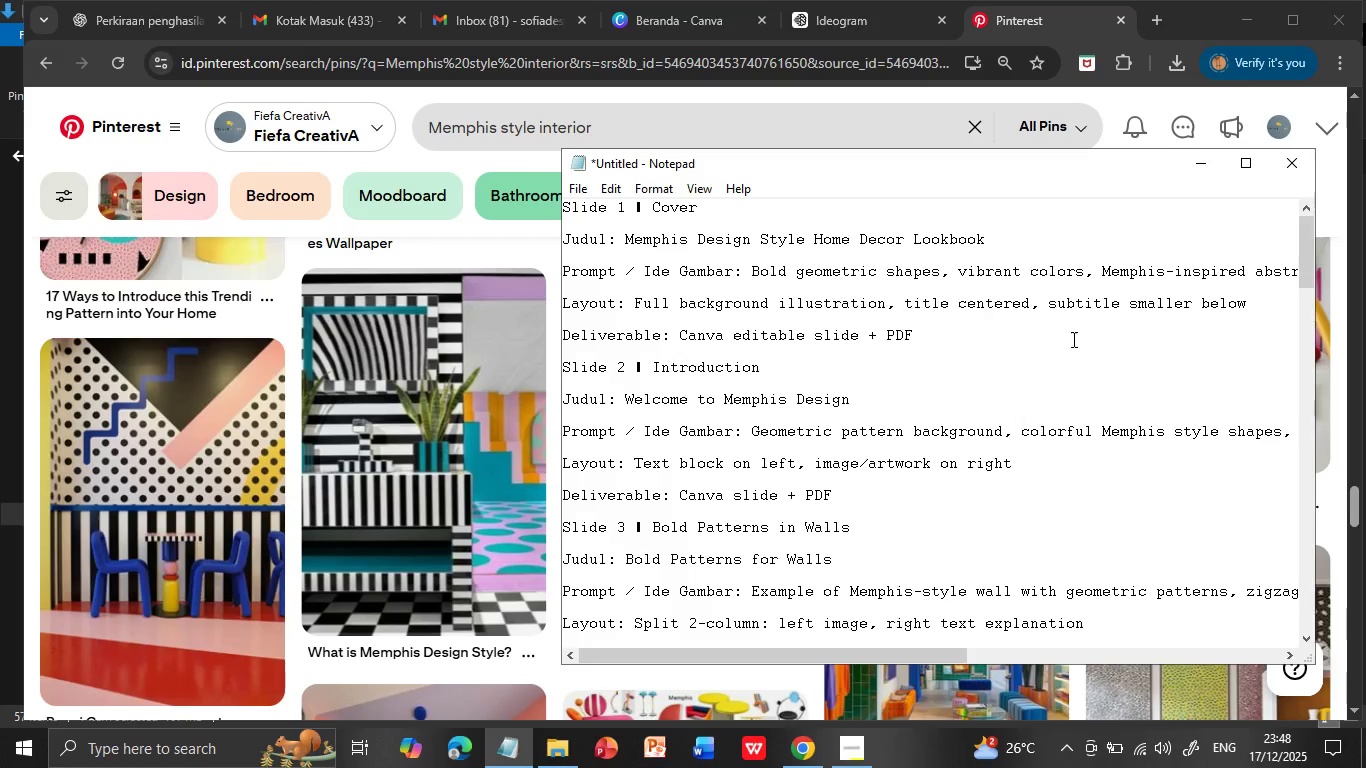 
scroll: coordinate [1076, 353], scroll_direction: down, amount: 3.0
 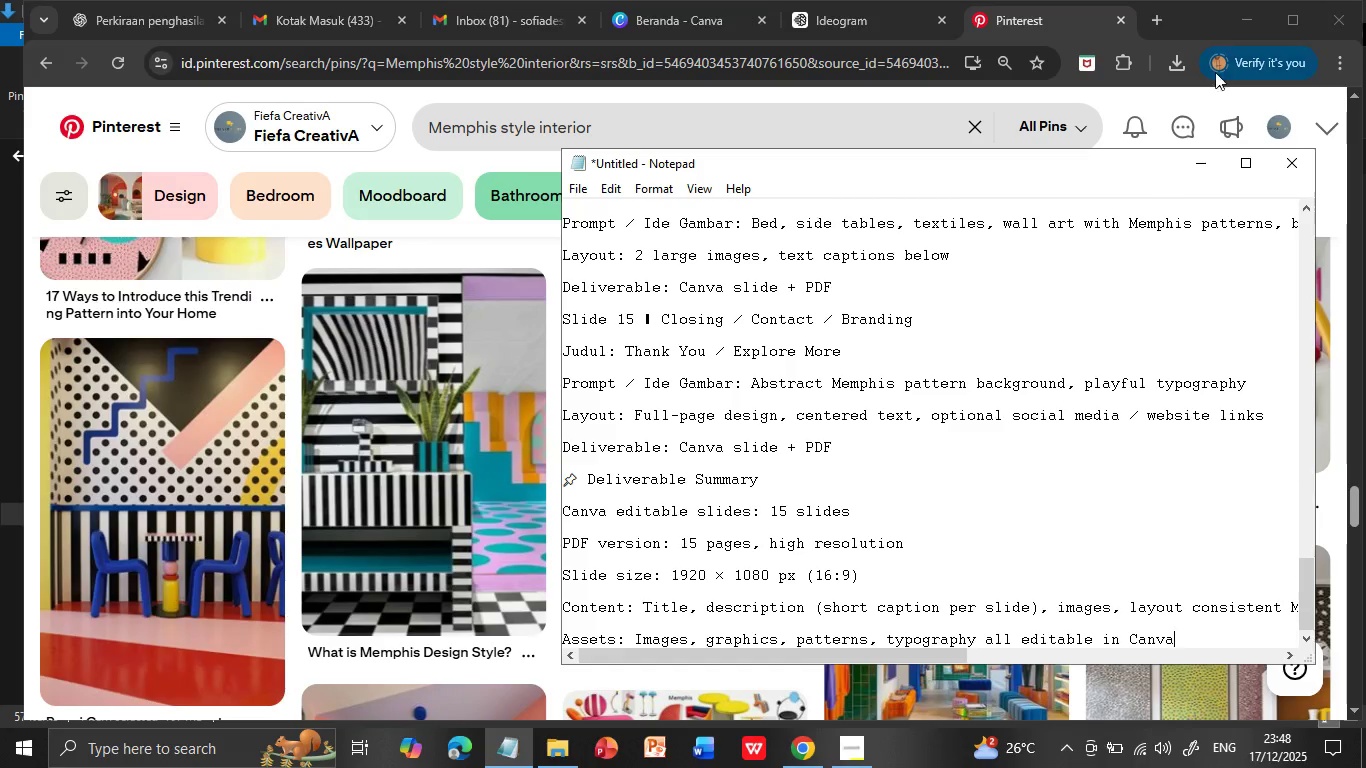 
left_click([1204, 167])
 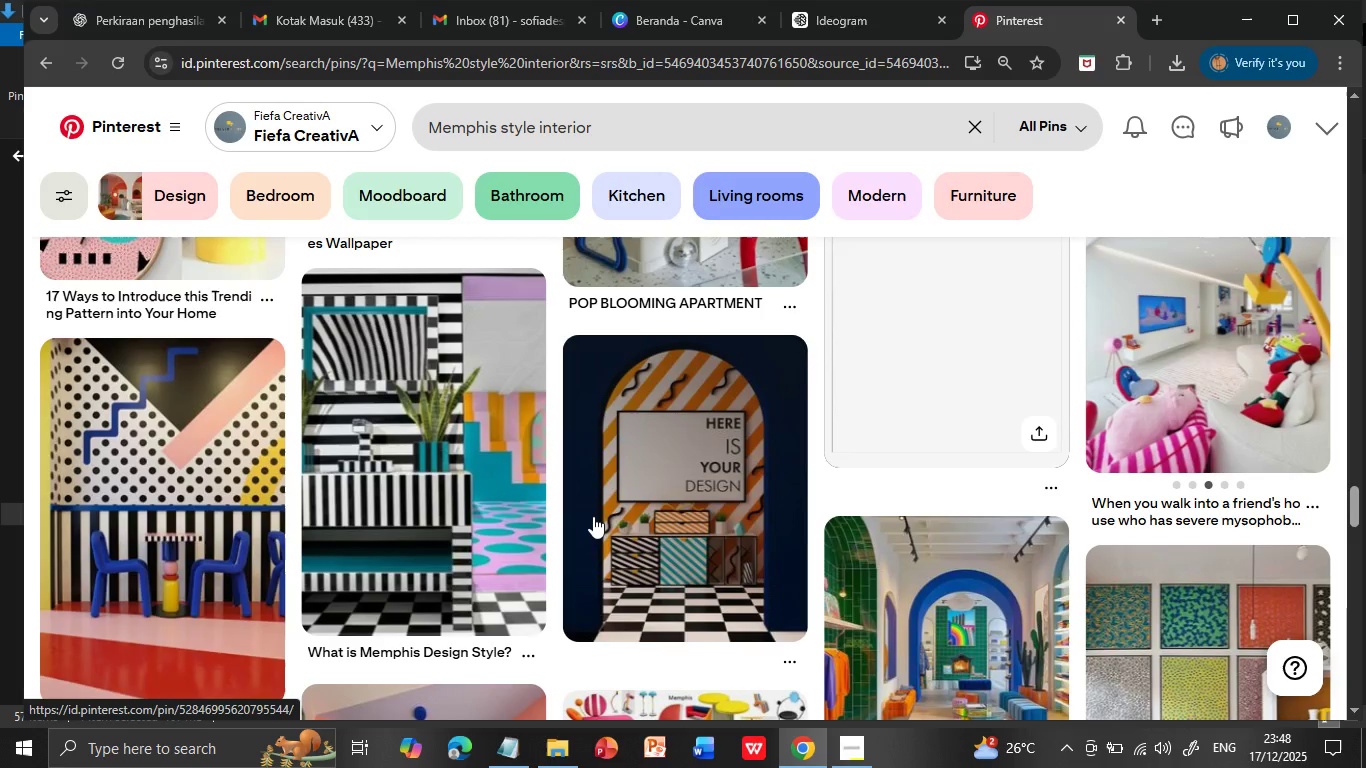 
left_click([640, 16])
 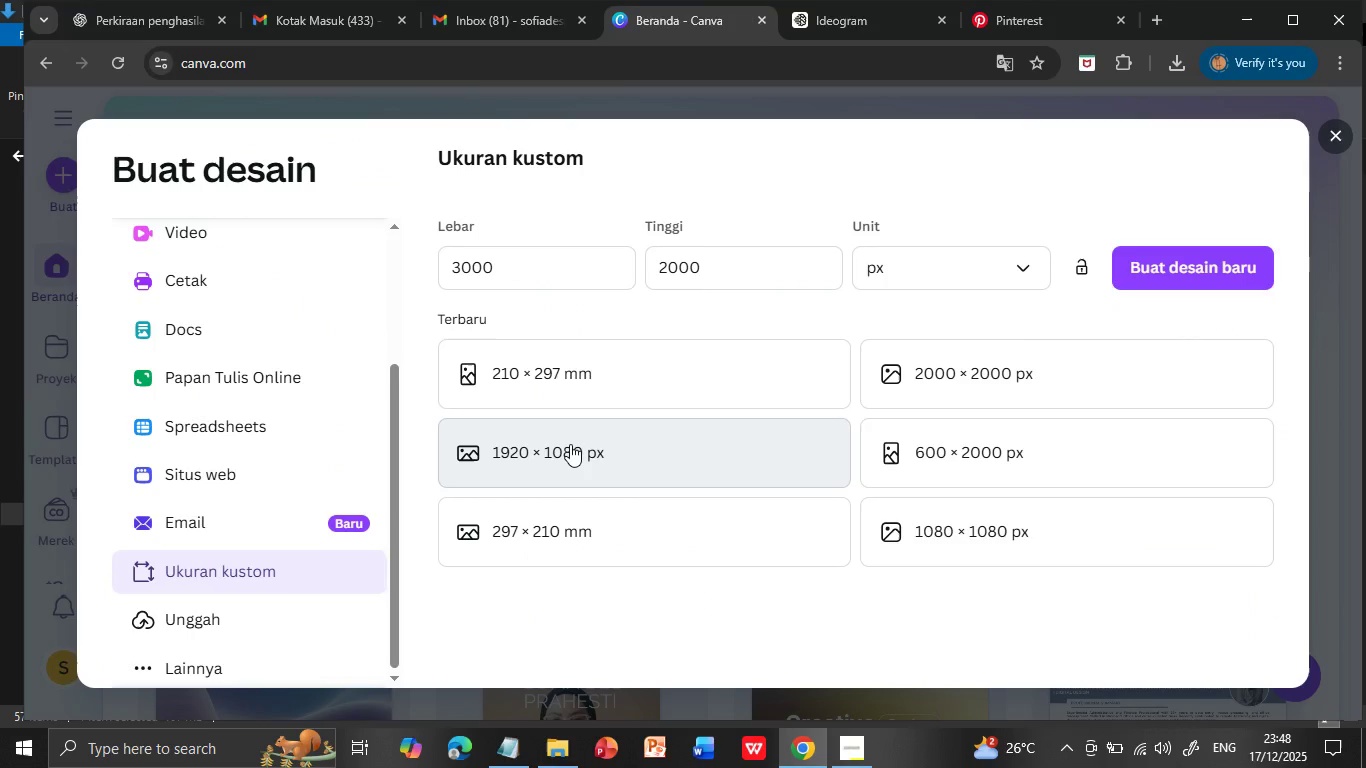 
scroll: coordinate [593, 516], scroll_direction: down, amount: 2.0
 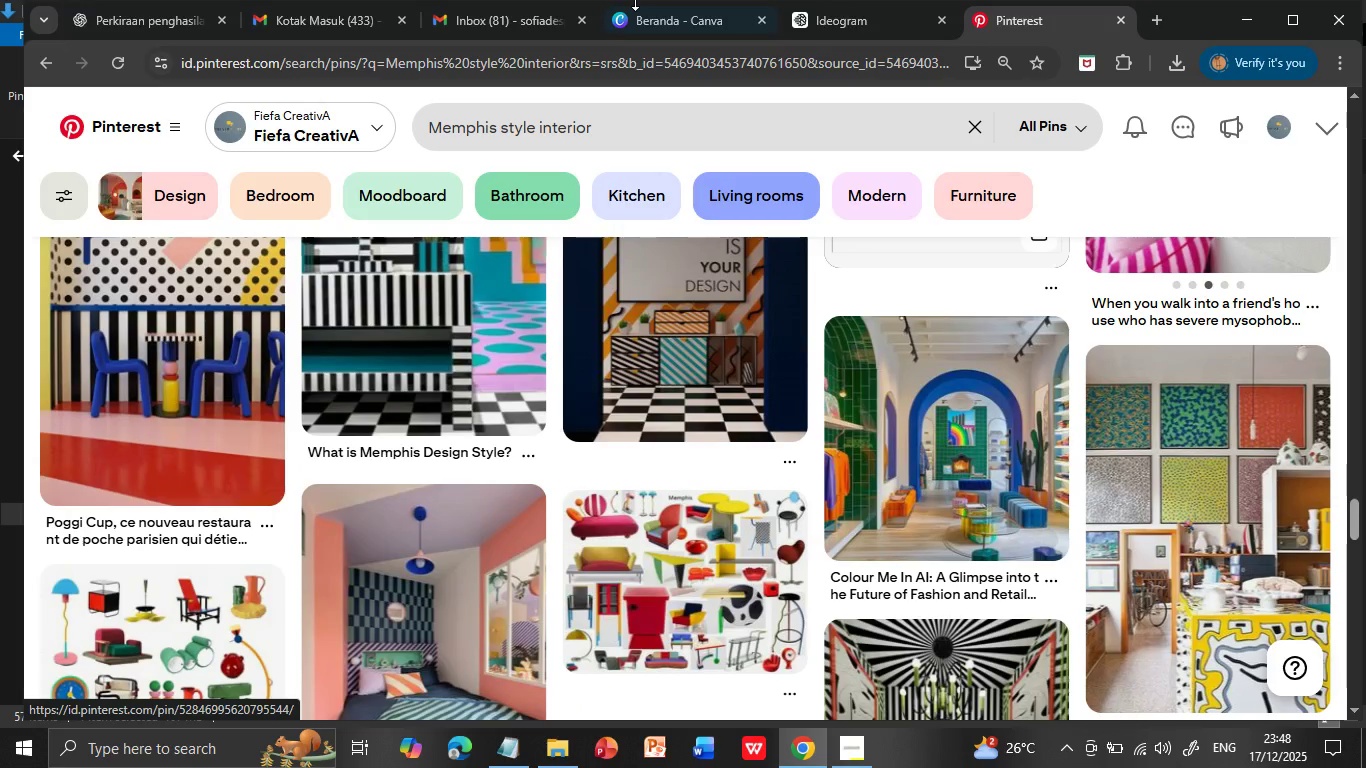 
wait(6.73)
 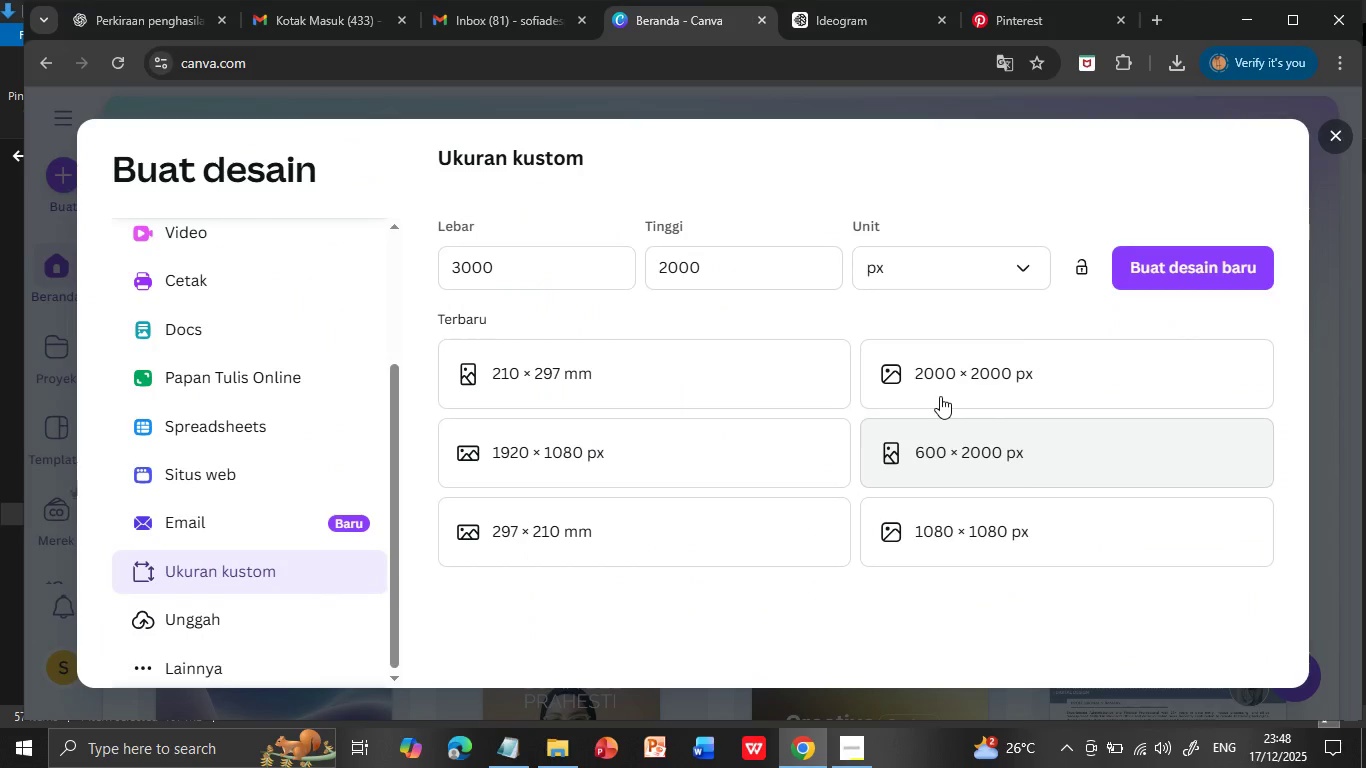 
left_click([1040, 13])
 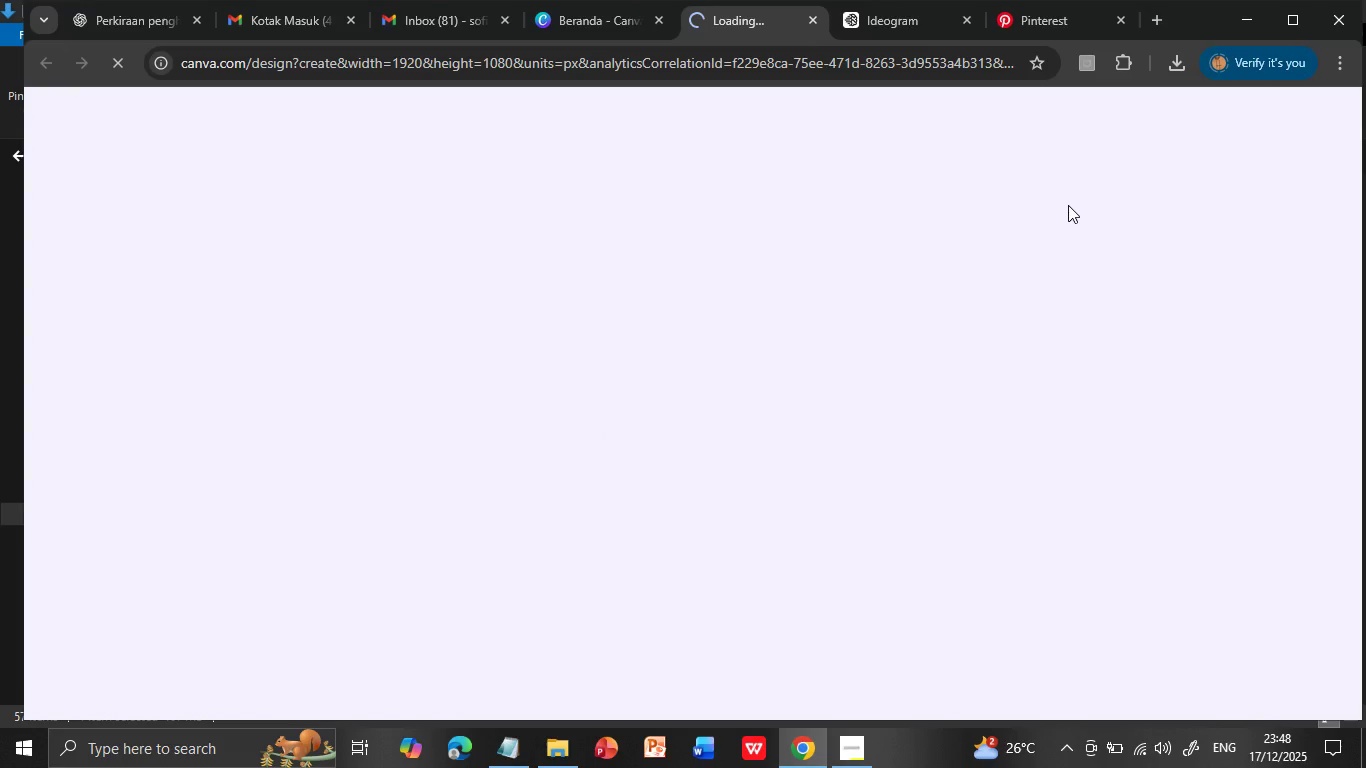 
mouse_move([866, 502])
 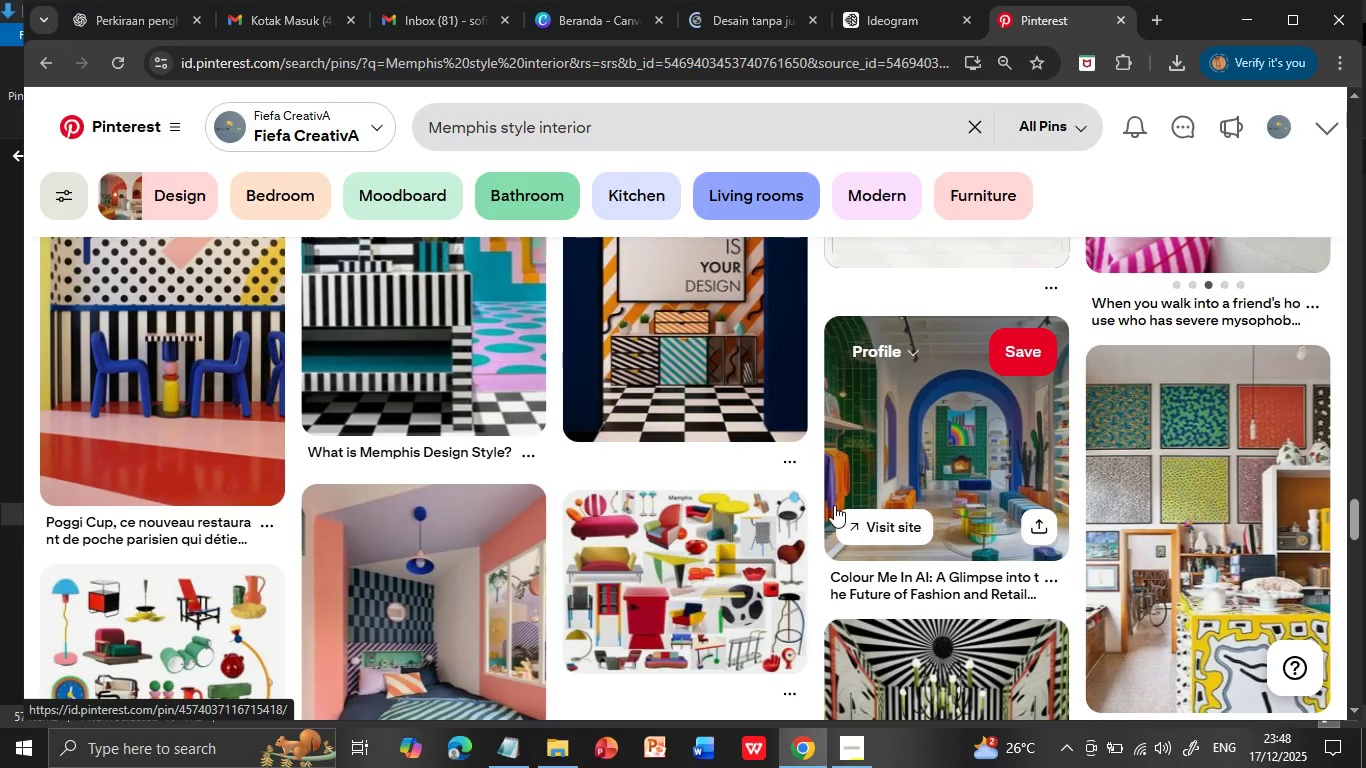 
left_click([437, 452])
 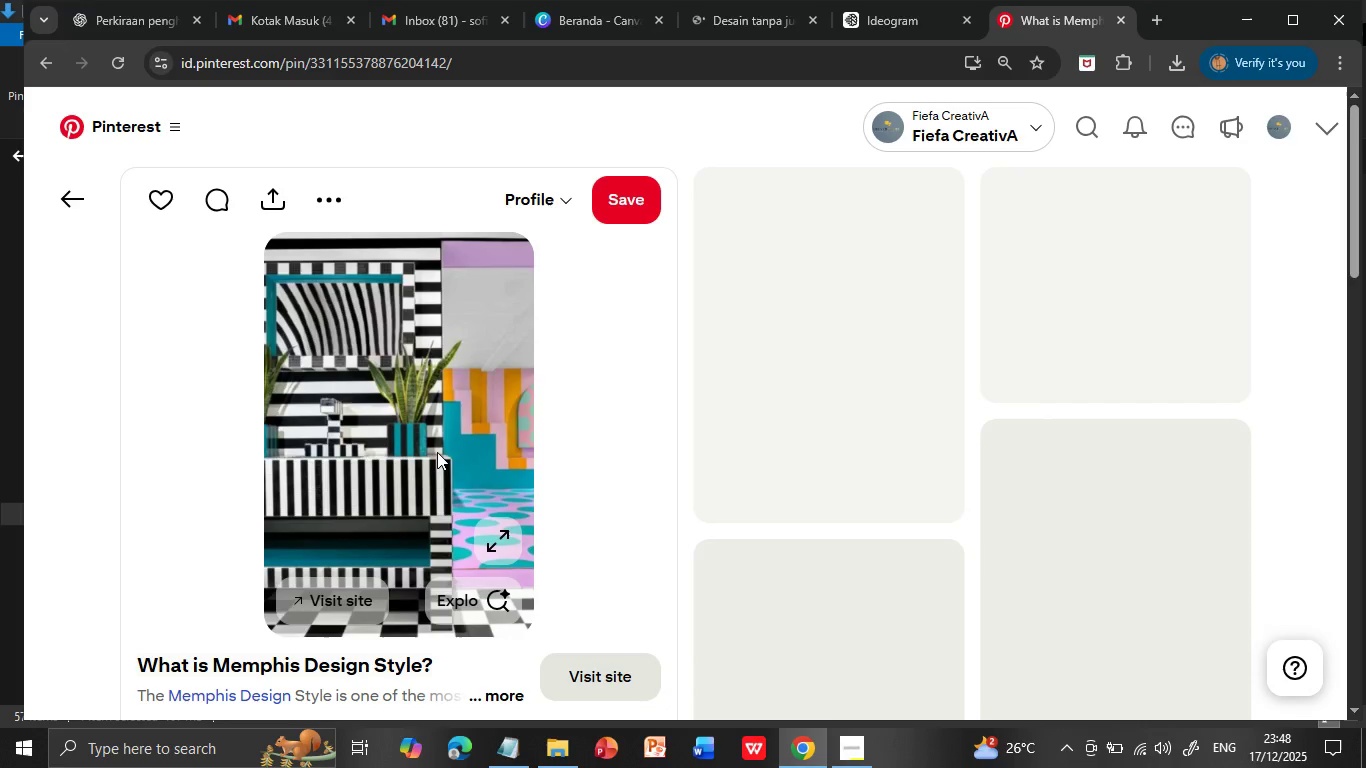 
scroll: coordinate [512, 478], scroll_direction: up, amount: 1.0
 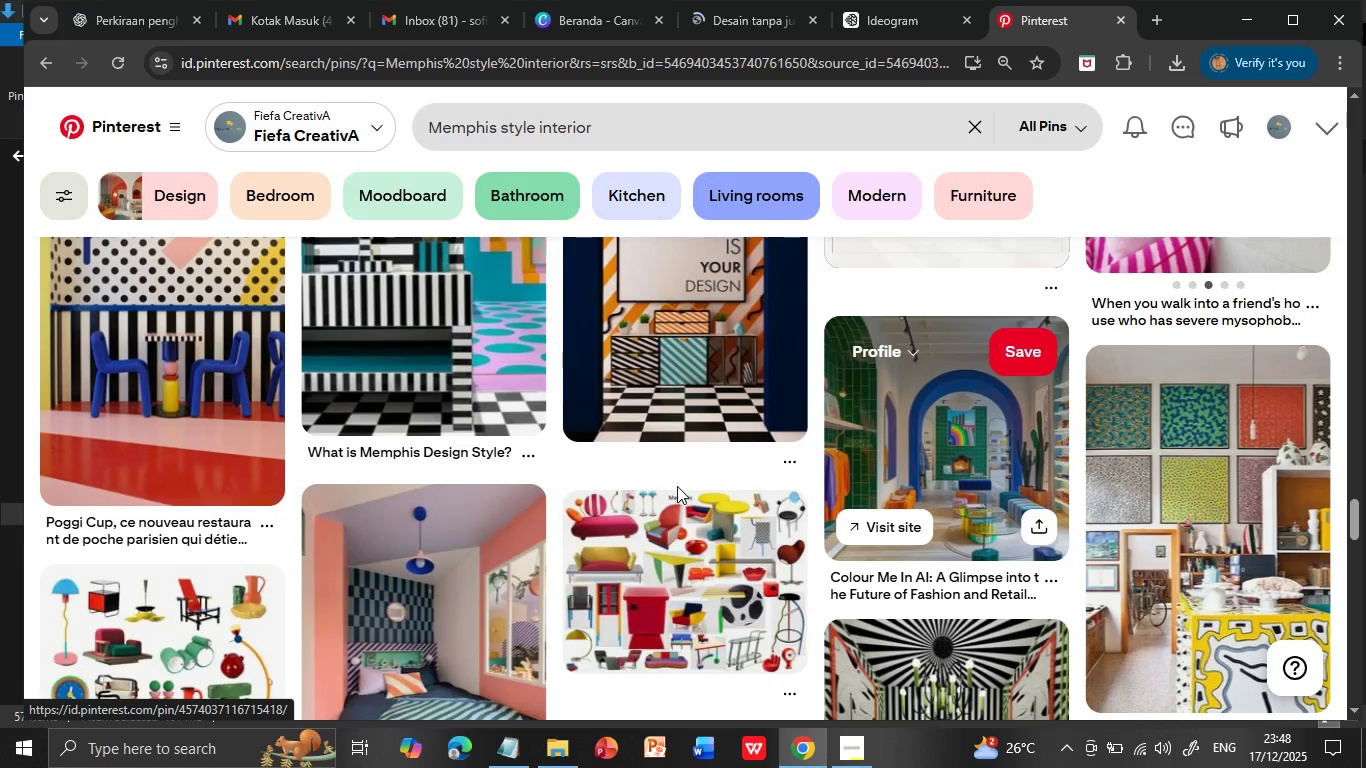 
wait(11.75)
 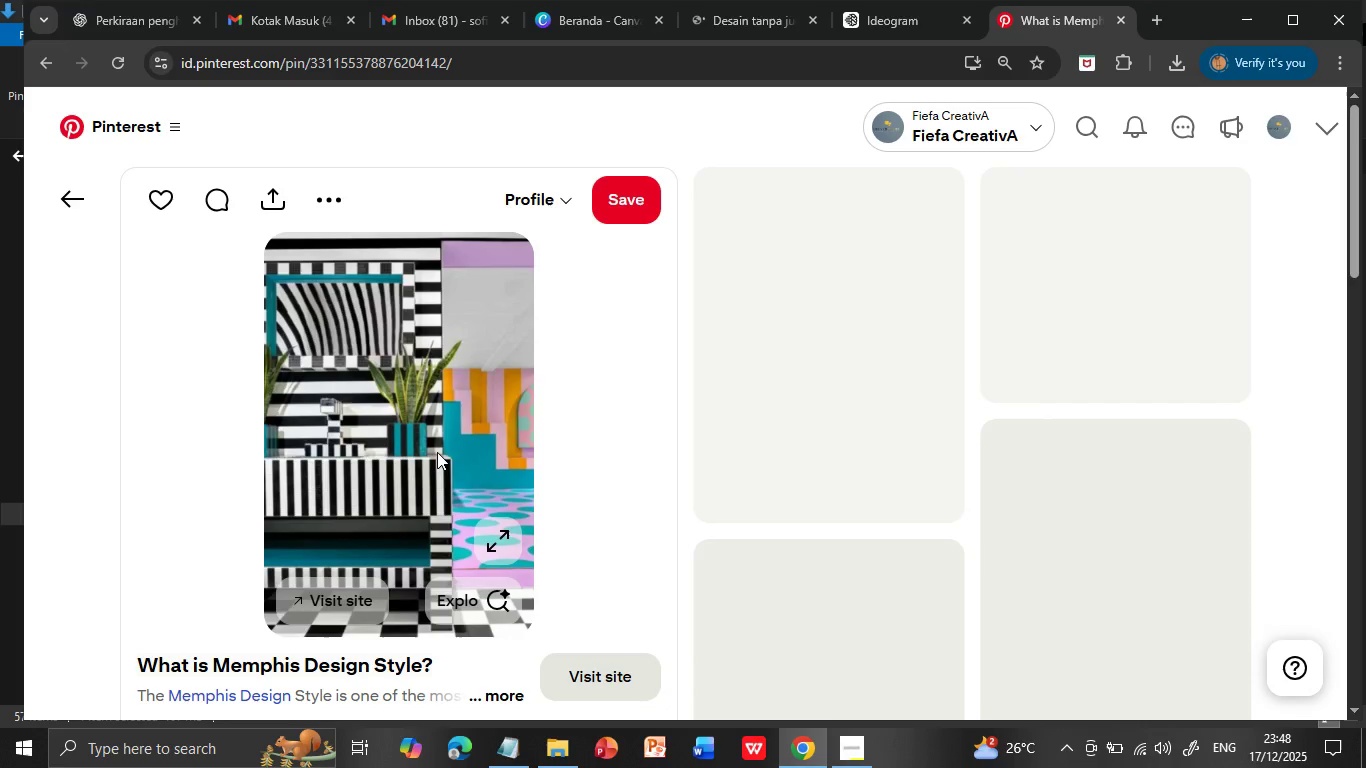 
scroll: coordinate [784, 581], scroll_direction: down, amount: 5.0
 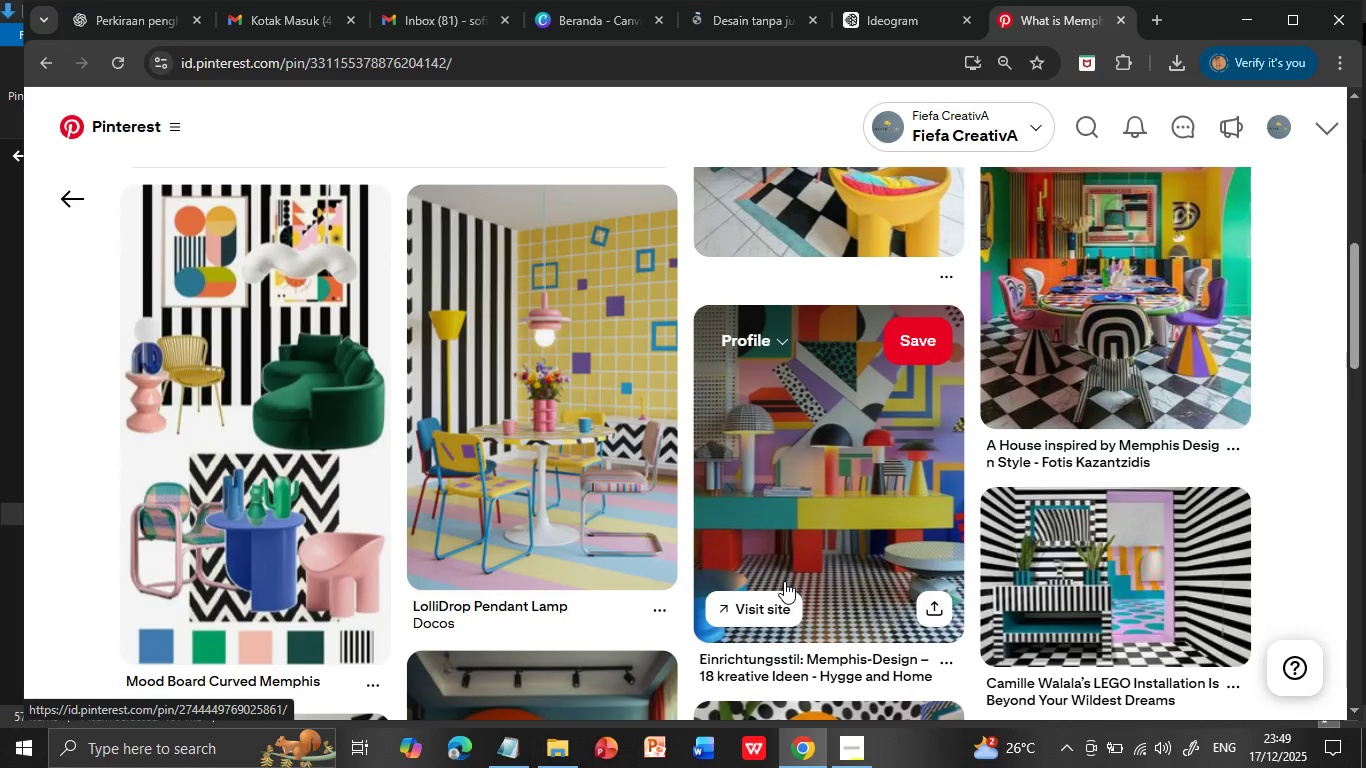 
scroll: coordinate [784, 581], scroll_direction: down, amount: 3.0
 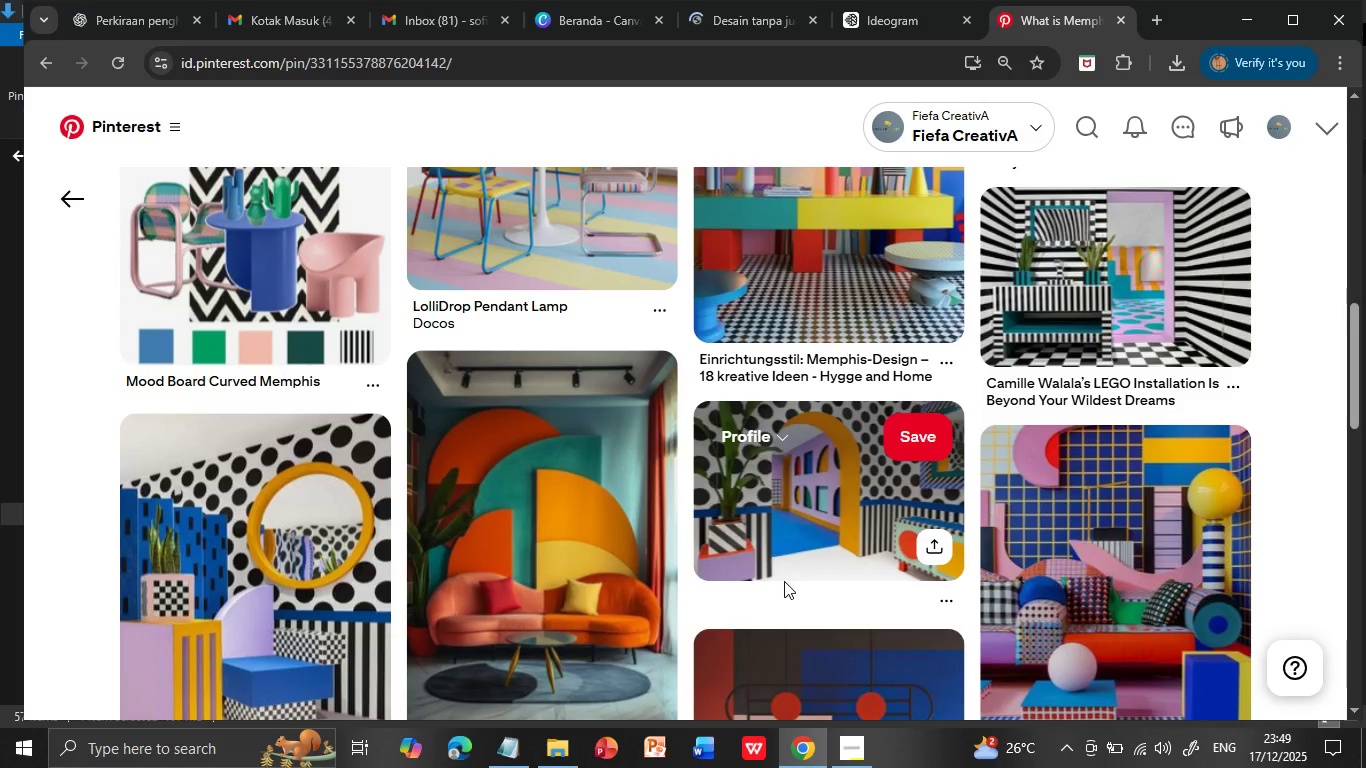 
wait(6.2)
 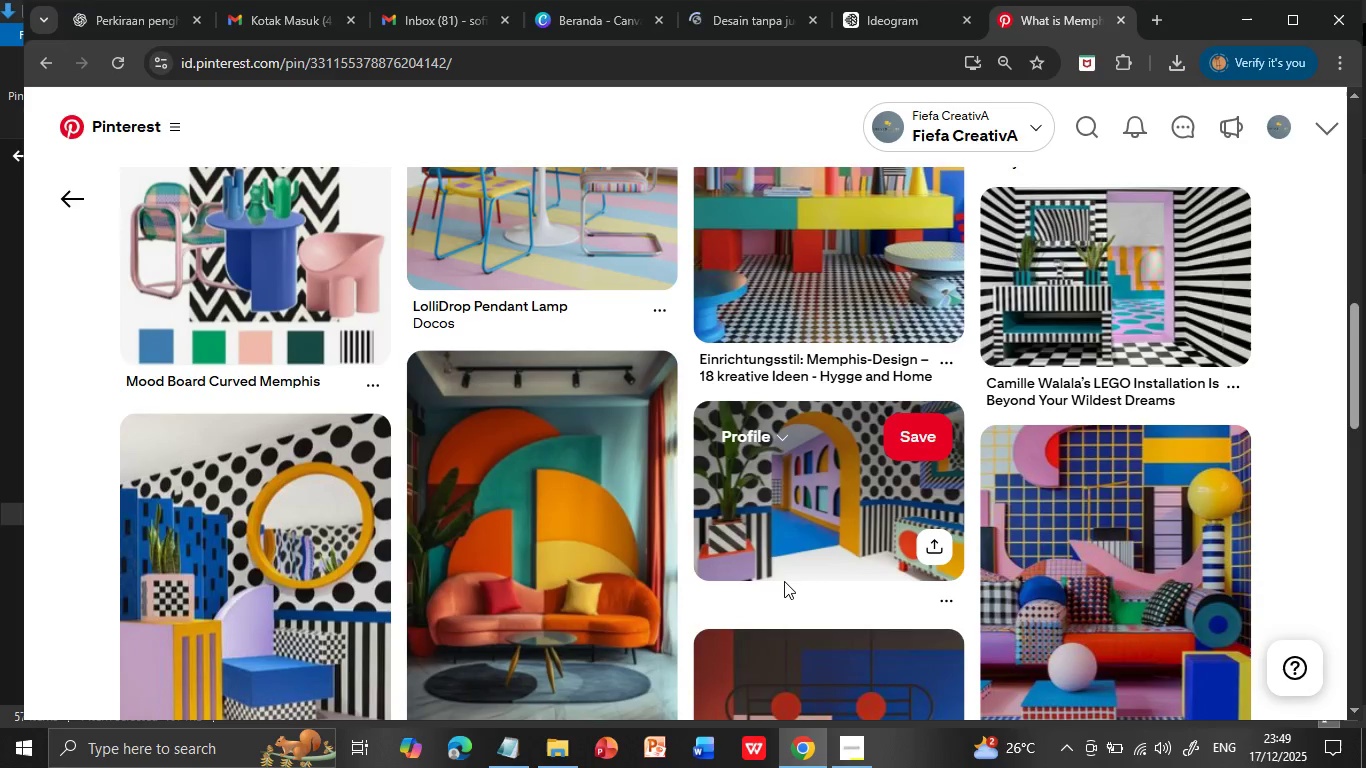 
scroll: coordinate [552, 601], scroll_direction: down, amount: 3.0
 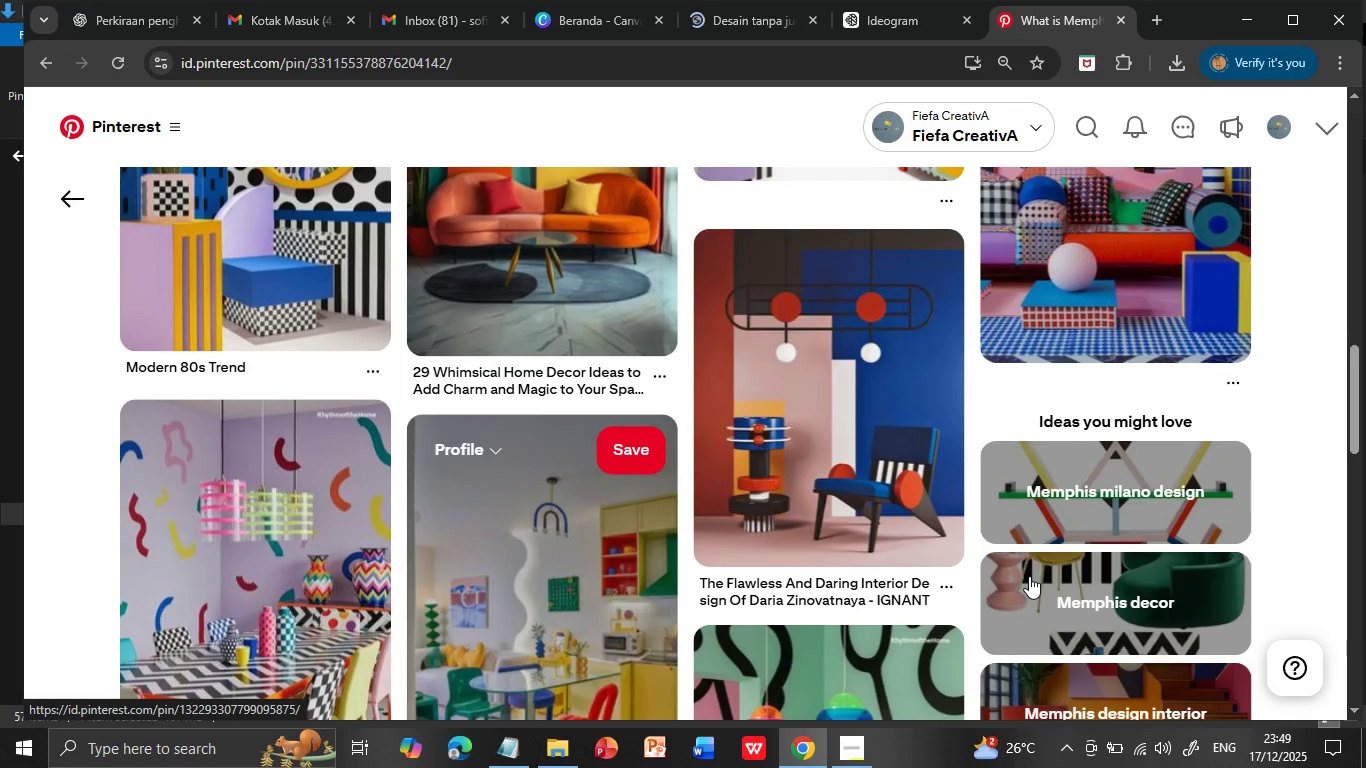 
left_click([1095, 601])
 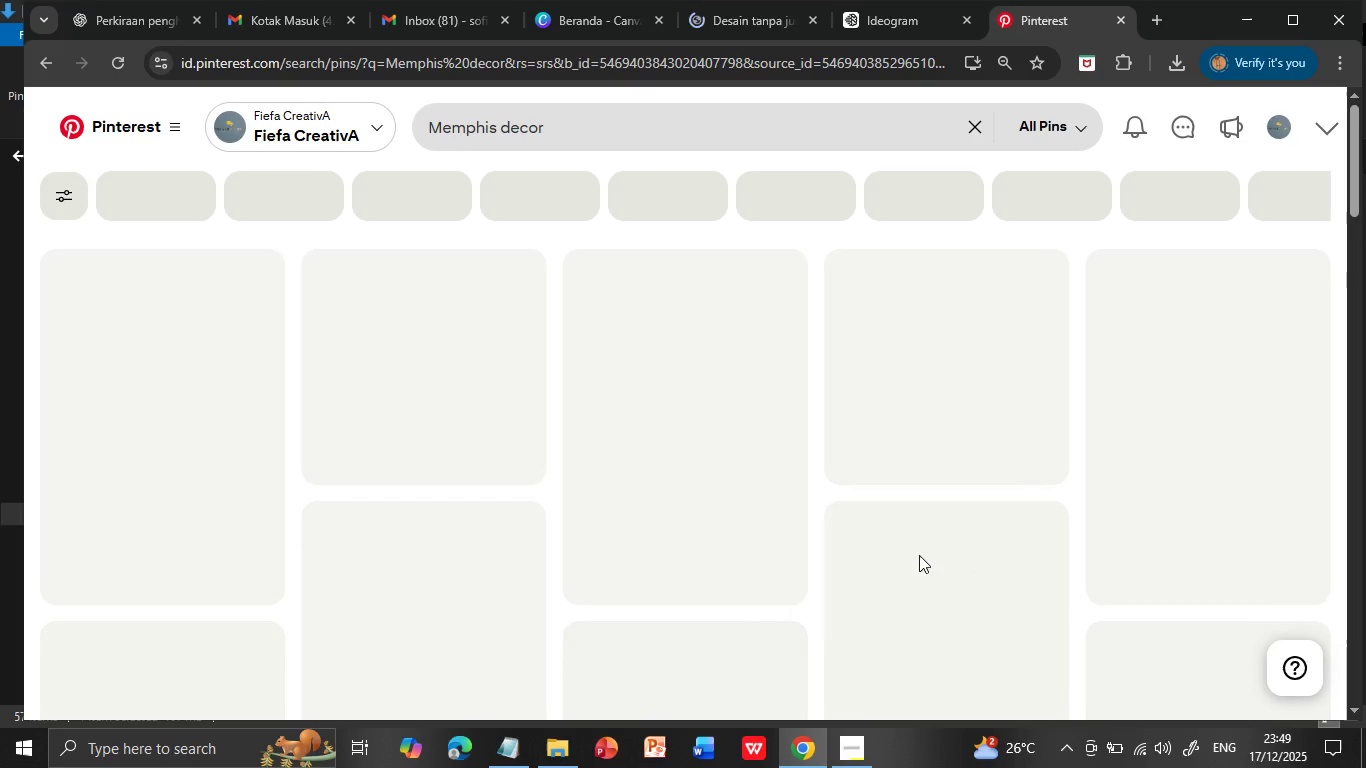 
wait(10.41)
 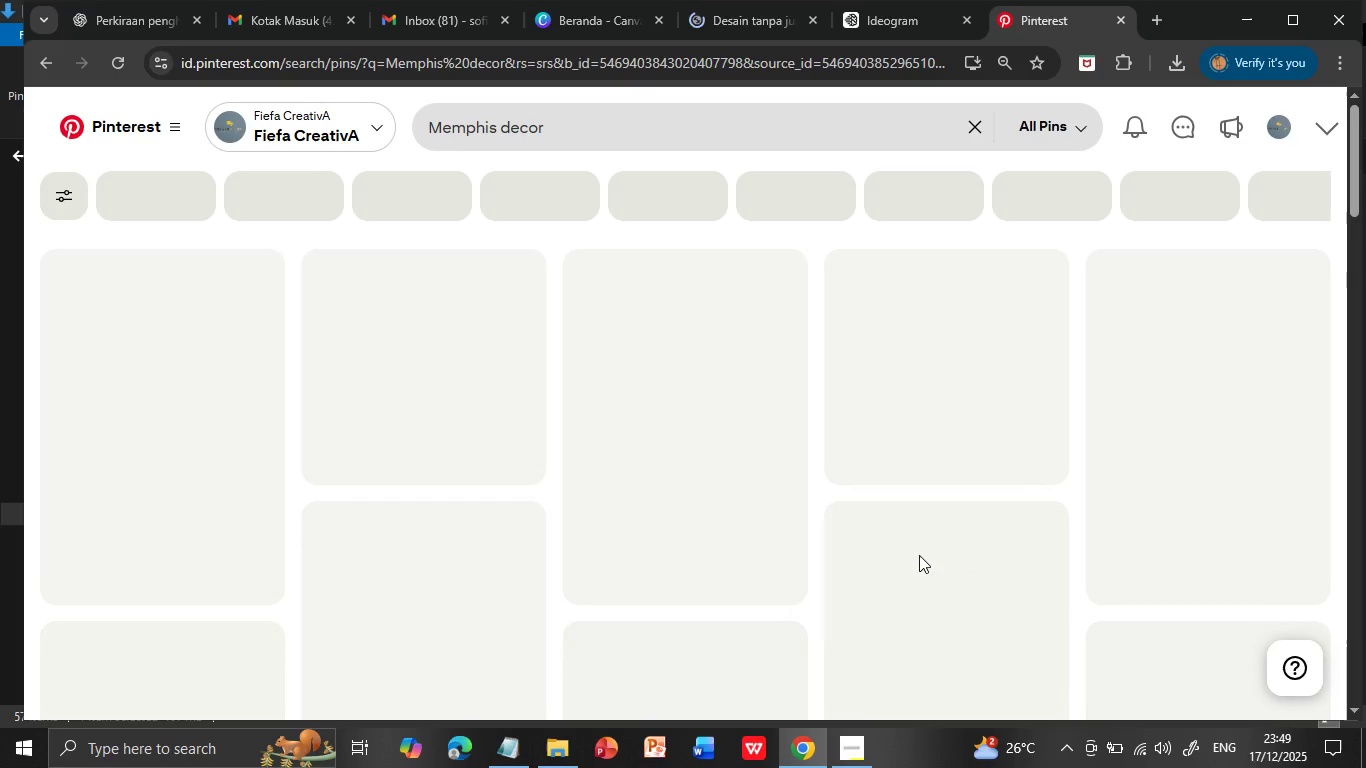 
scroll: coordinate [805, 611], scroll_direction: down, amount: 2.0
 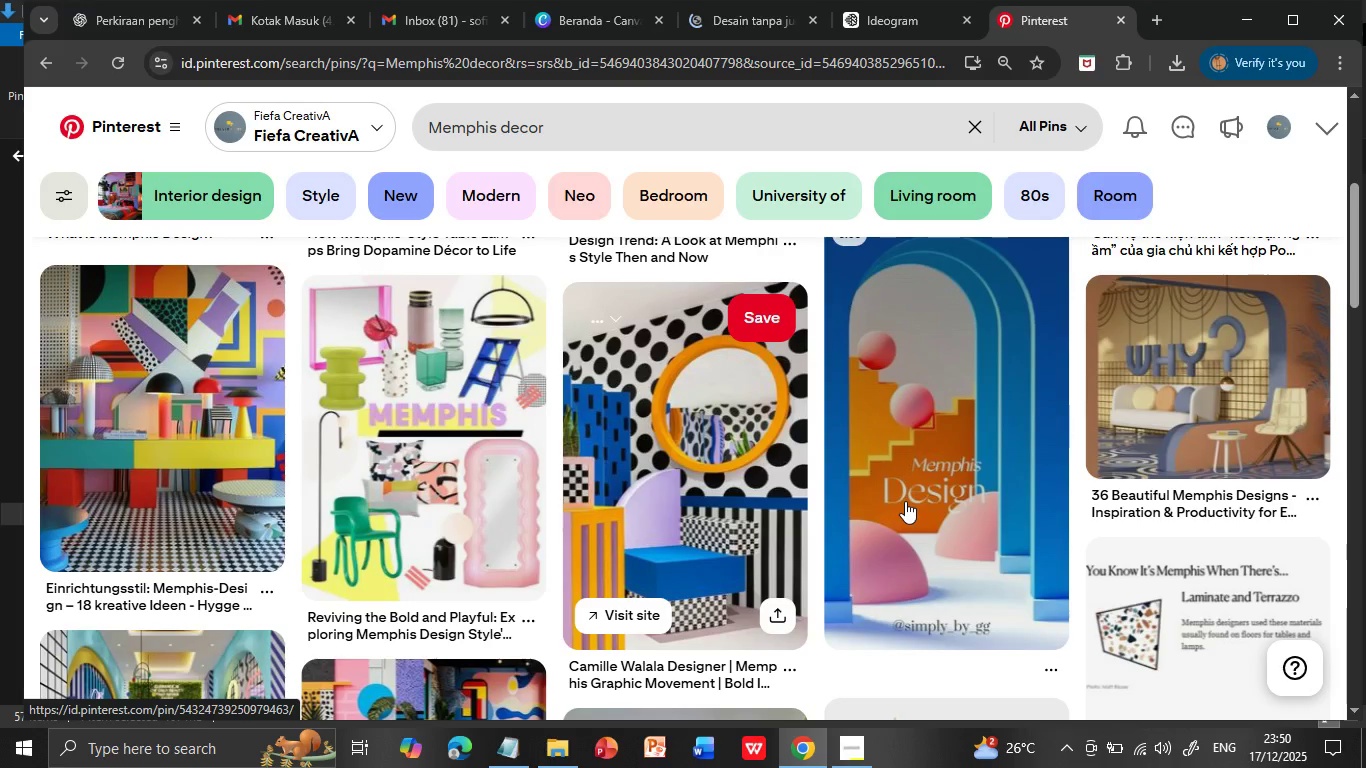 
wait(5.8)
 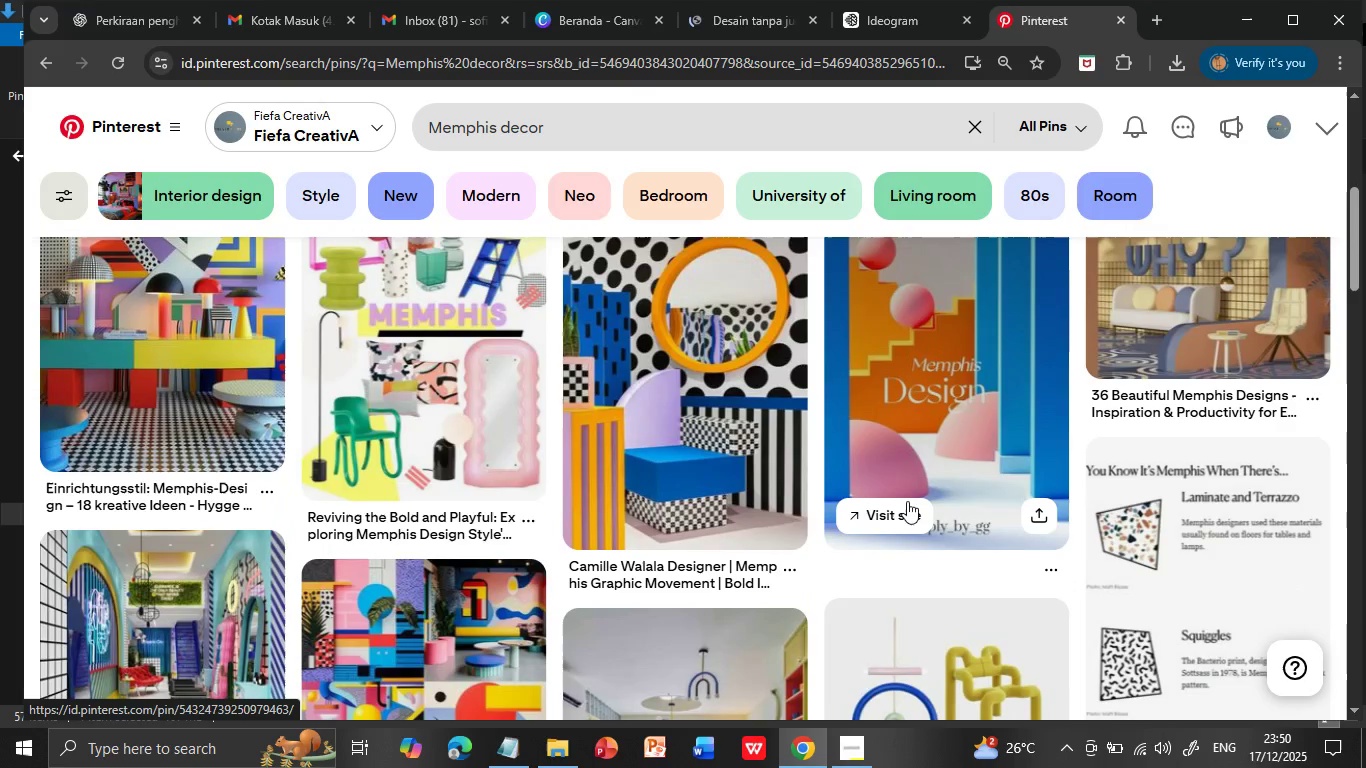 
left_click([1193, 361])
 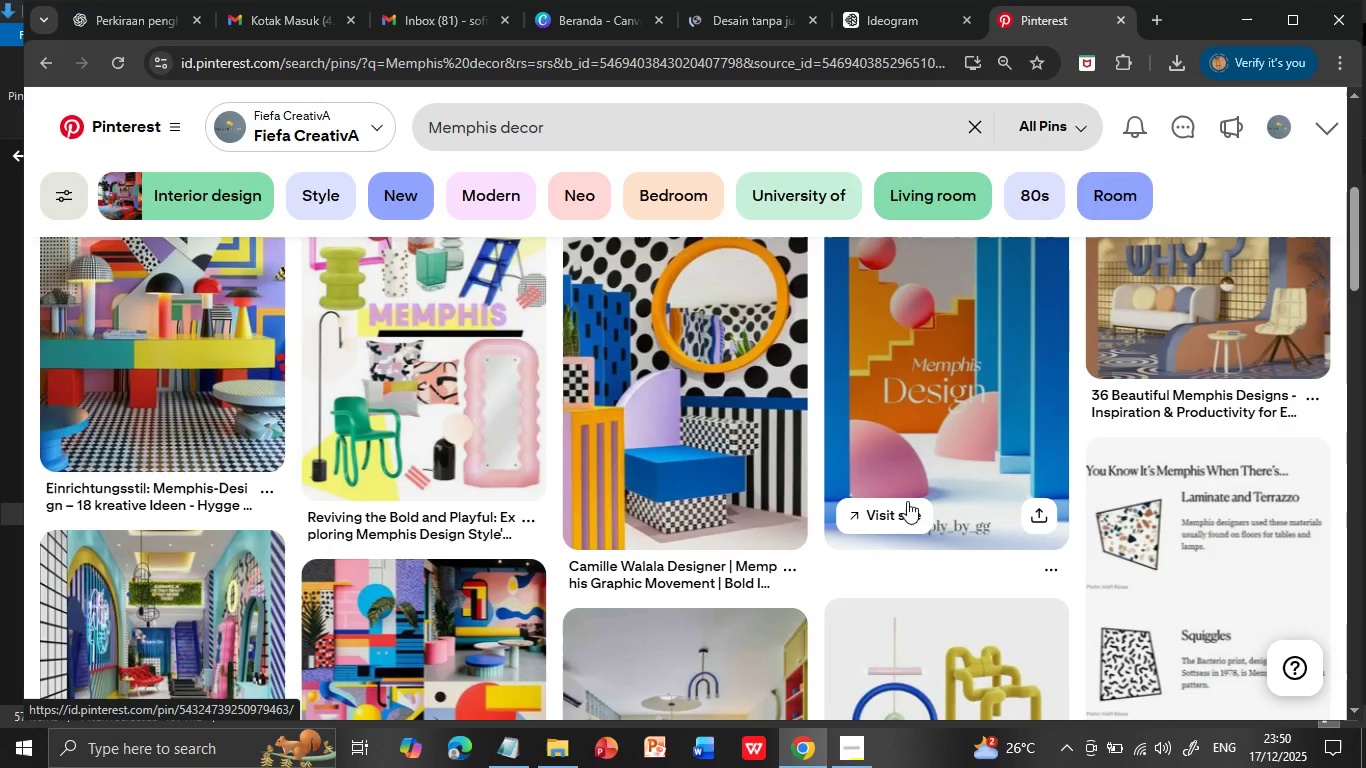 
scroll: coordinate [907, 501], scroll_direction: down, amount: 1.0
 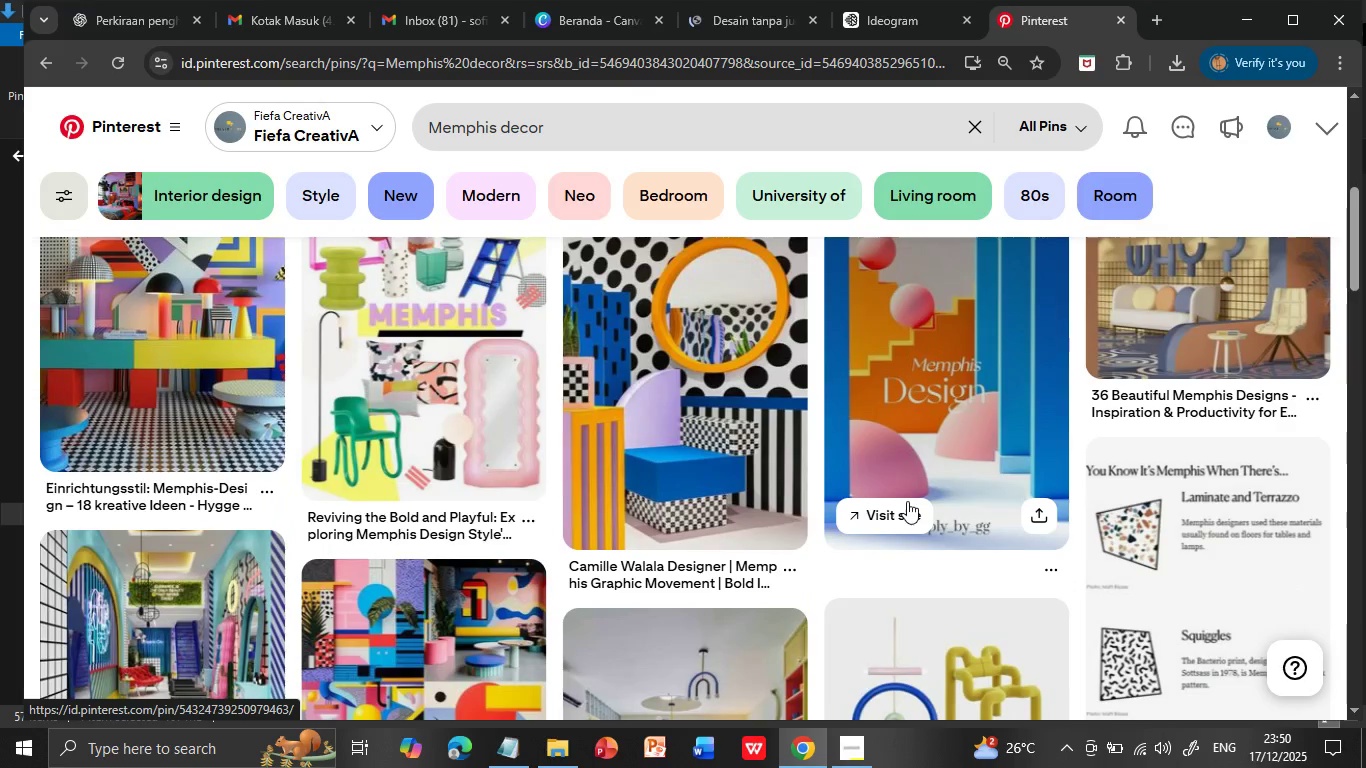 
scroll: coordinate [912, 499], scroll_direction: up, amount: 1.0
 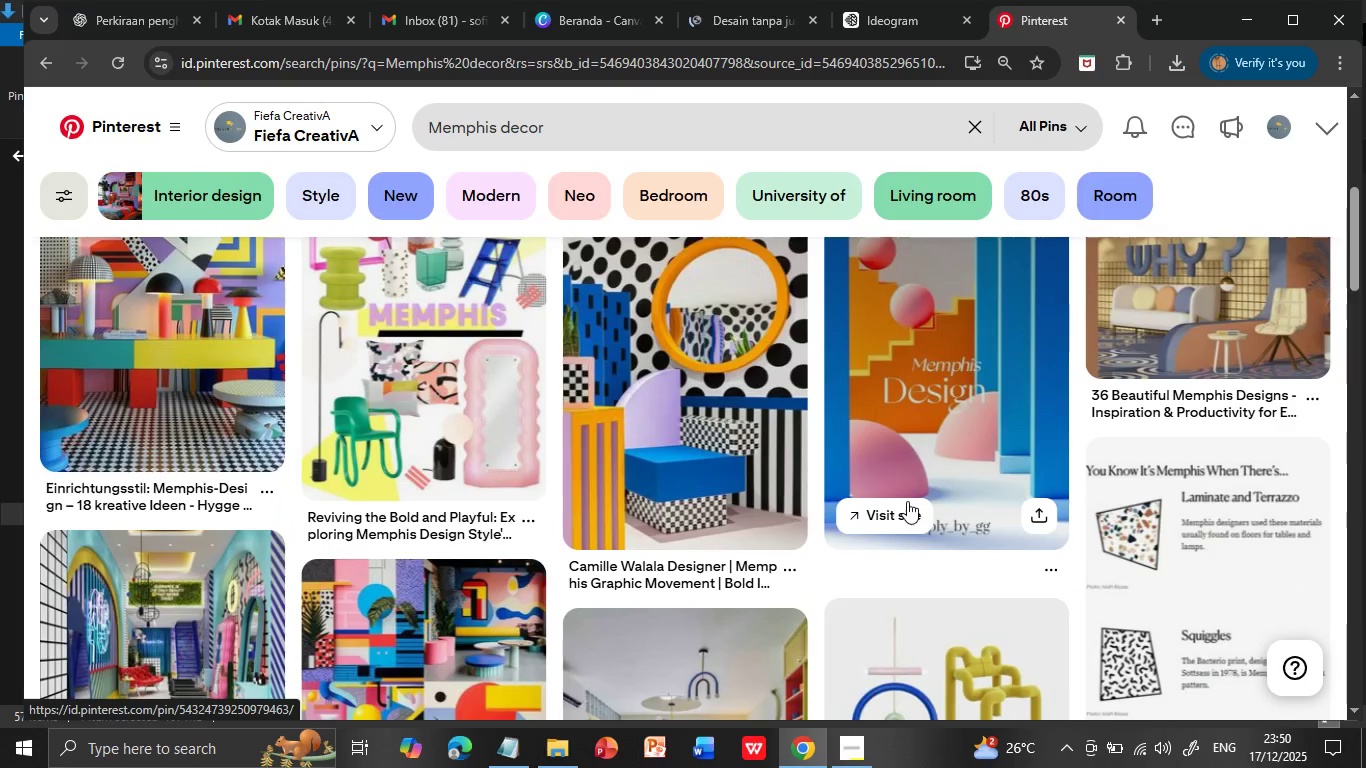 
mouse_move([1154, 376])
 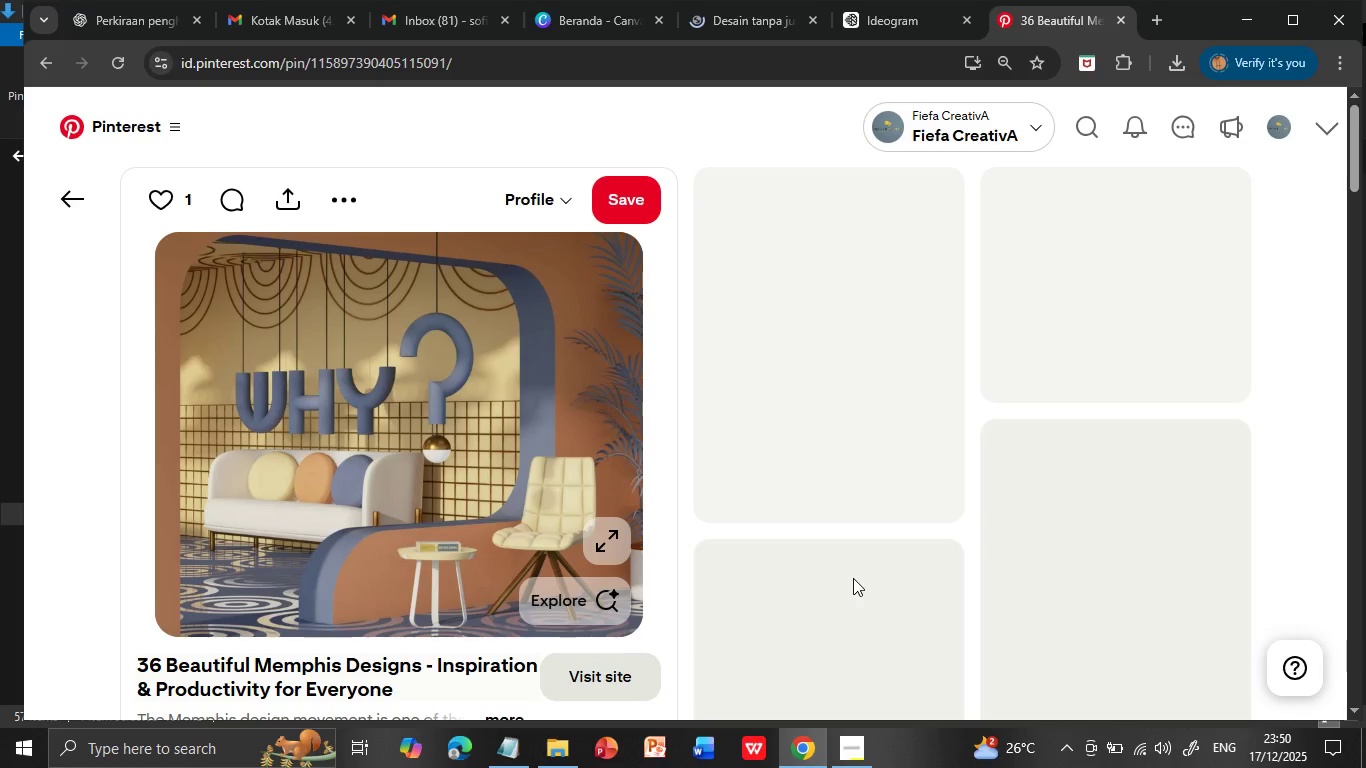 
wait(6.35)
 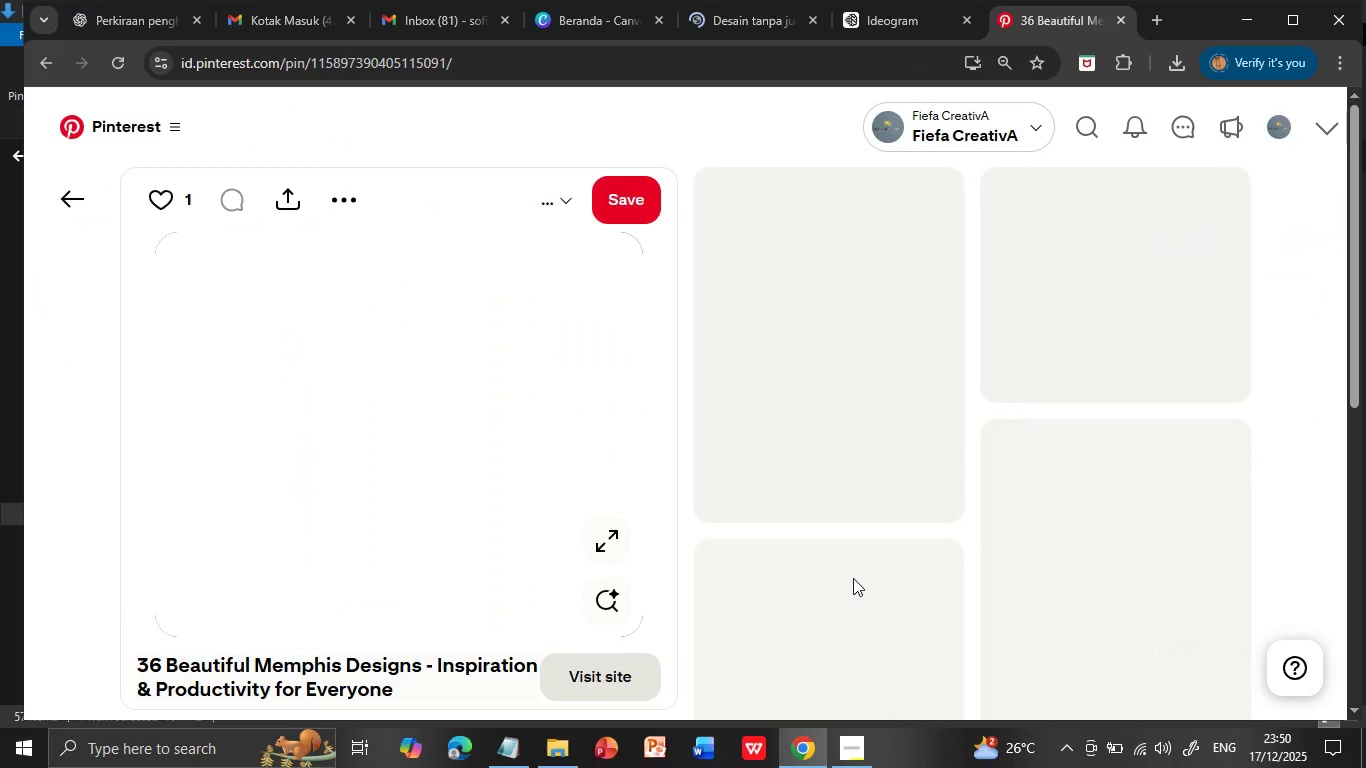 
scroll: coordinate [853, 578], scroll_direction: down, amount: 3.0
 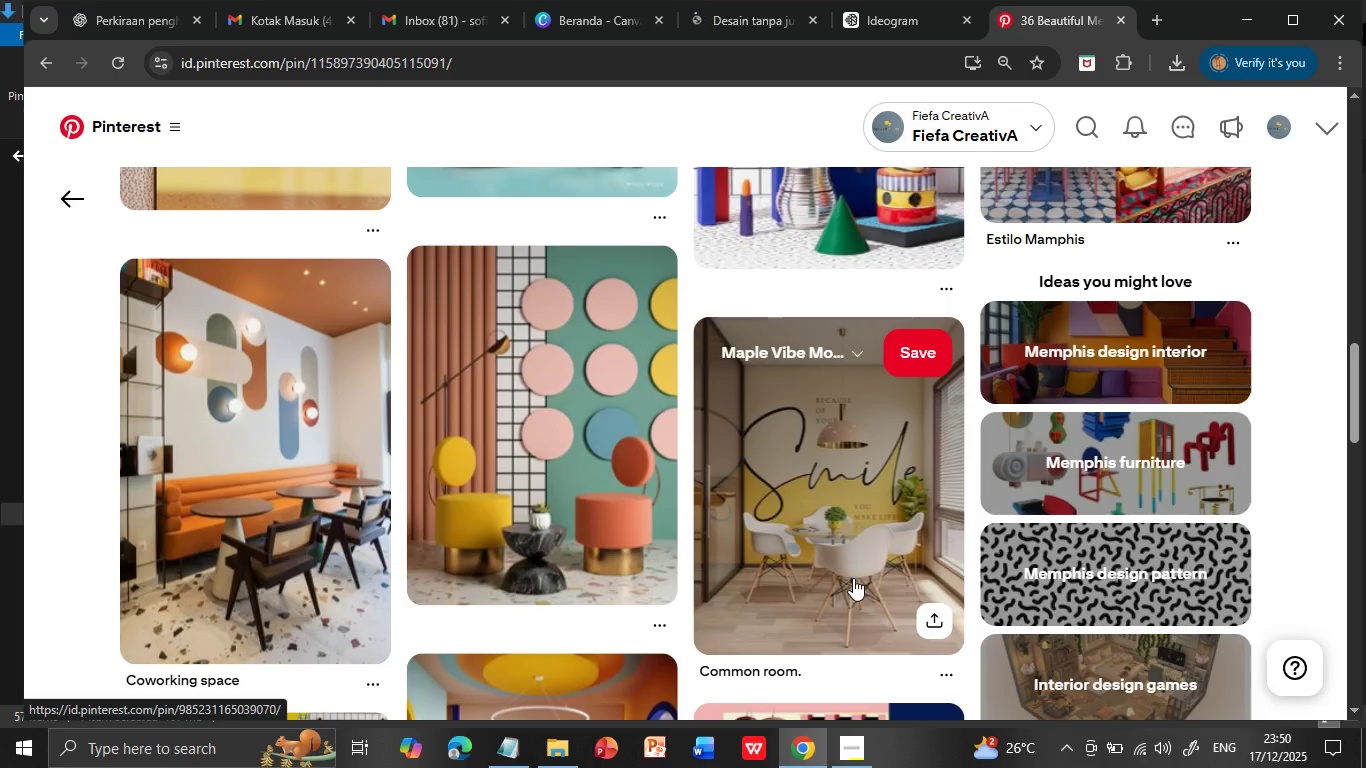 
left_click([1130, 355])
 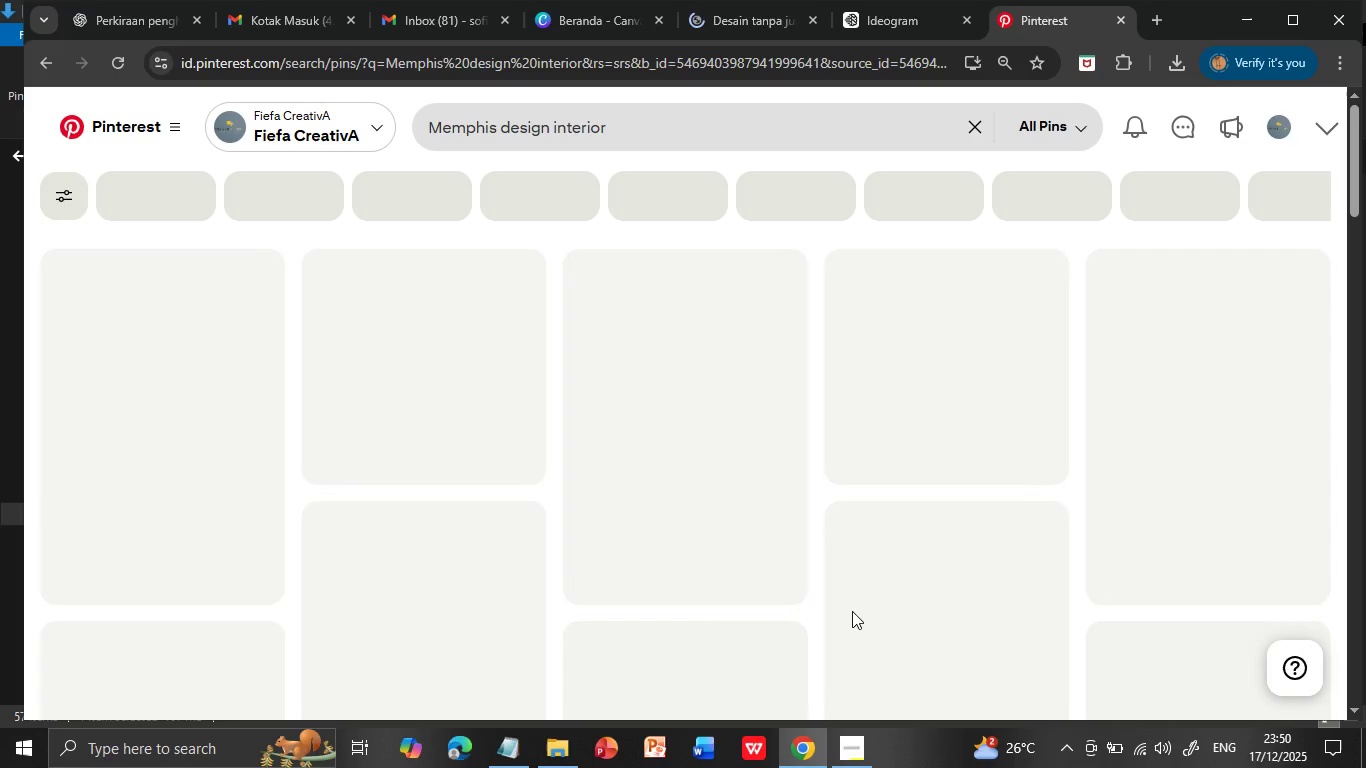 
wait(7.72)
 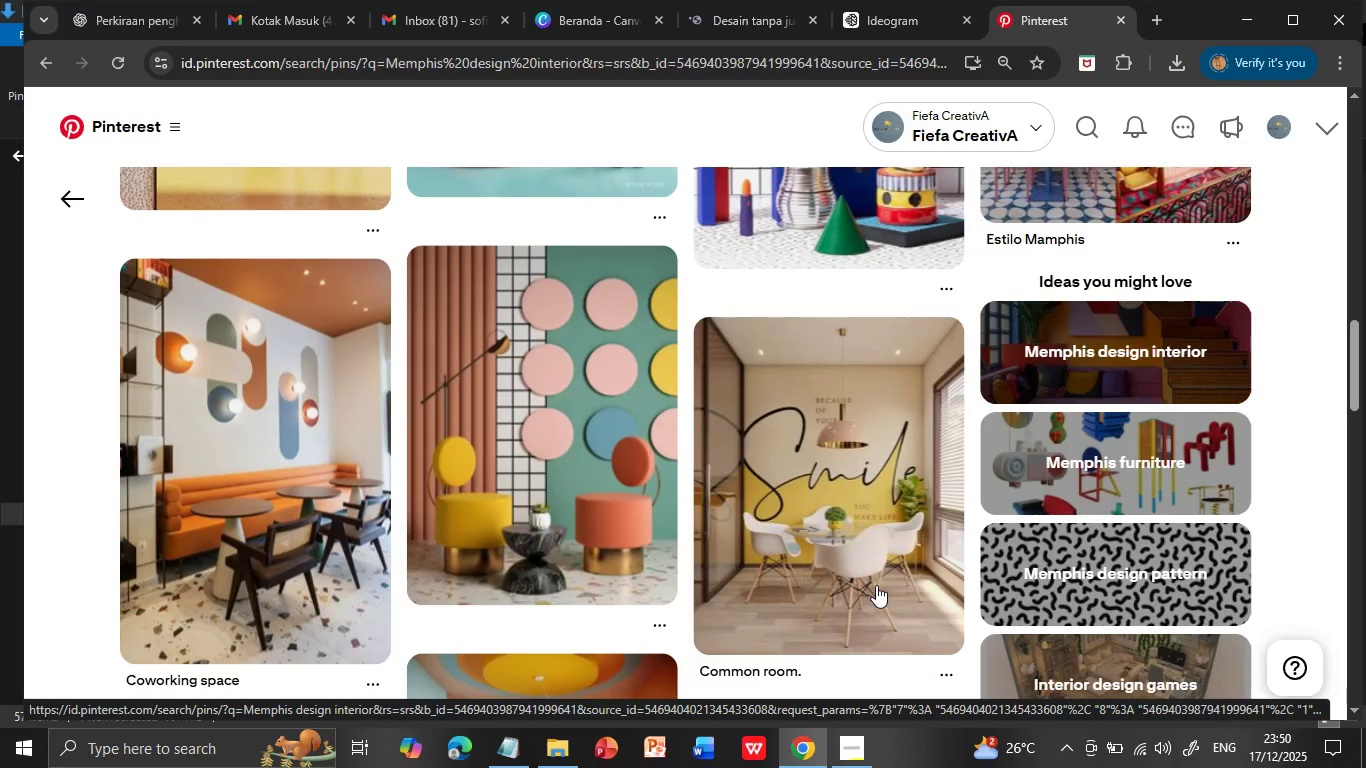 
scroll: coordinate [857, 609], scroll_direction: down, amount: 5.0
 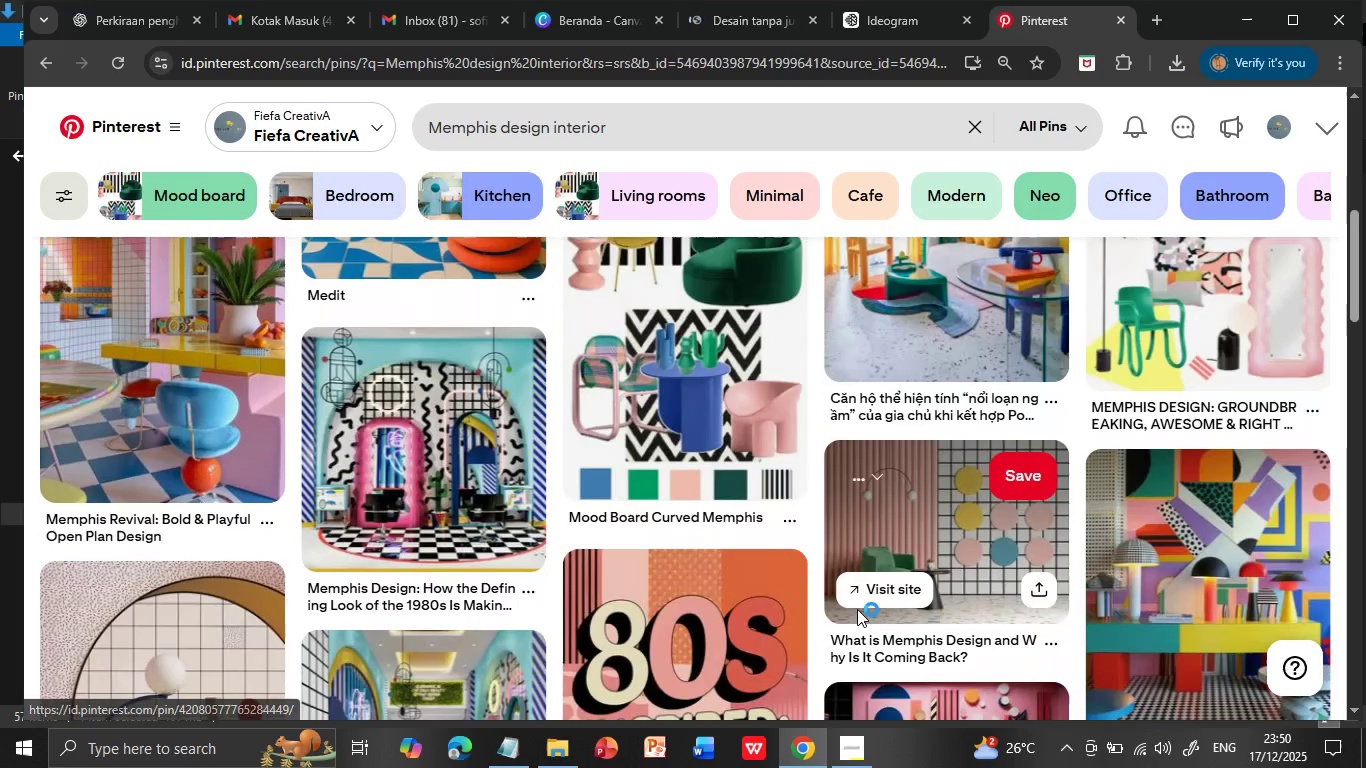 
scroll: coordinate [861, 610], scroll_direction: down, amount: 8.0
 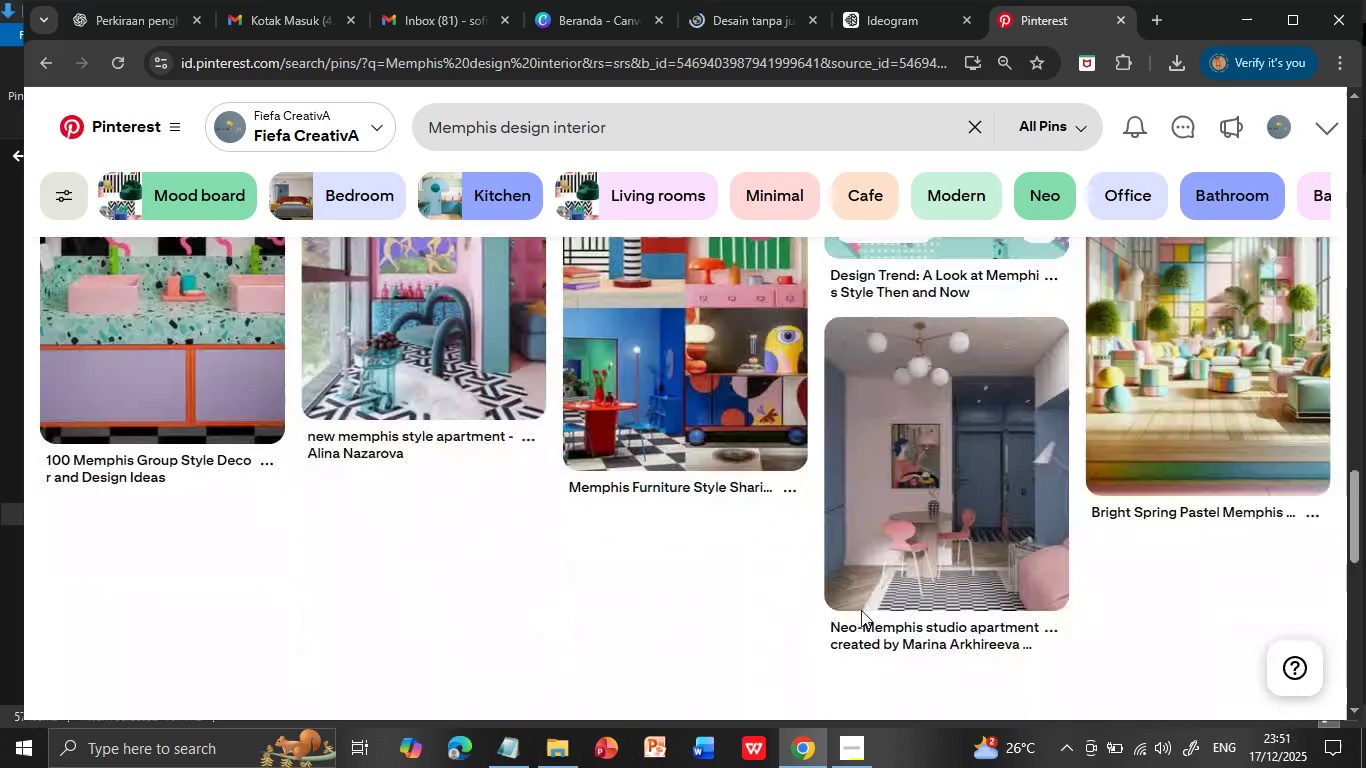 
scroll: coordinate [861, 610], scroll_direction: down, amount: 1.0
 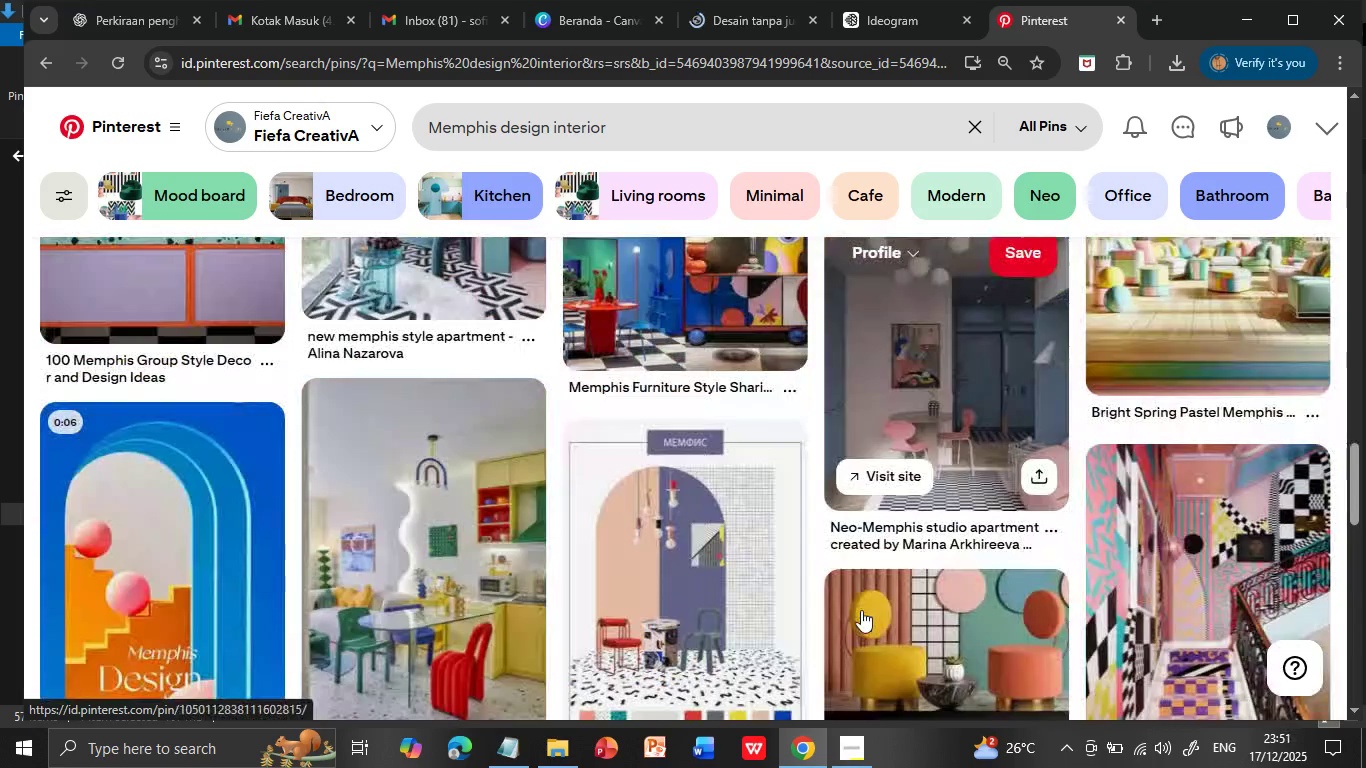 
left_click([165, 569])
 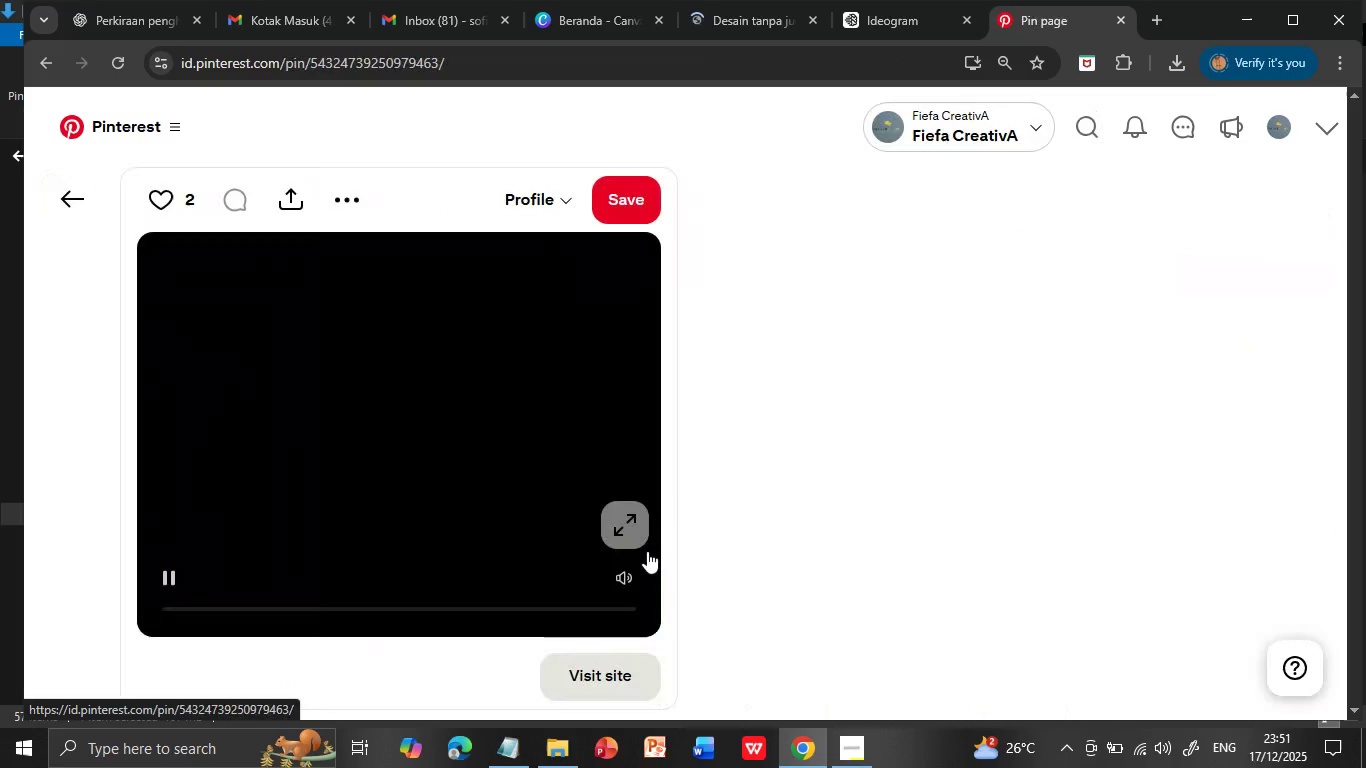 
wait(7.72)
 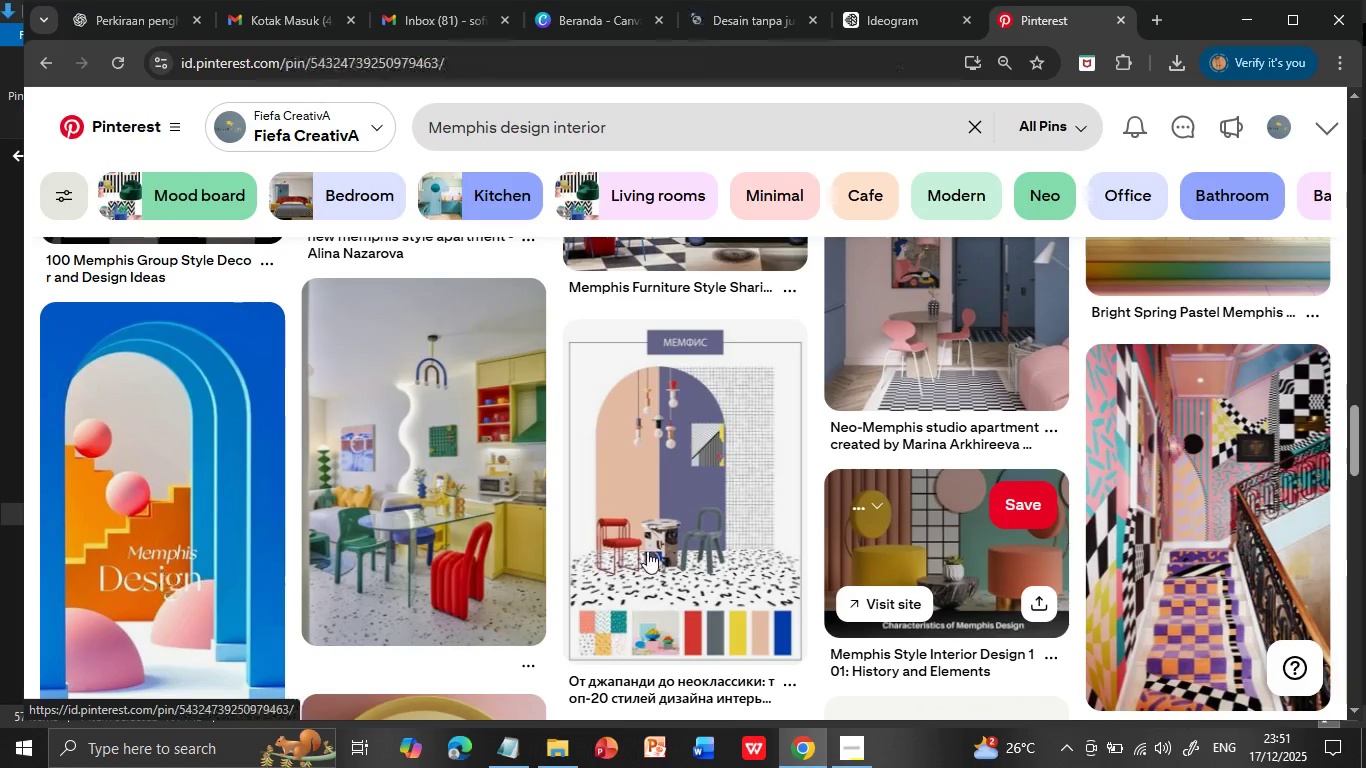 
scroll: coordinate [782, 553], scroll_direction: down, amount: 2.0
 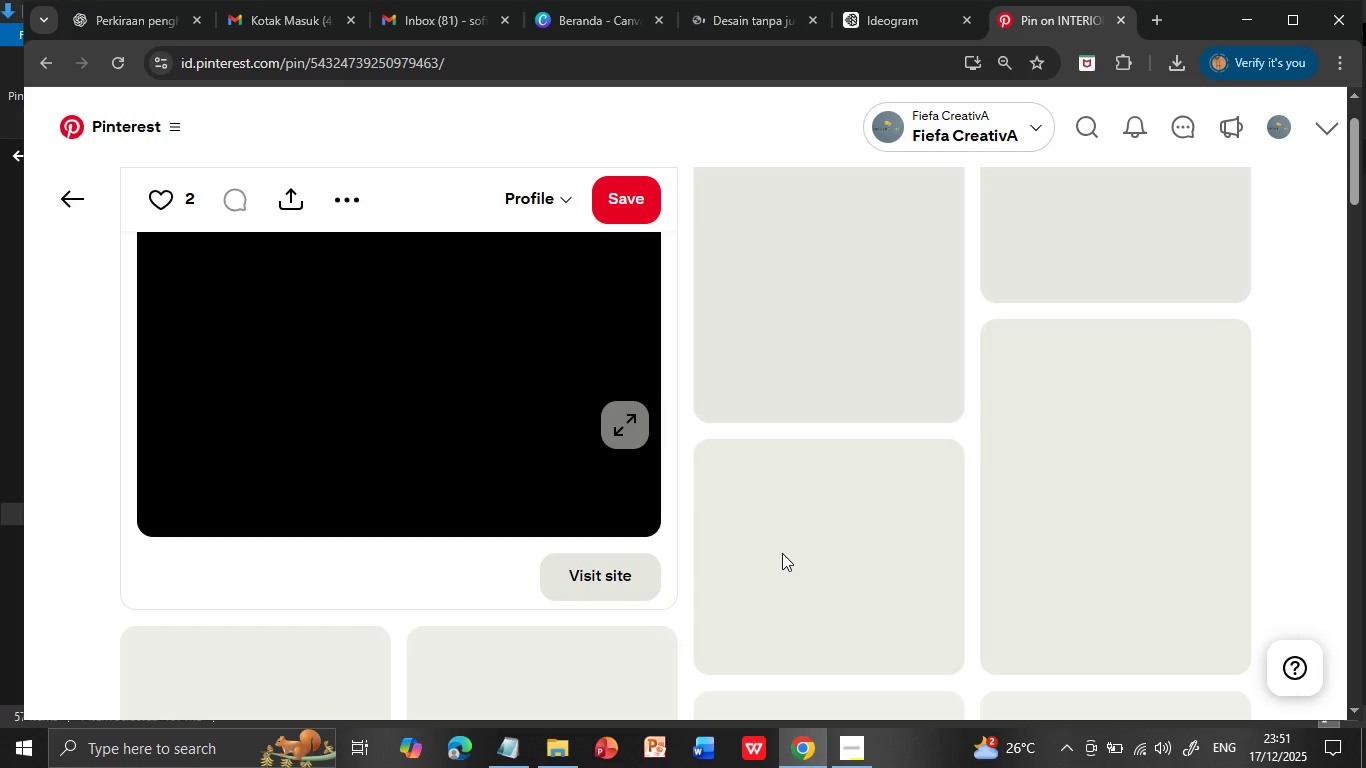 
scroll: coordinate [782, 553], scroll_direction: up, amount: 2.0
 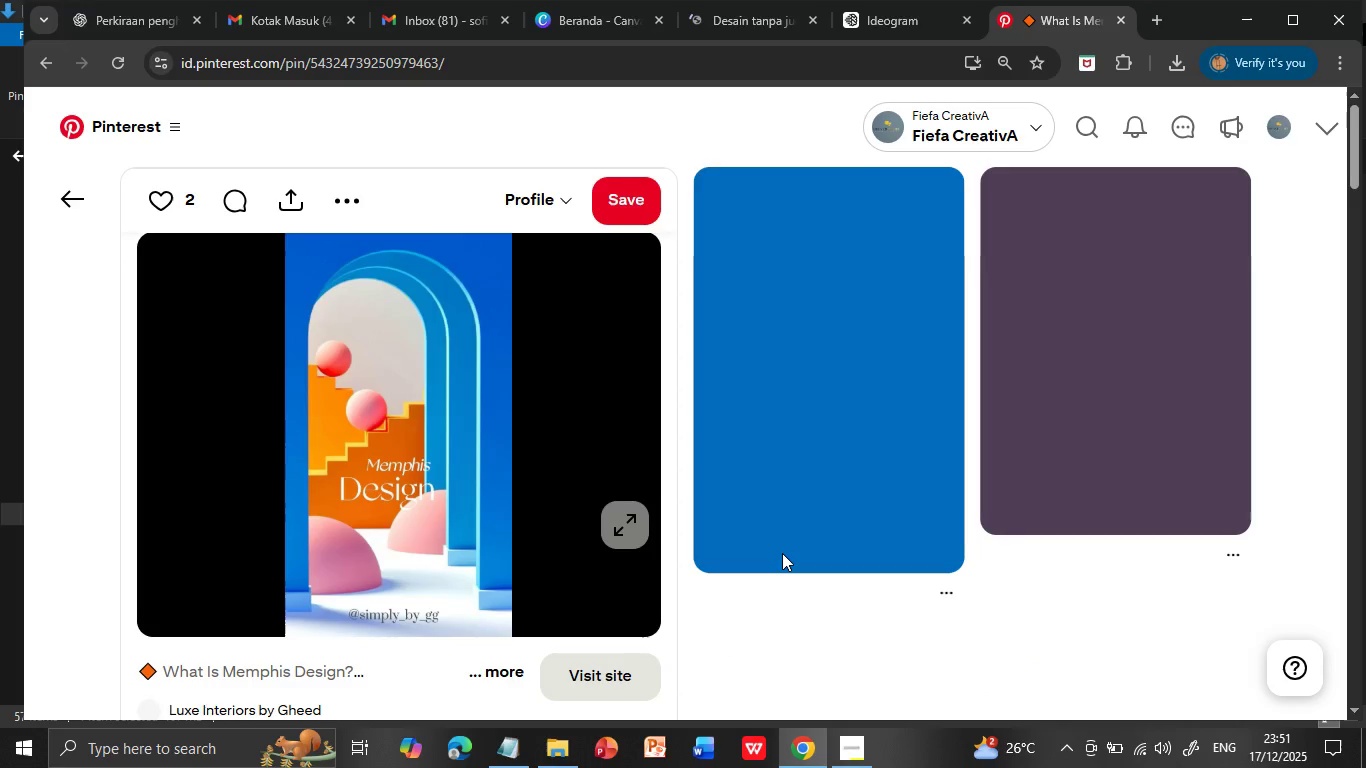 
scroll: coordinate [782, 553], scroll_direction: down, amount: 3.0
 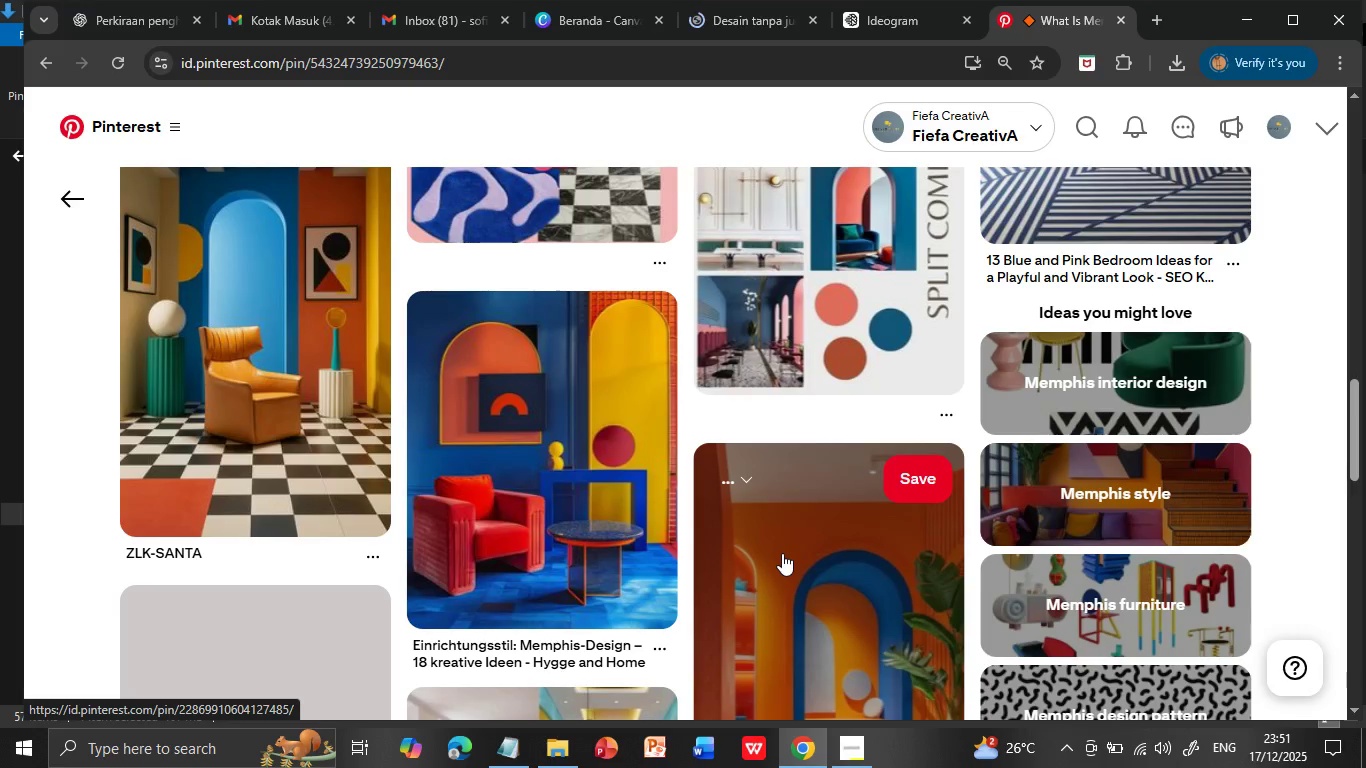 
left_click([1110, 376])
 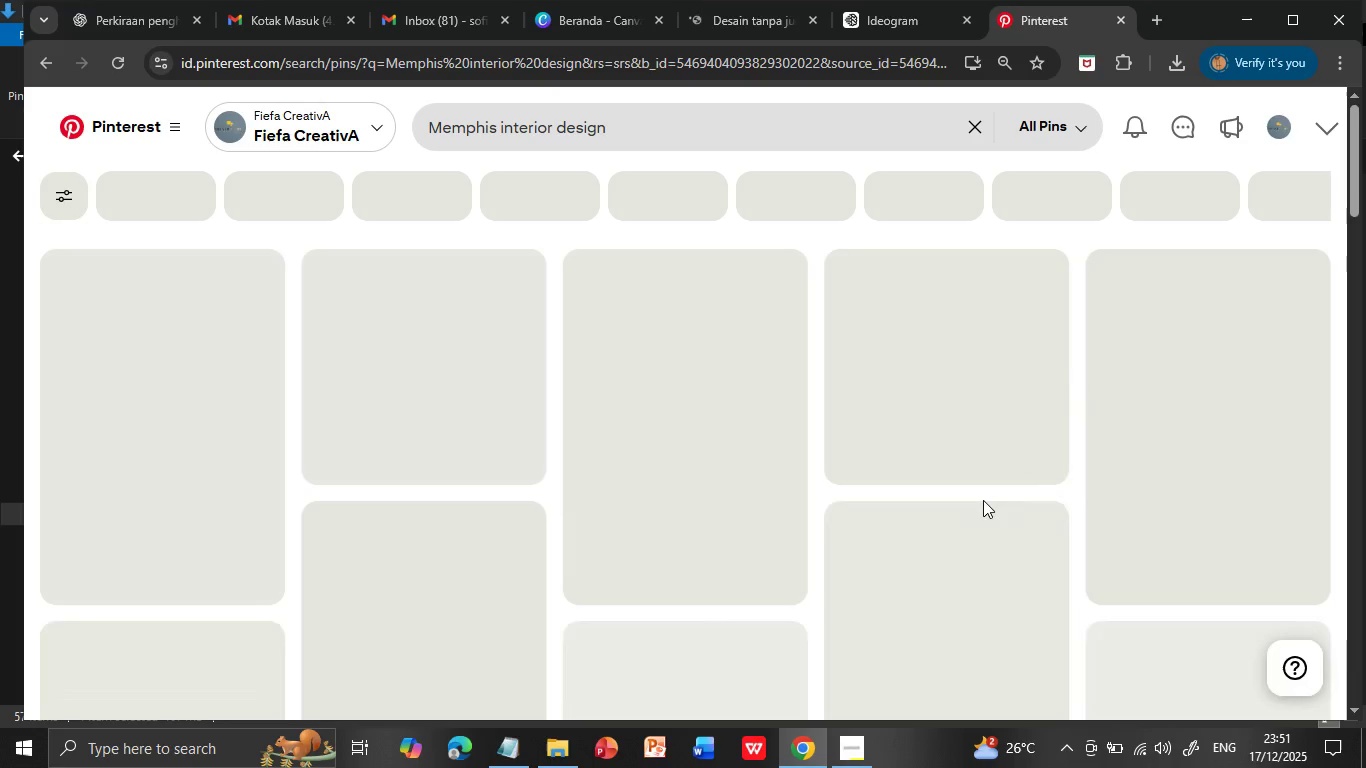 
wait(10.89)
 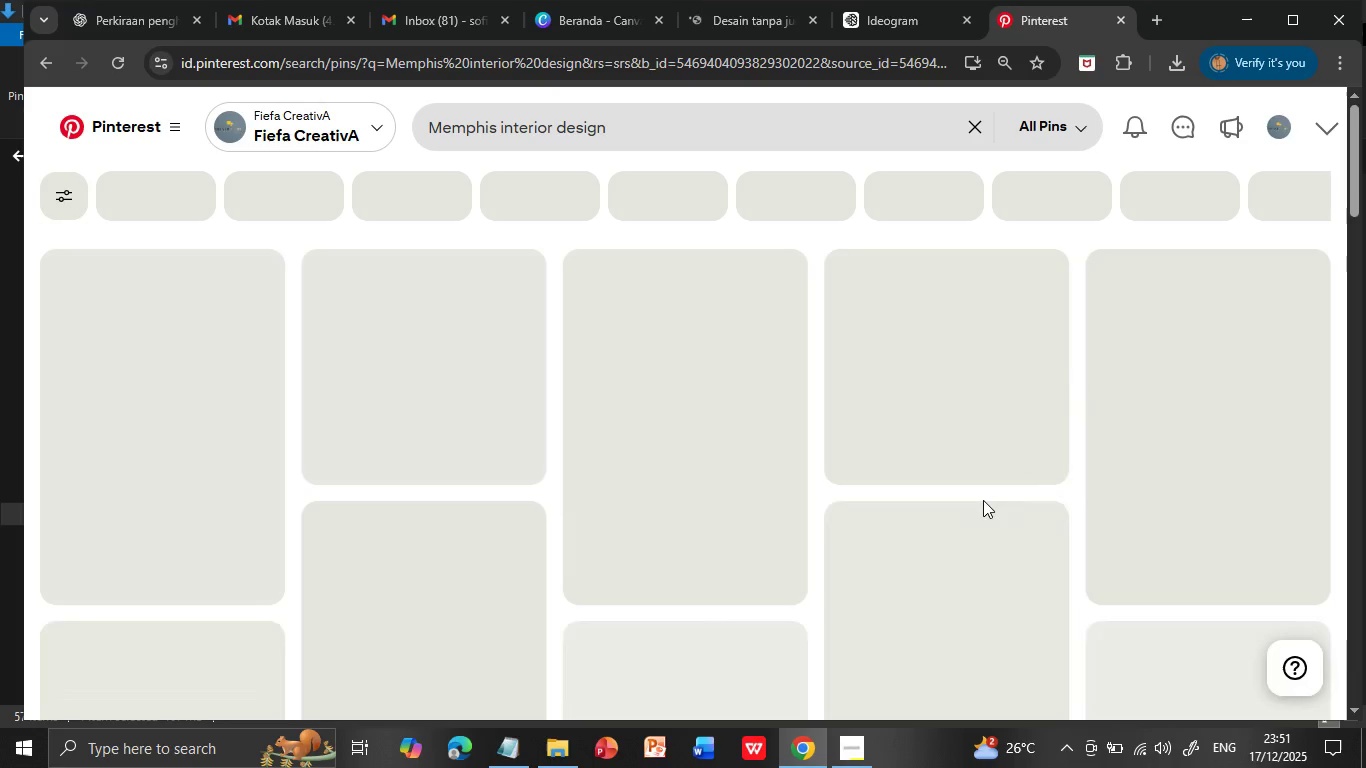 
scroll: coordinate [983, 500], scroll_direction: down, amount: 5.0
 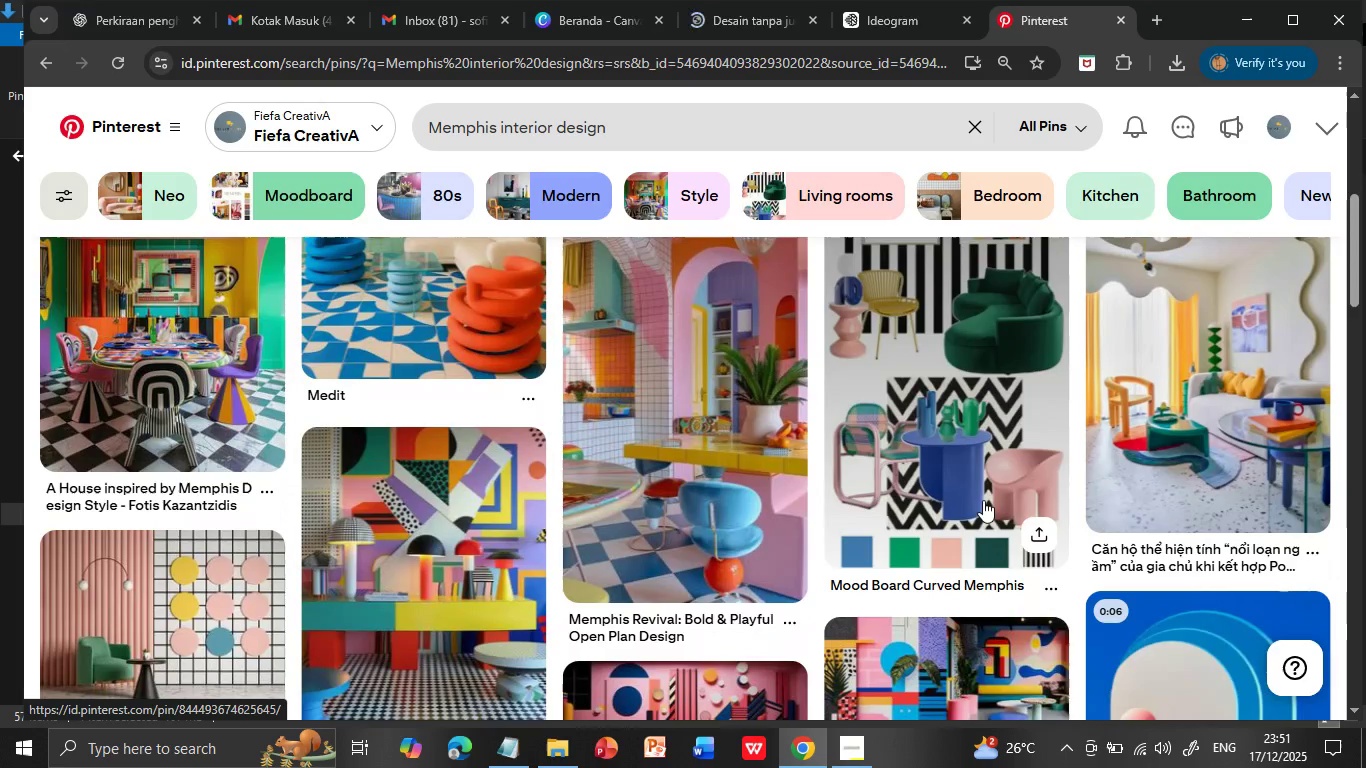 
scroll: coordinate [983, 500], scroll_direction: down, amount: 6.0
 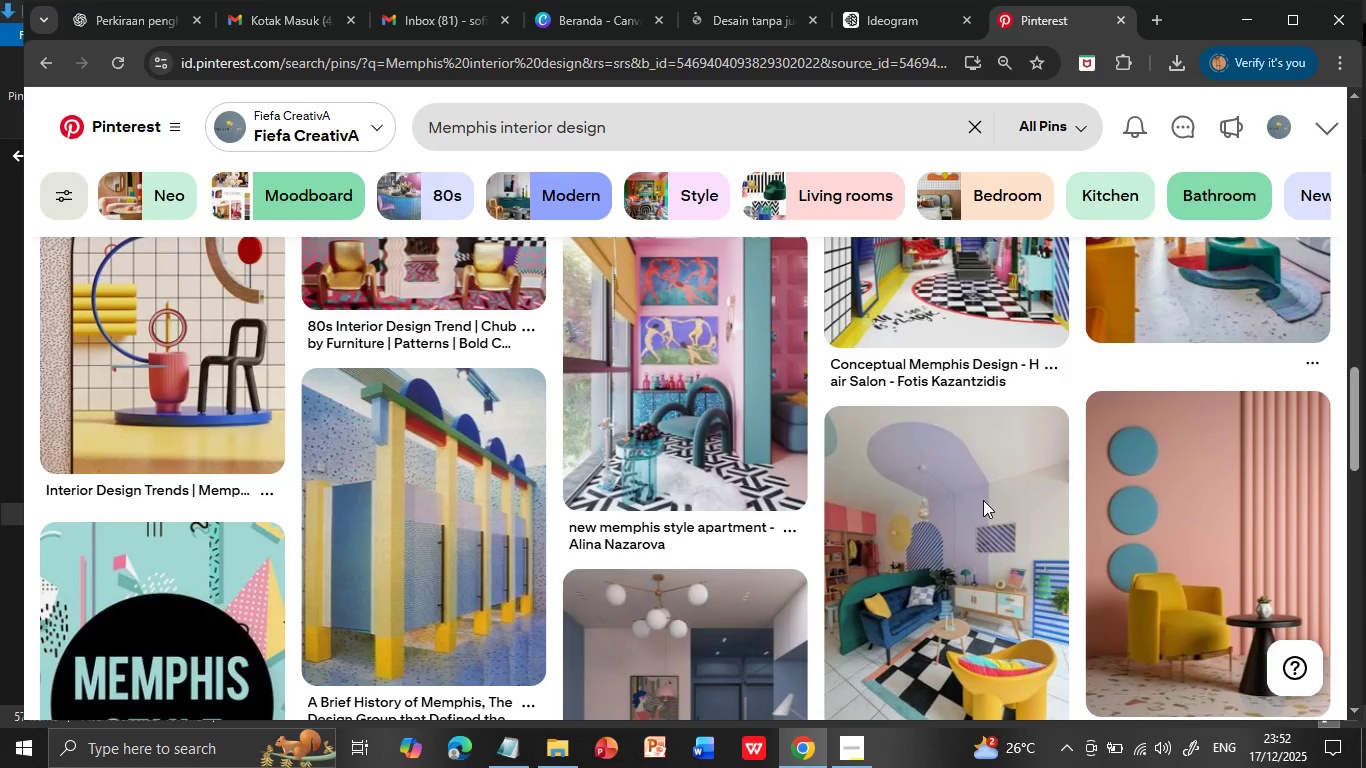 
scroll: coordinate [983, 500], scroll_direction: down, amount: 5.0
 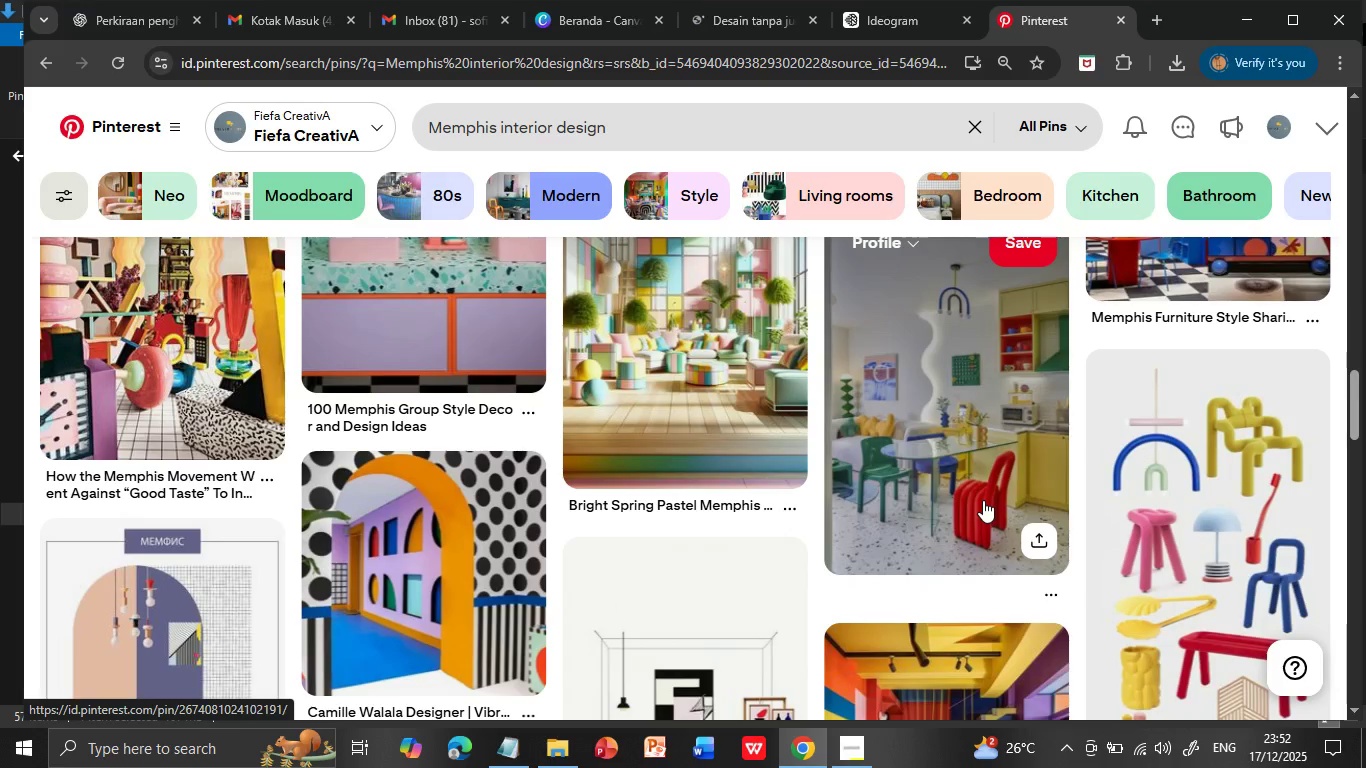 
scroll: coordinate [983, 500], scroll_direction: down, amount: 2.0
 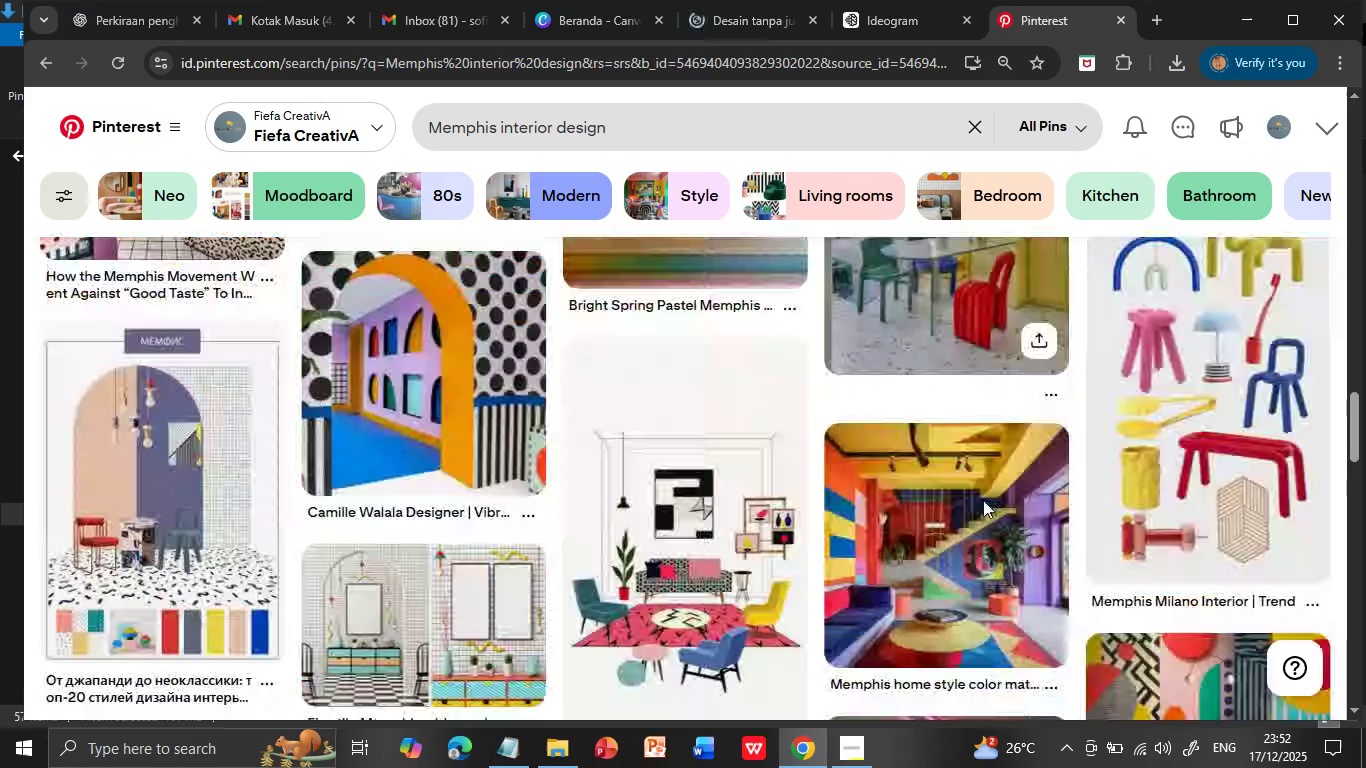 
left_click([918, 485])
 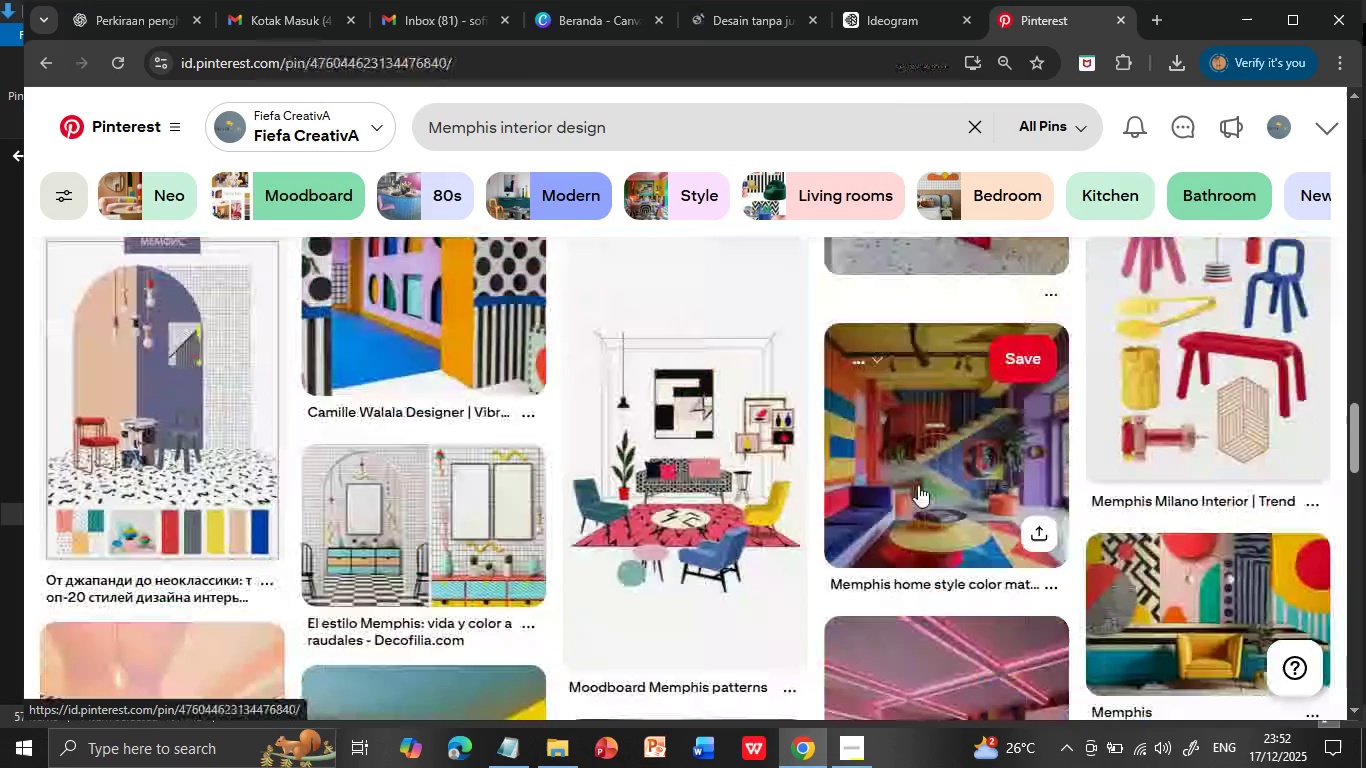 
scroll: coordinate [918, 485], scroll_direction: down, amount: 6.0
 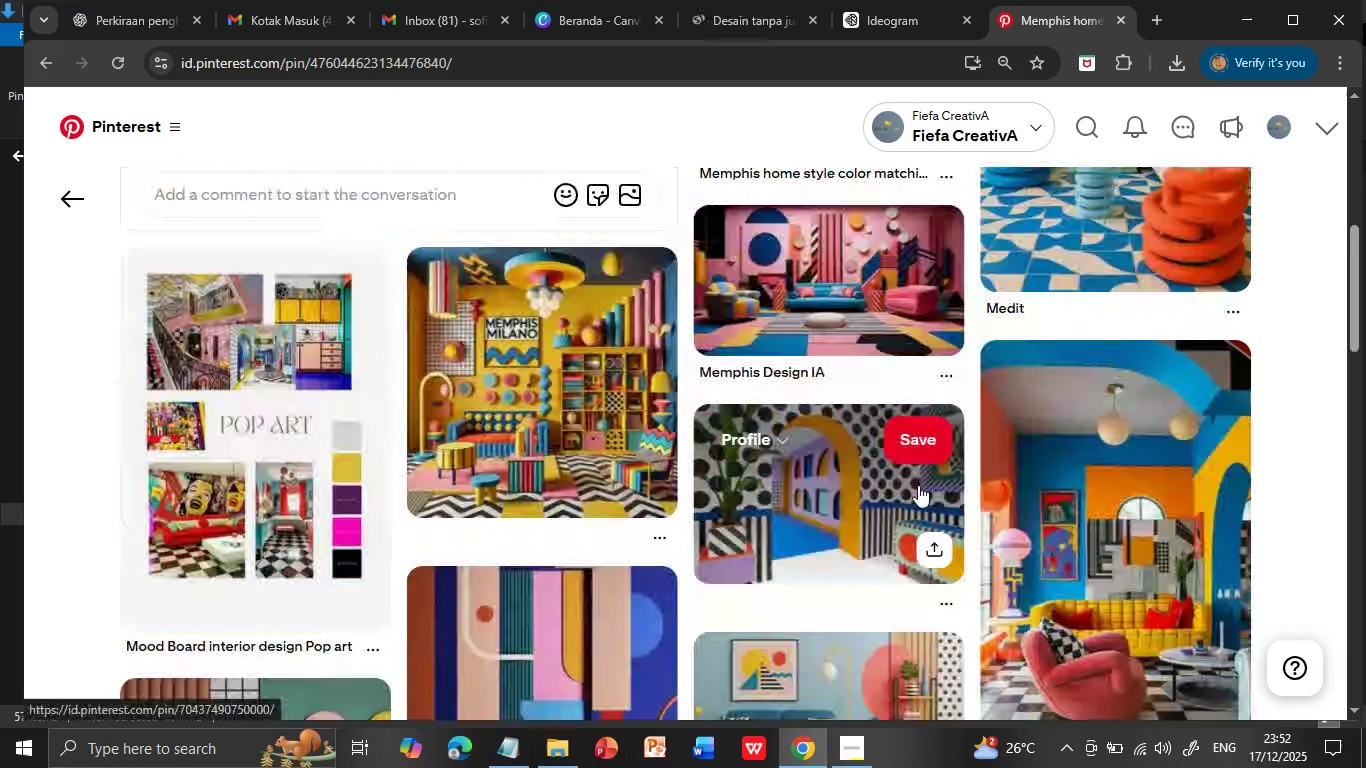 
scroll: coordinate [631, 588], scroll_direction: down, amount: 1.0
 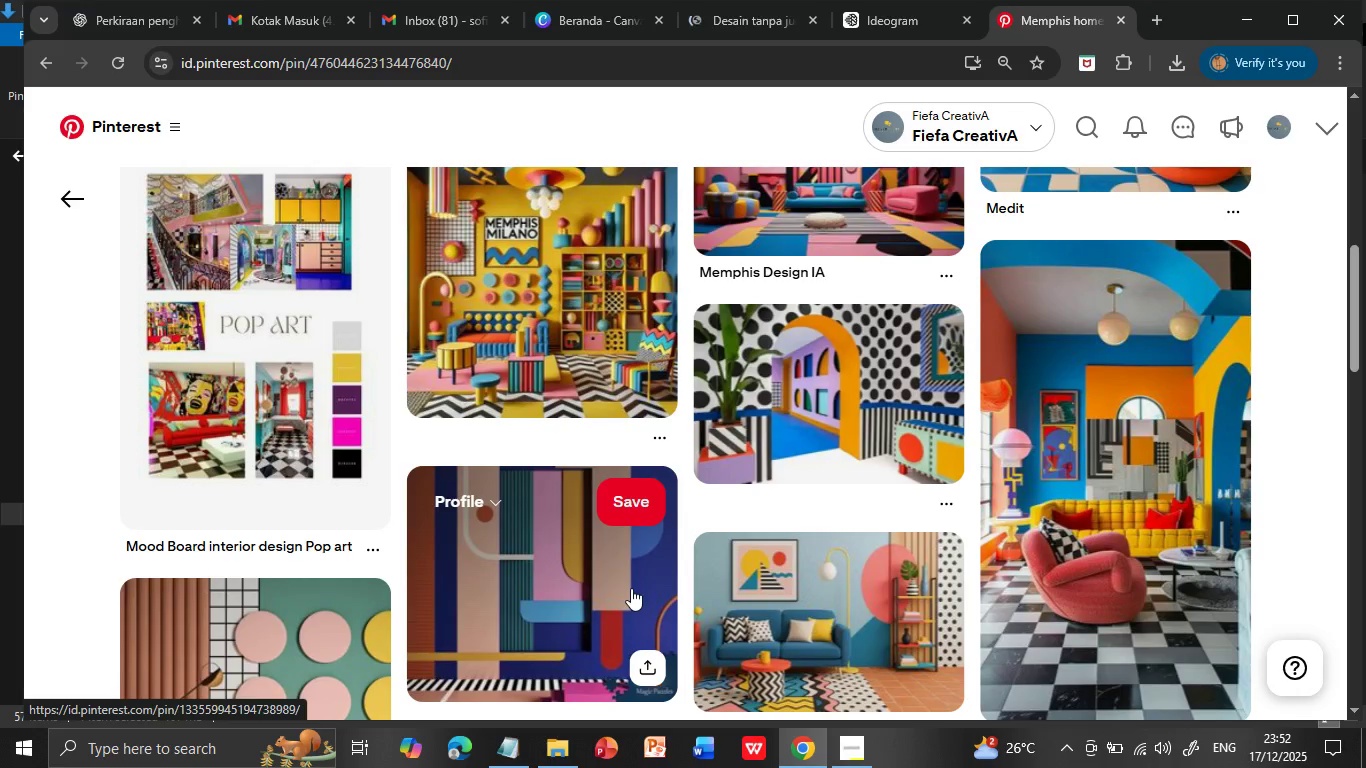 
wait(6.3)
 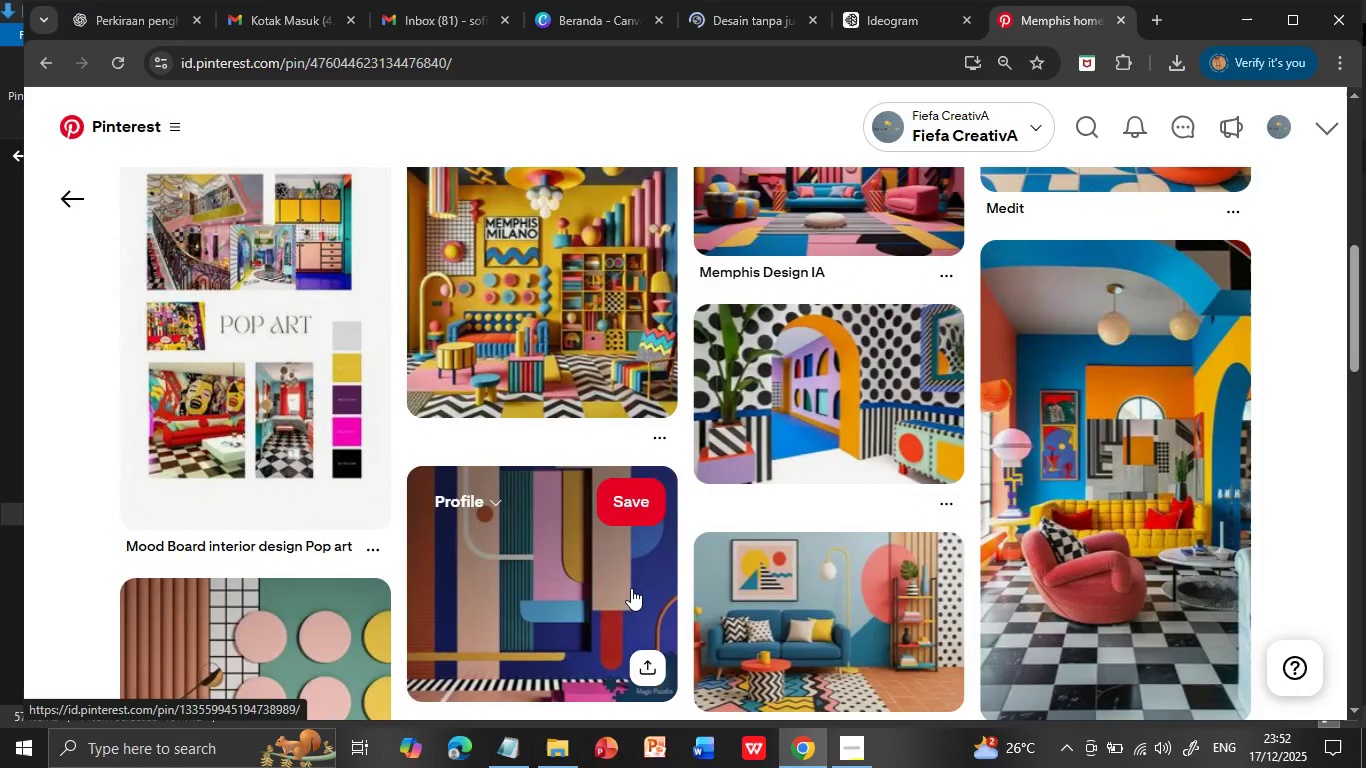 
scroll: coordinate [631, 588], scroll_direction: down, amount: 6.0
 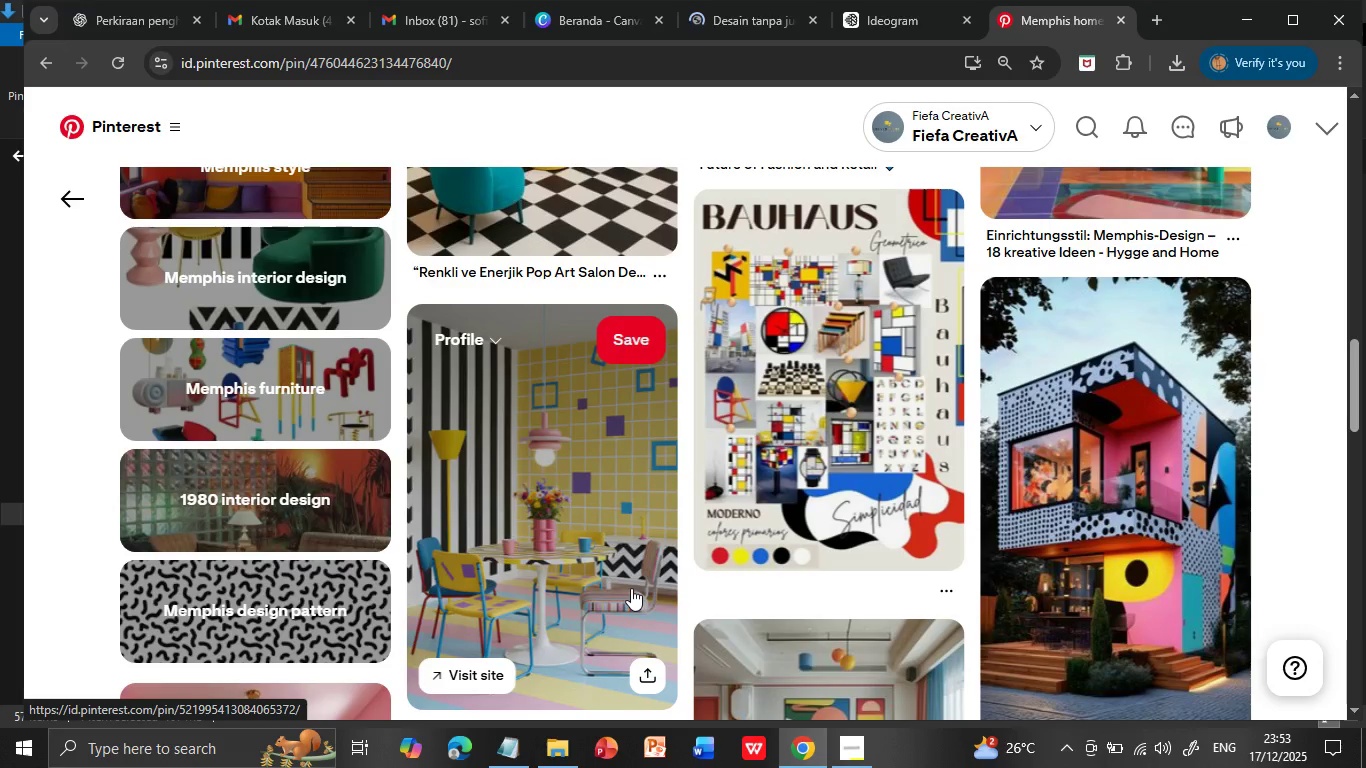 
scroll: coordinate [631, 588], scroll_direction: down, amount: 5.0
 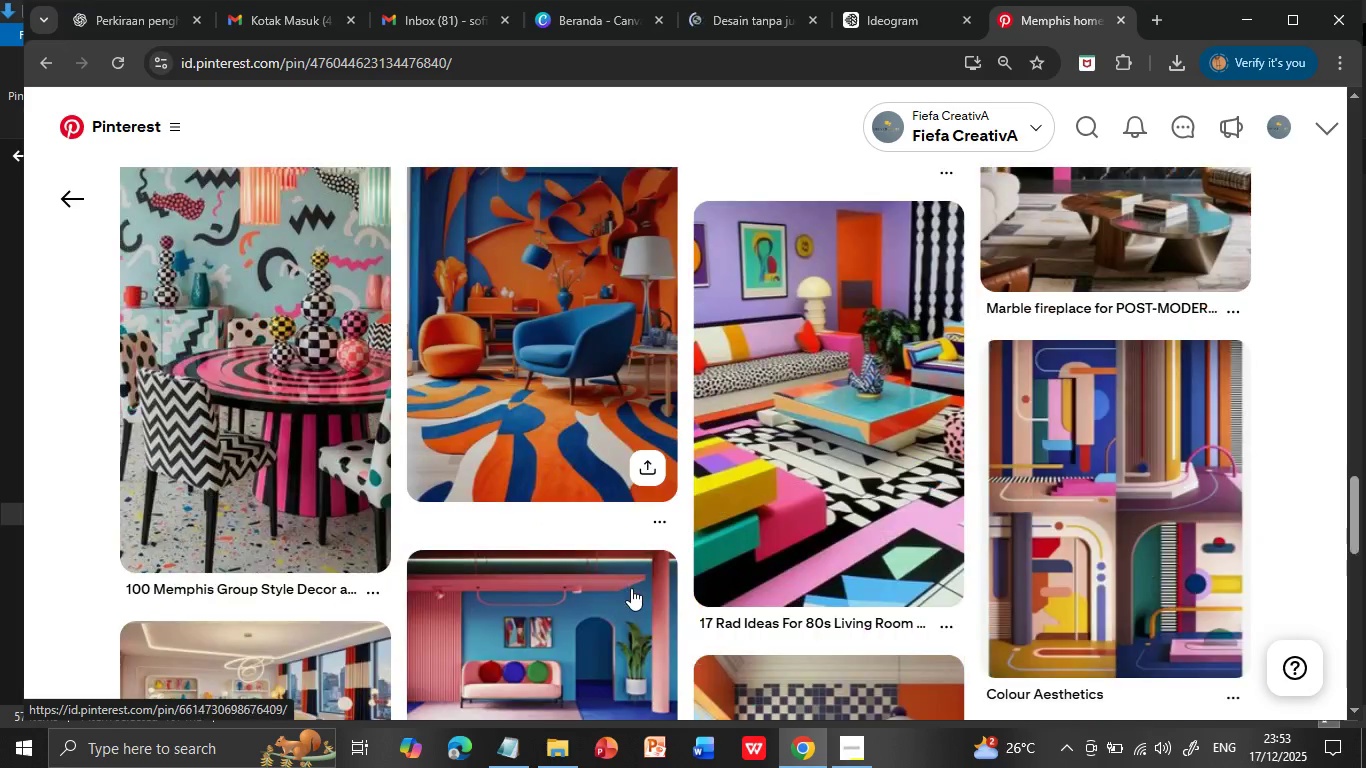 
left_click([264, 478])
 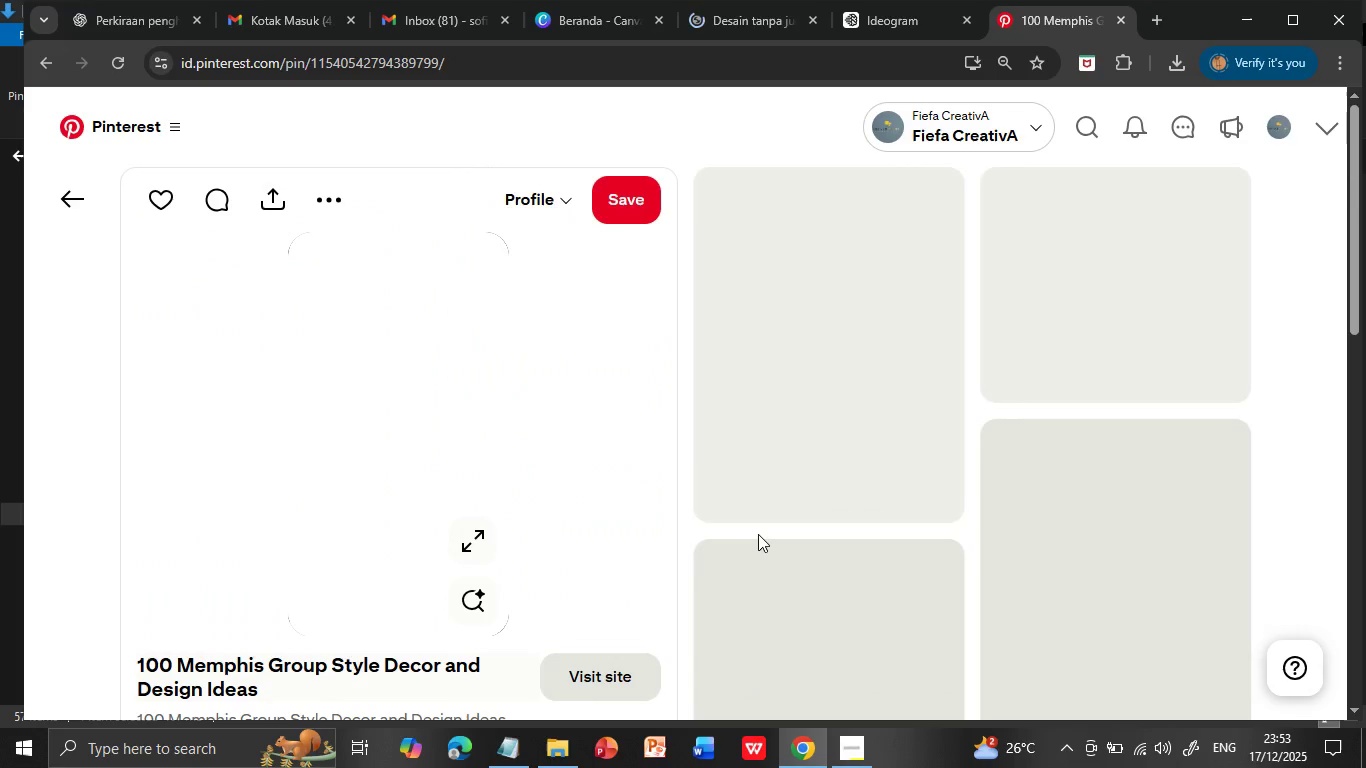 
scroll: coordinate [312, 516], scroll_direction: up, amount: 1.0
 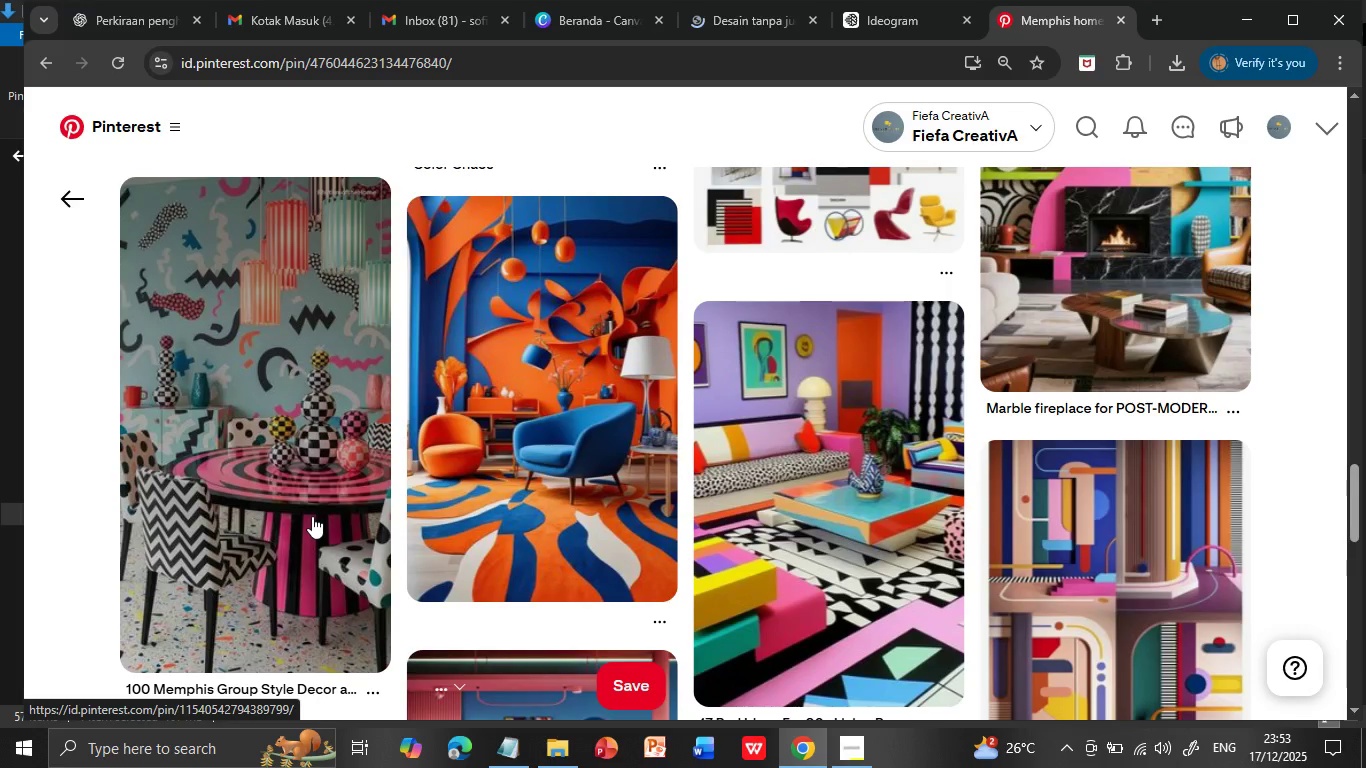 
wait(5.95)
 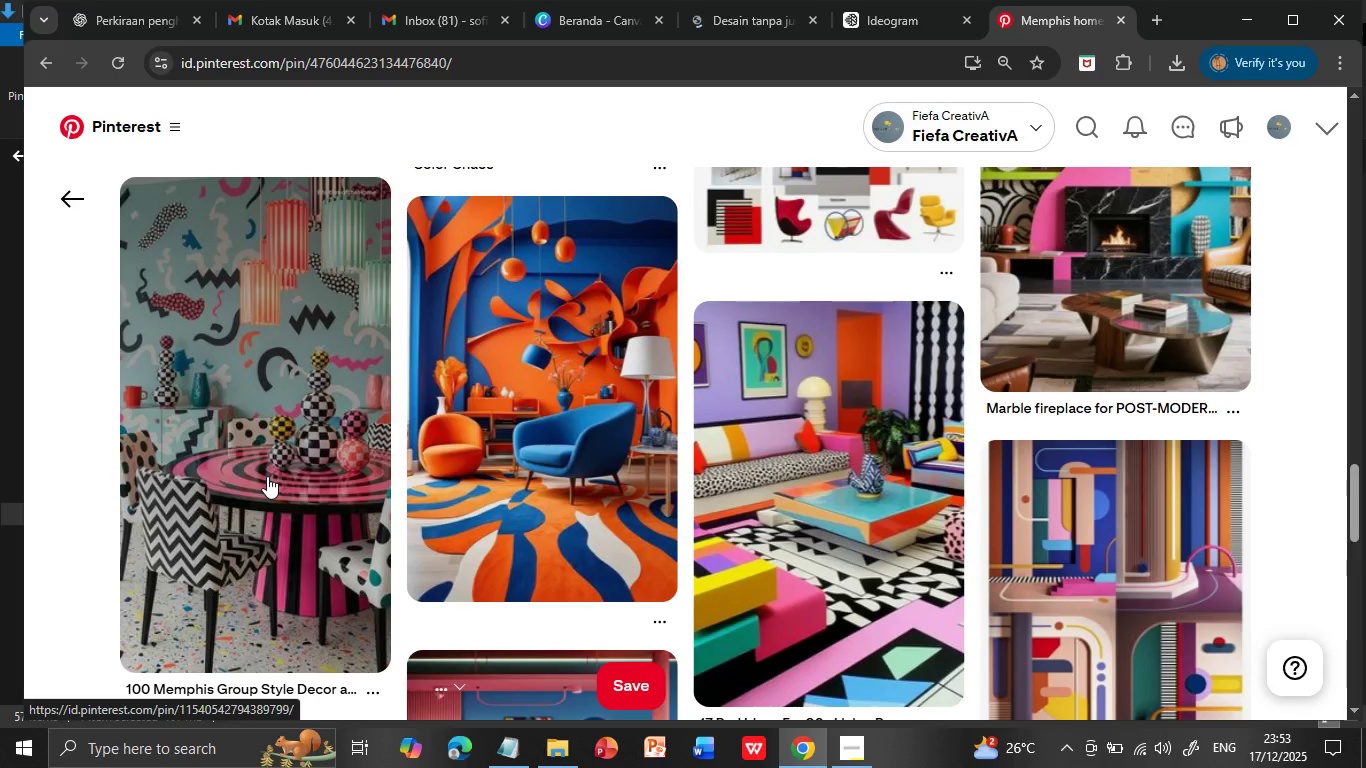 
scroll: coordinate [758, 534], scroll_direction: down, amount: 6.0
 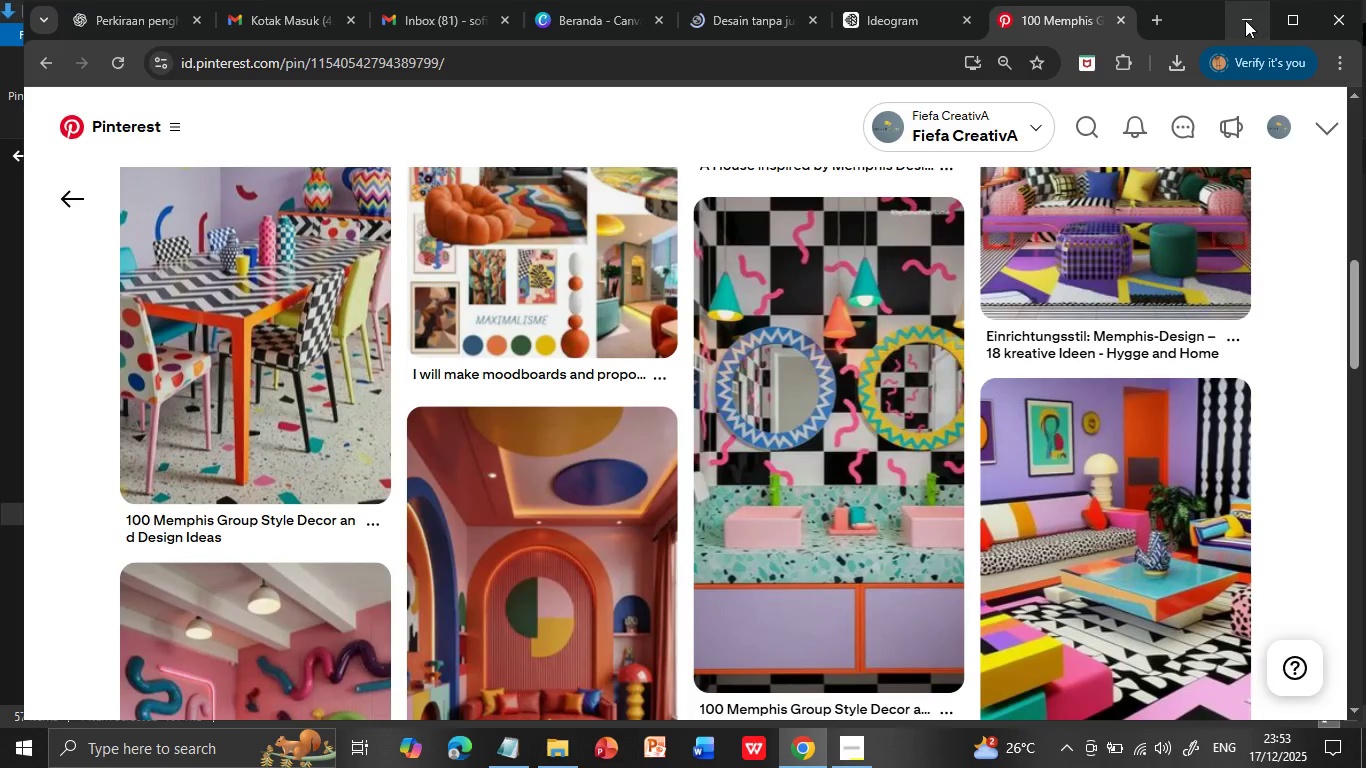 
left_click([749, 12])
 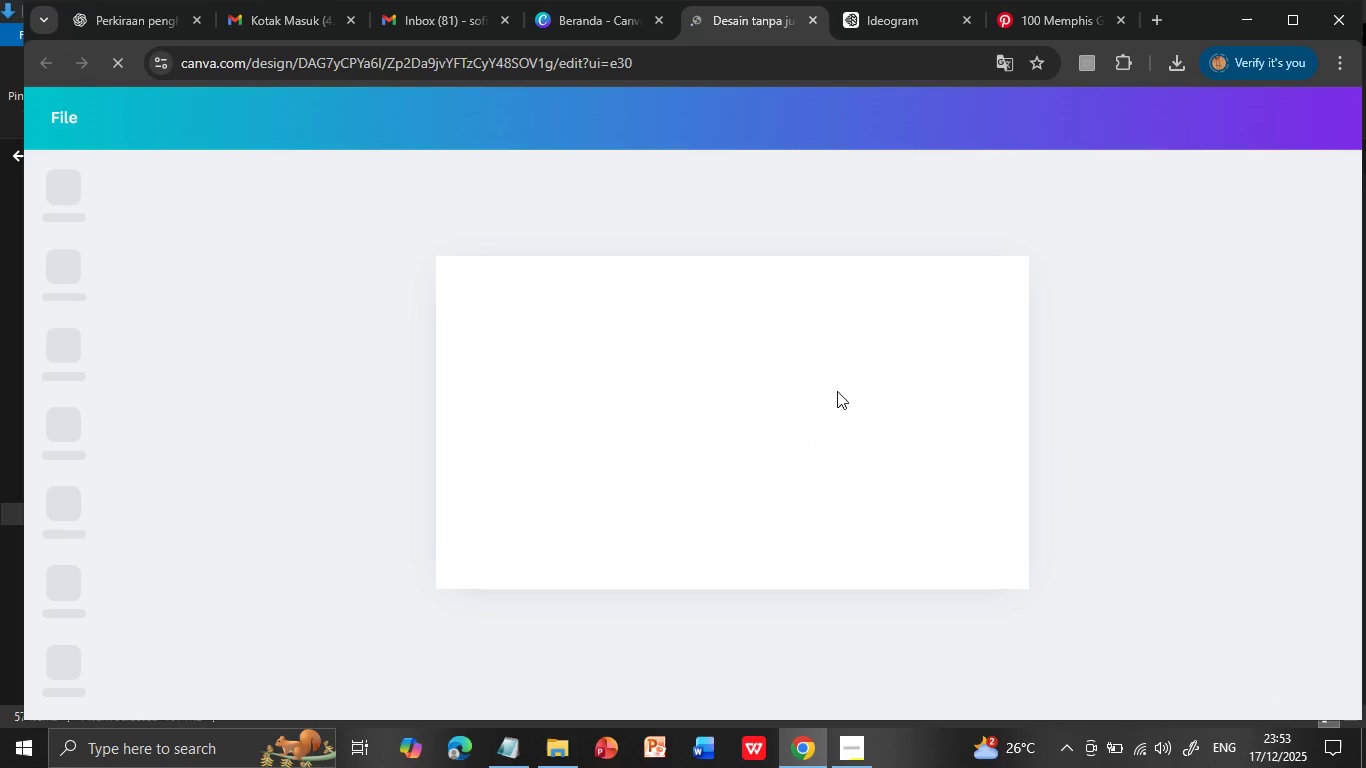 
wait(15.59)
 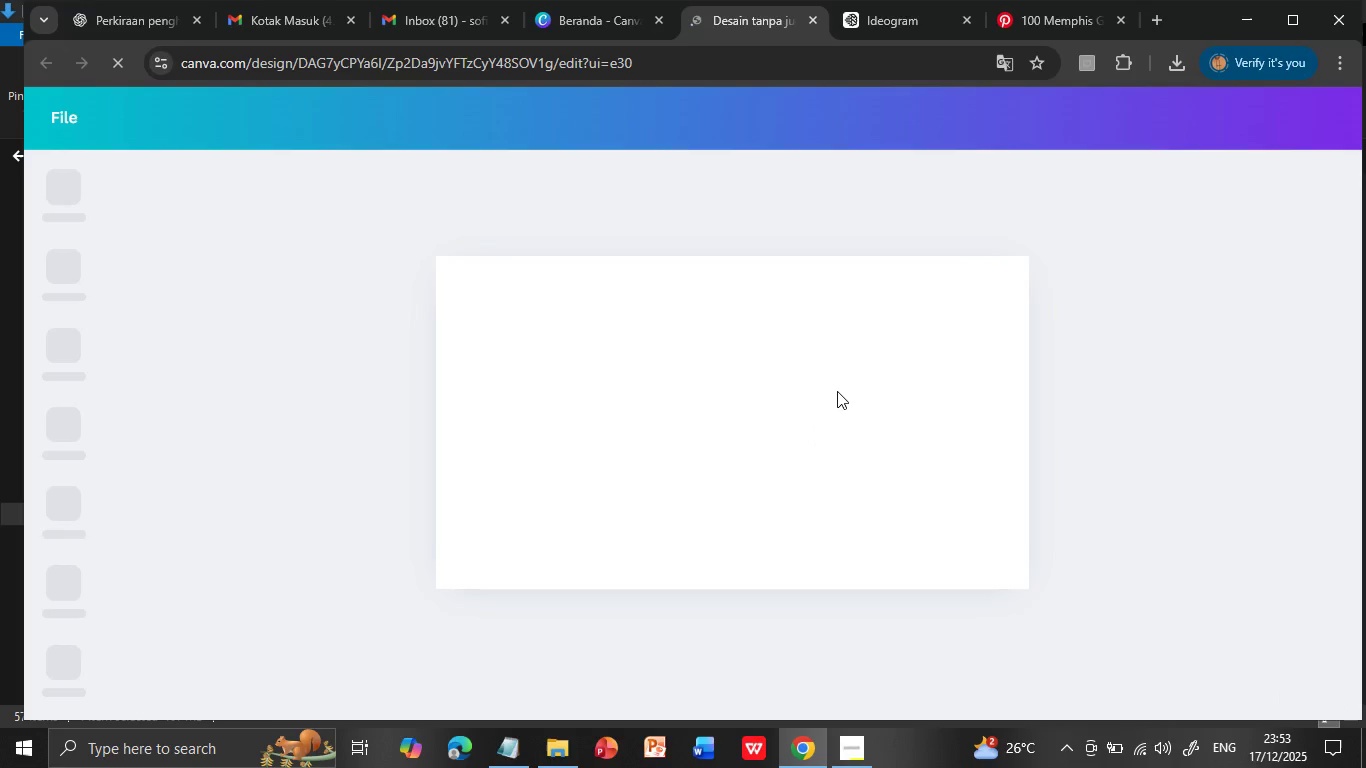 
left_click([837, 391])
 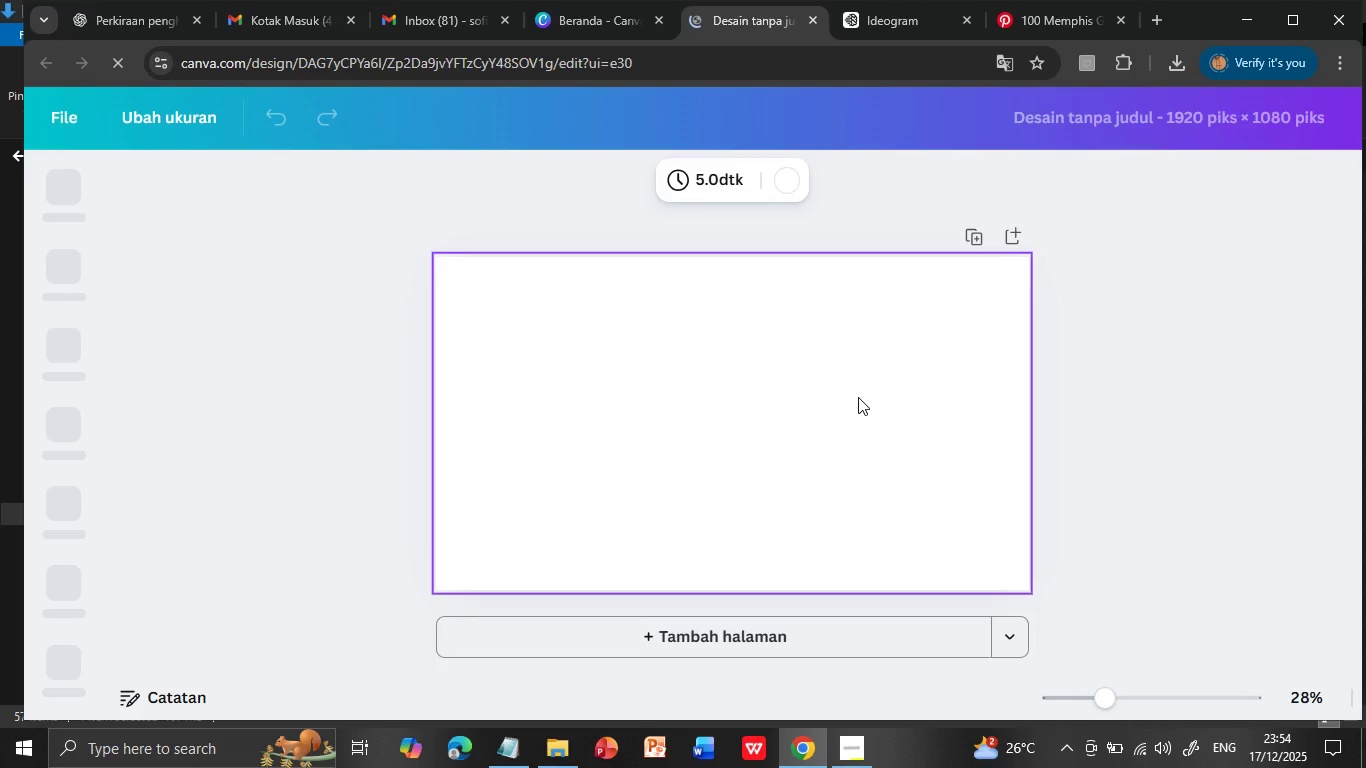 
left_click([501, 741])
 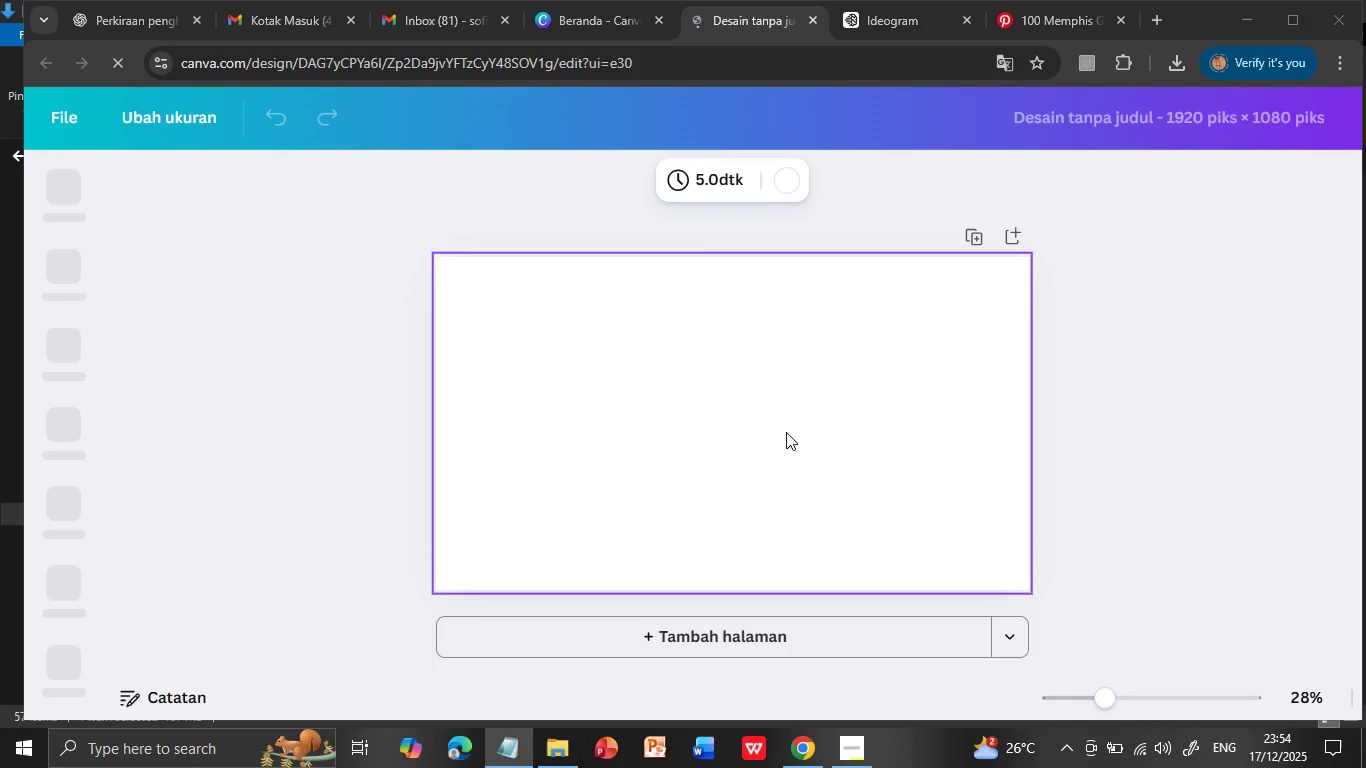 
scroll: coordinate [801, 378], scroll_direction: up, amount: 47.0
 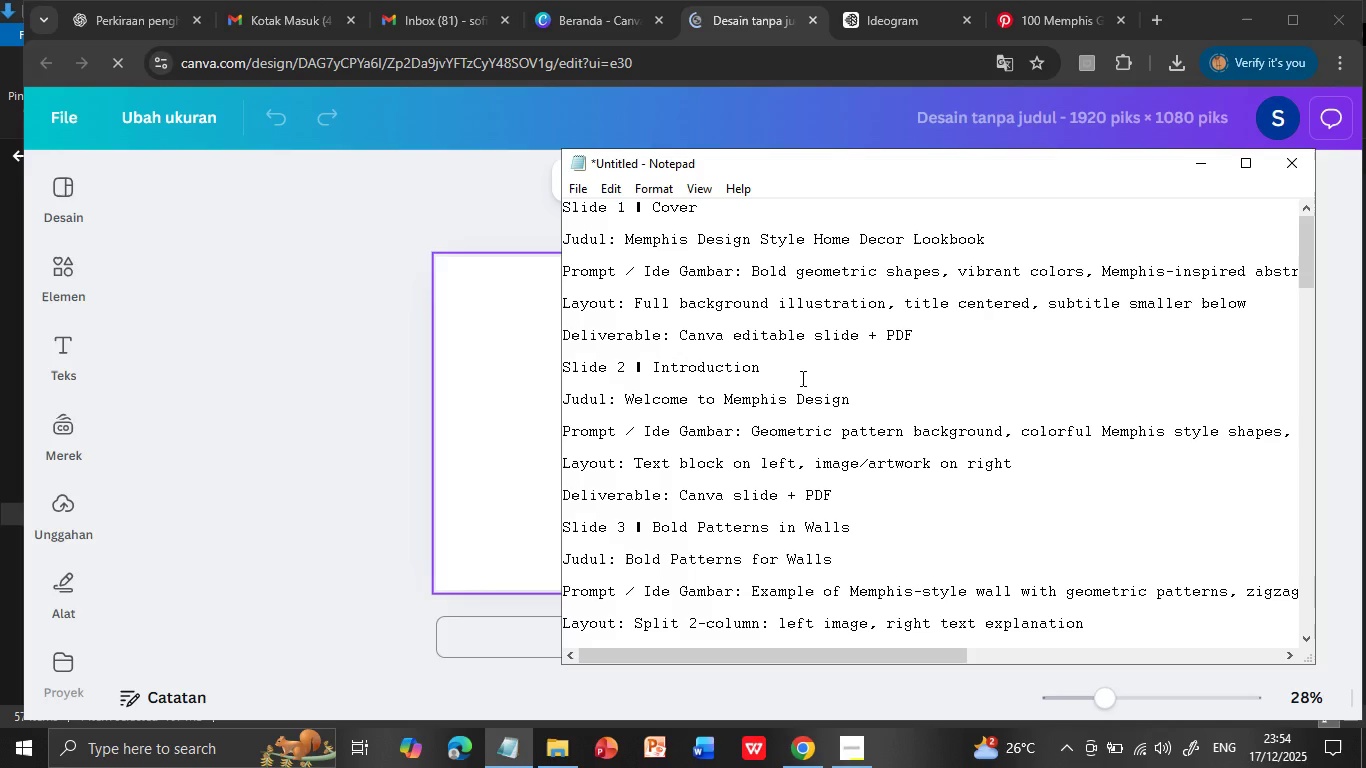 
key(Control+ControlLeft)
 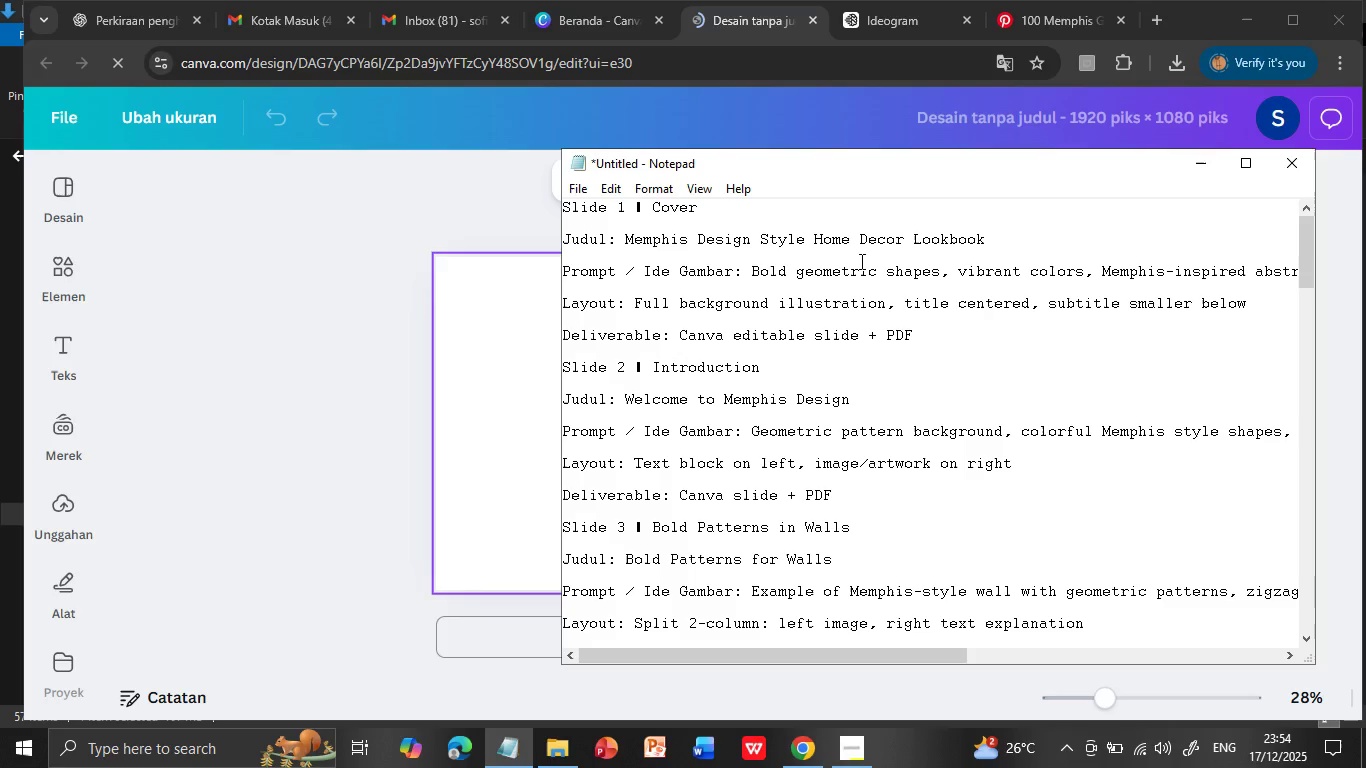 
key(Shift+ArrowDown)
 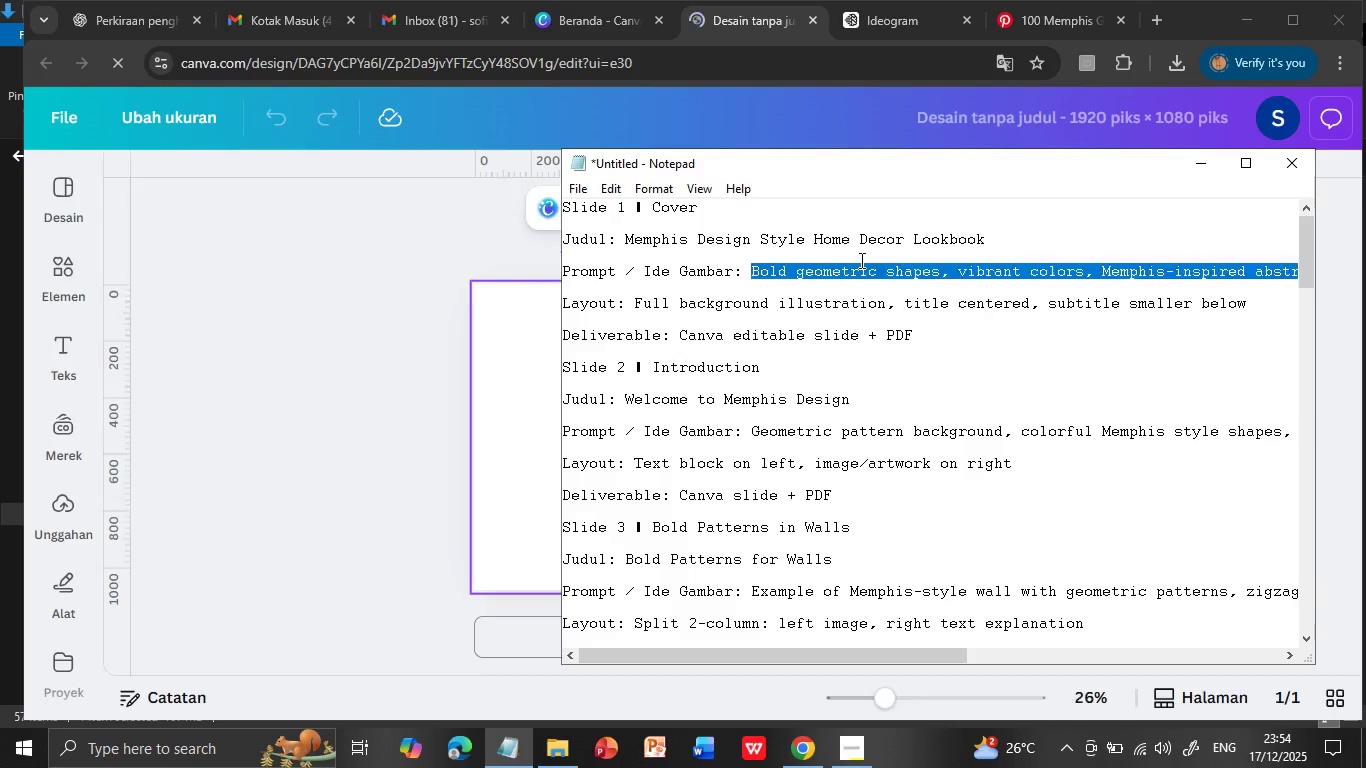 
key(Control+C)
 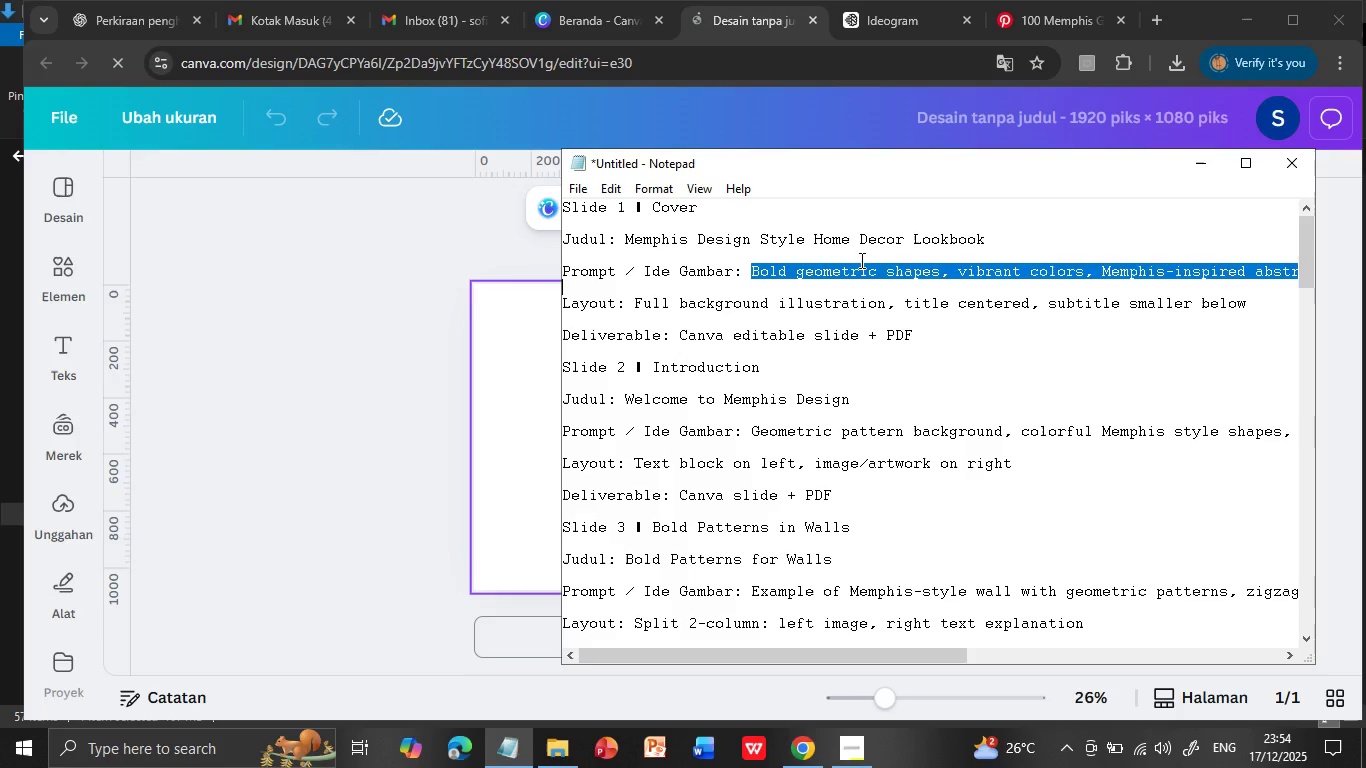 
left_click([898, 16])
 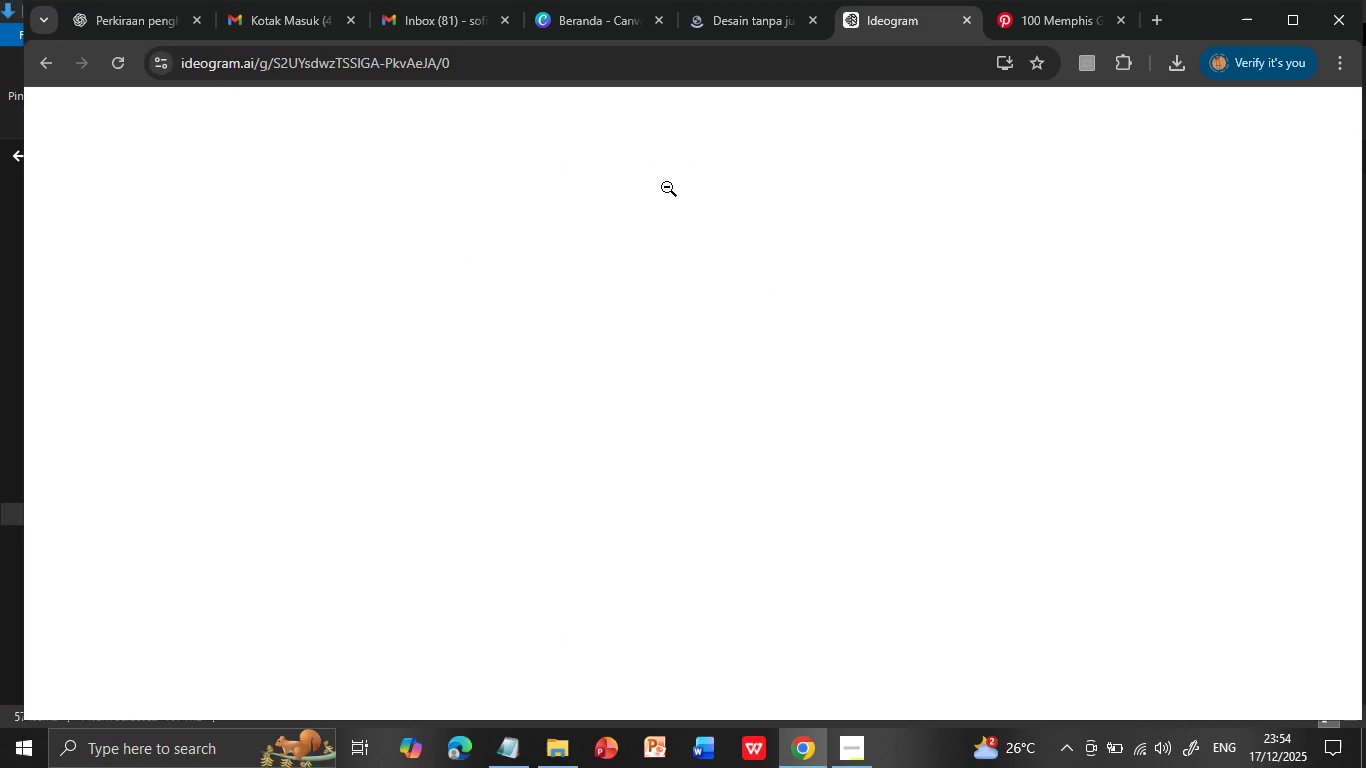 
left_click([705, 129])
 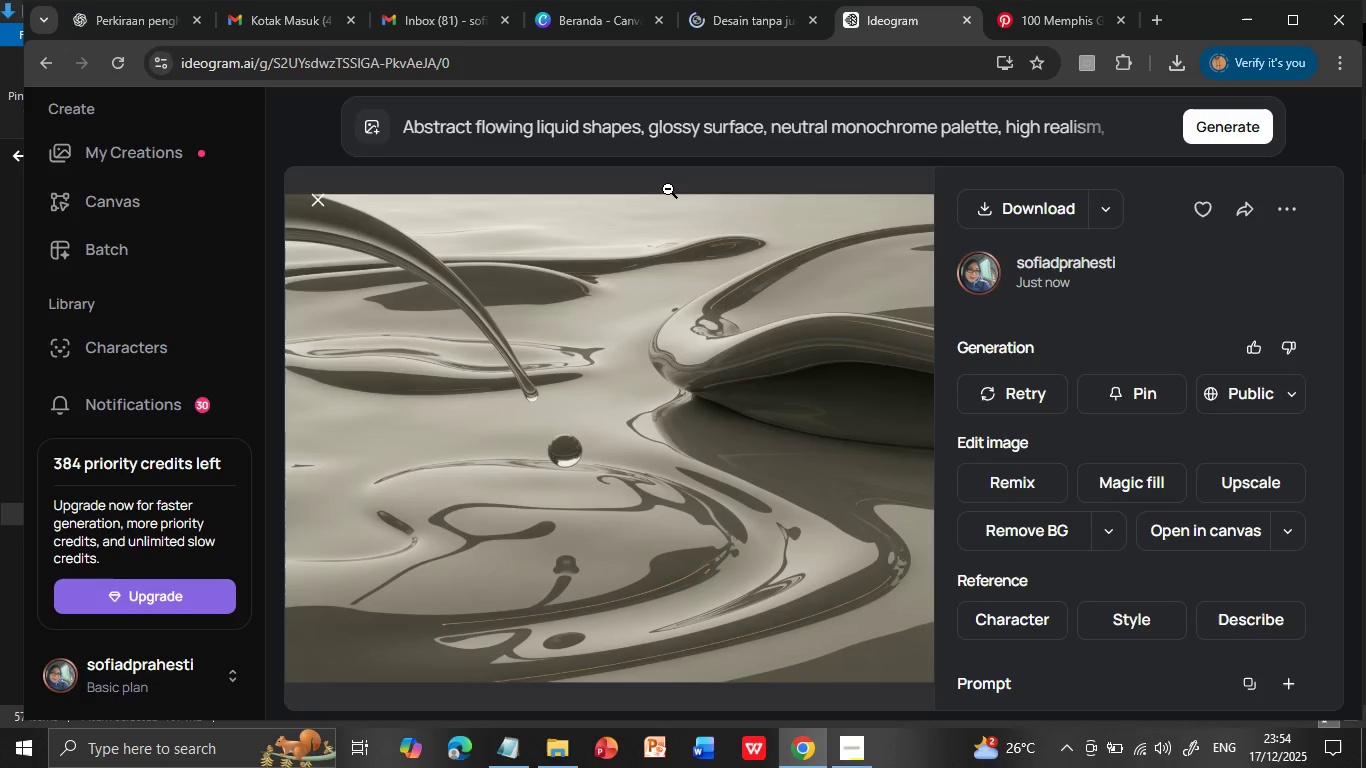 
left_click([716, 127])
 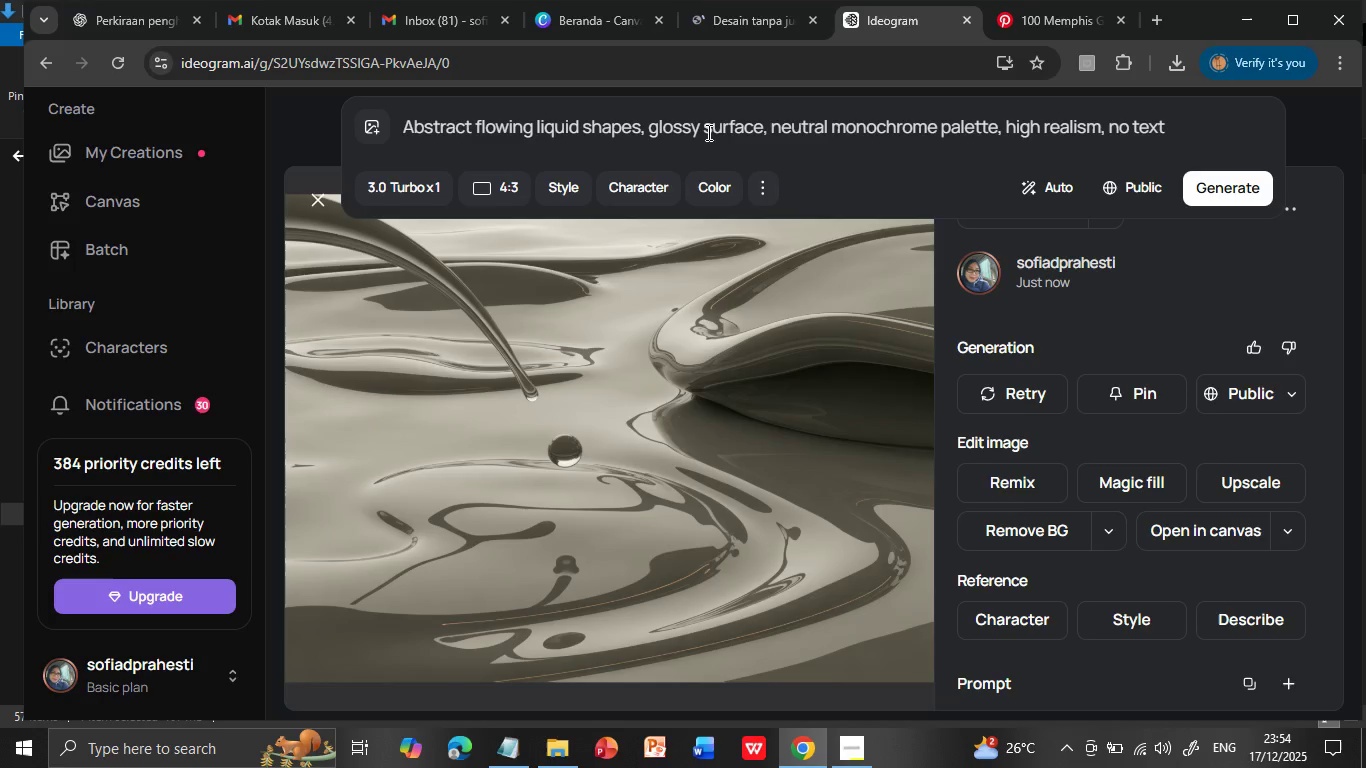 
double_click([716, 127])
 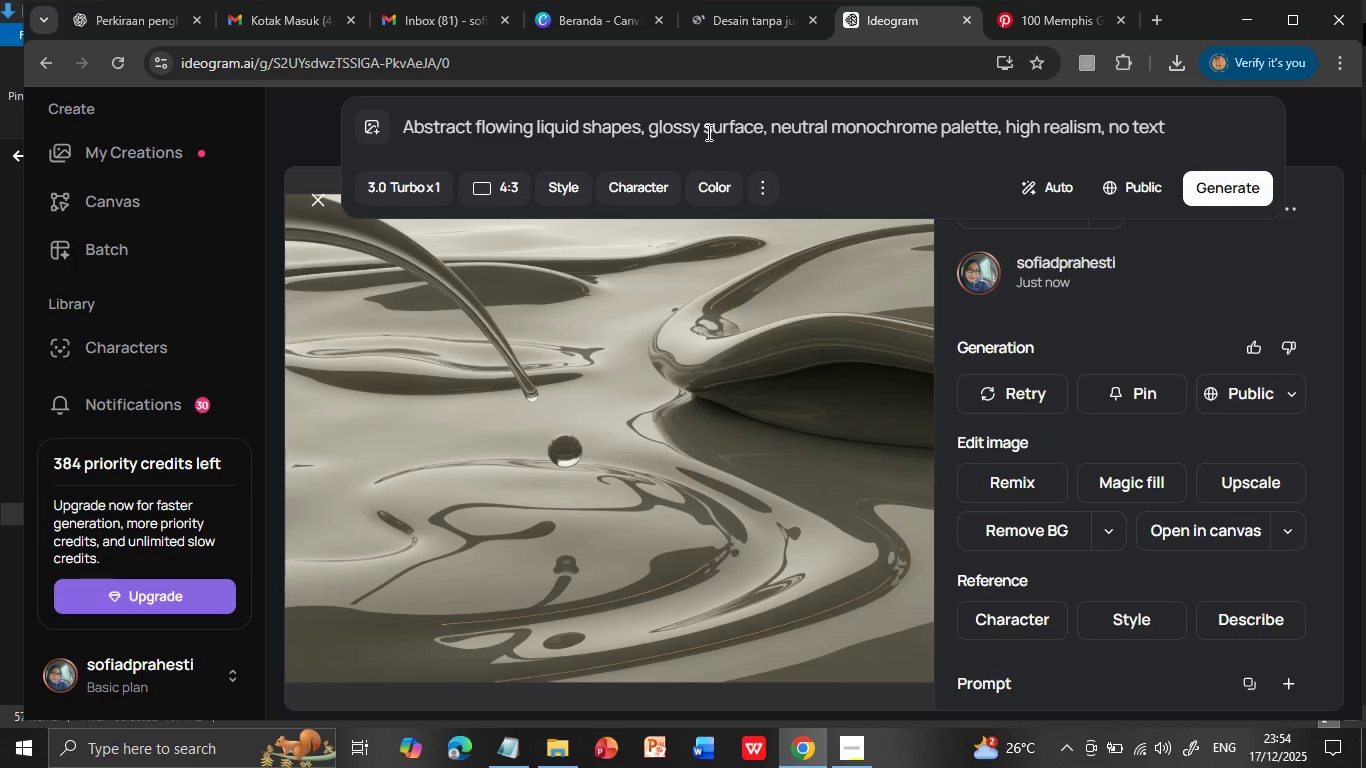 
triple_click([716, 127])
 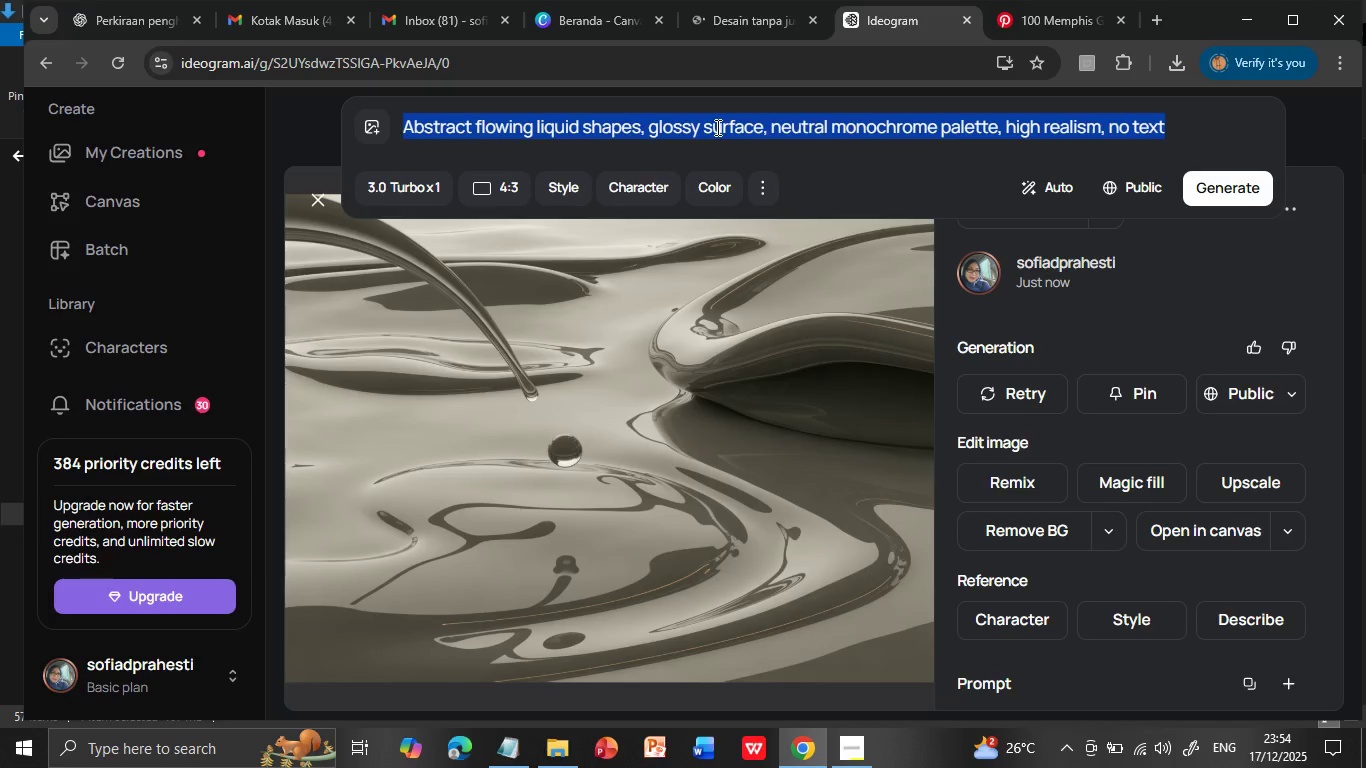 
key(Control+V)
 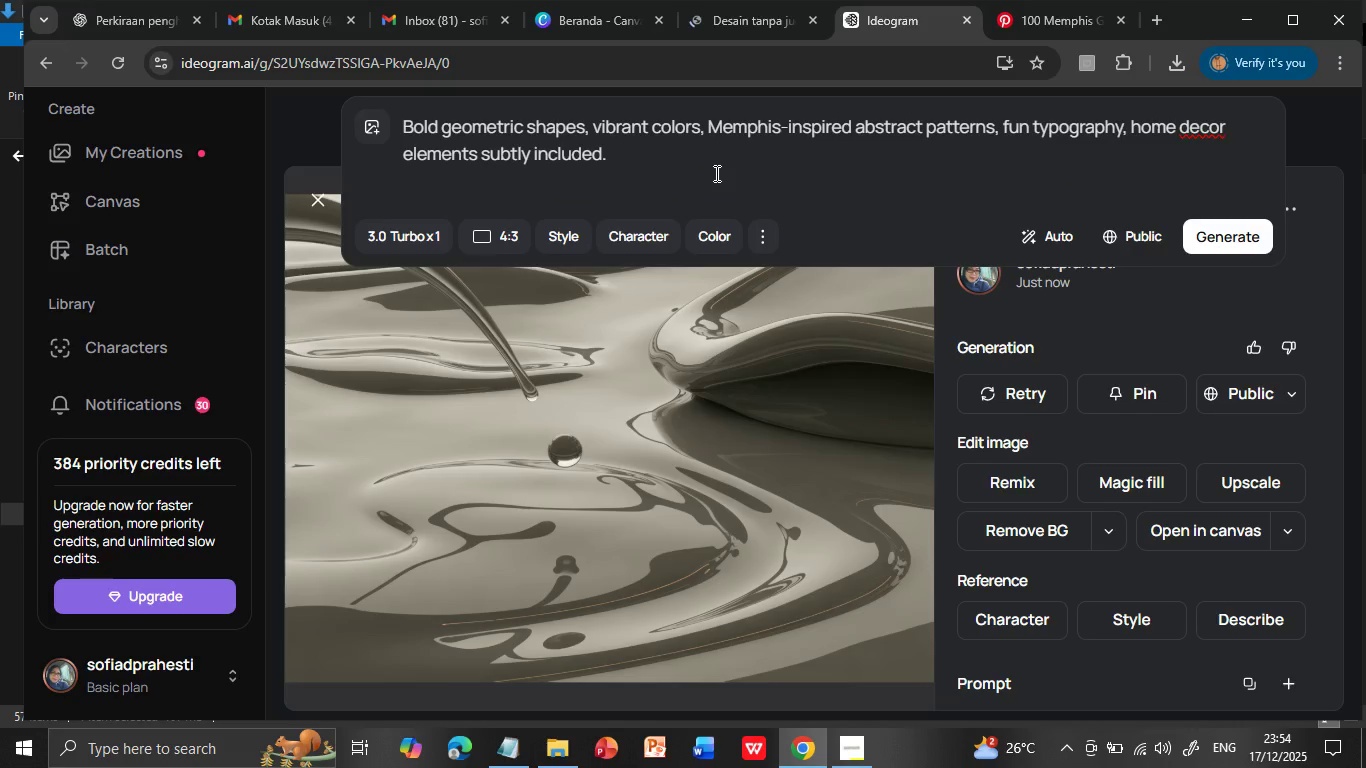 
left_click([519, 236])
 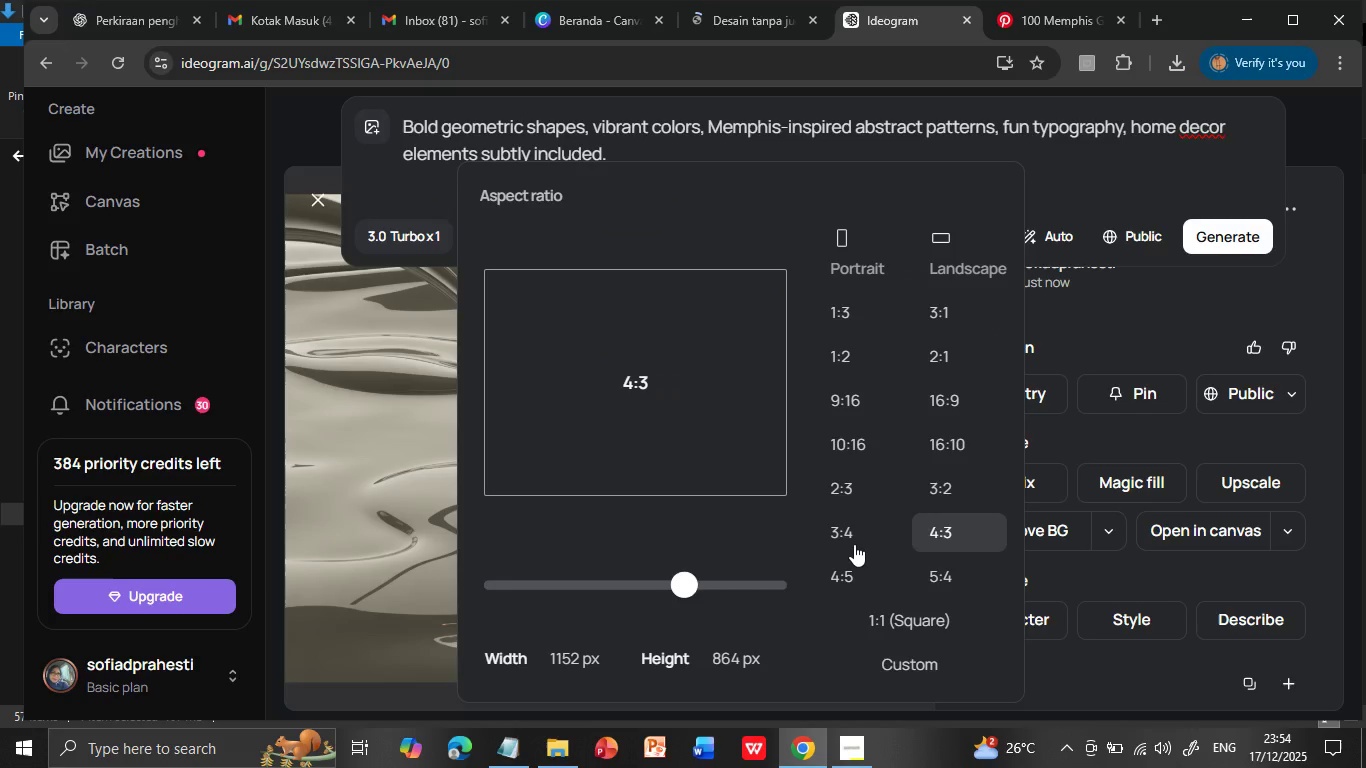 
left_click([943, 566])
 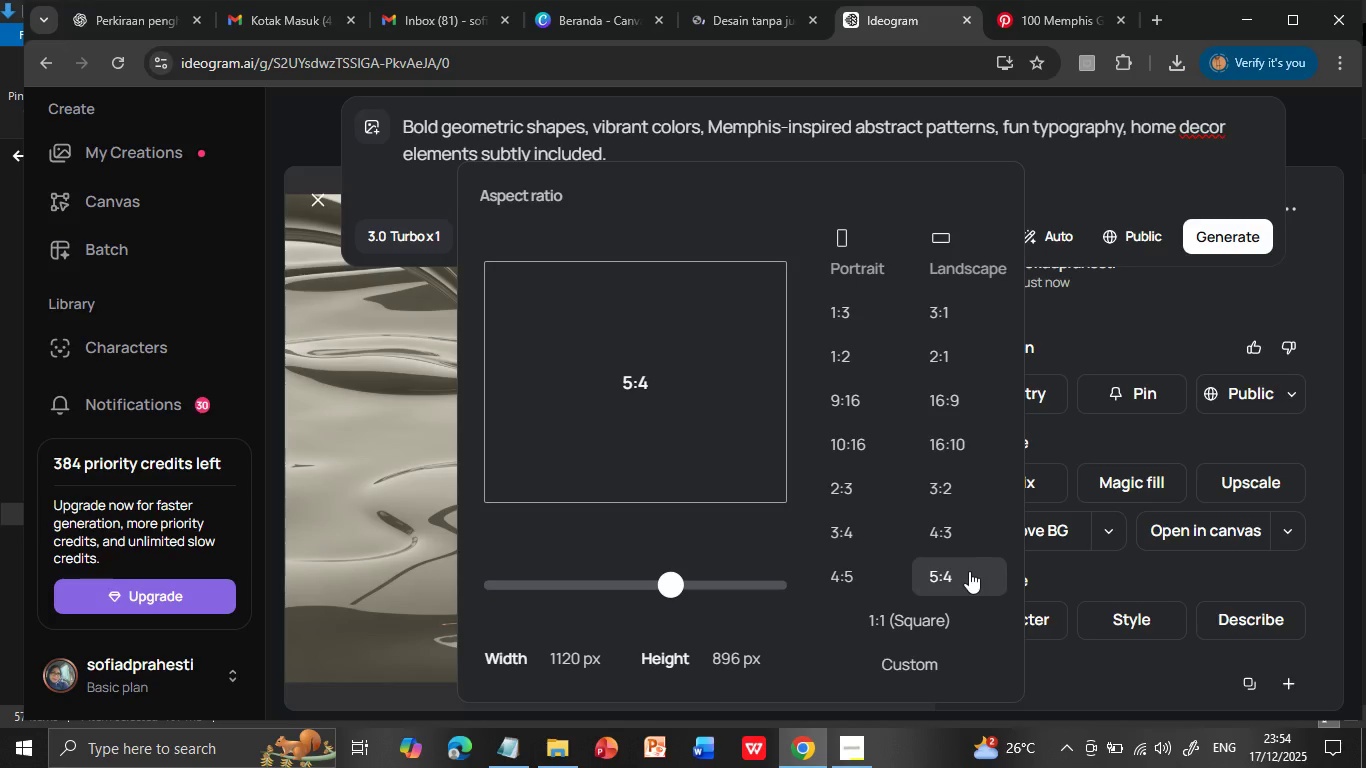 
left_click([1213, 241])
 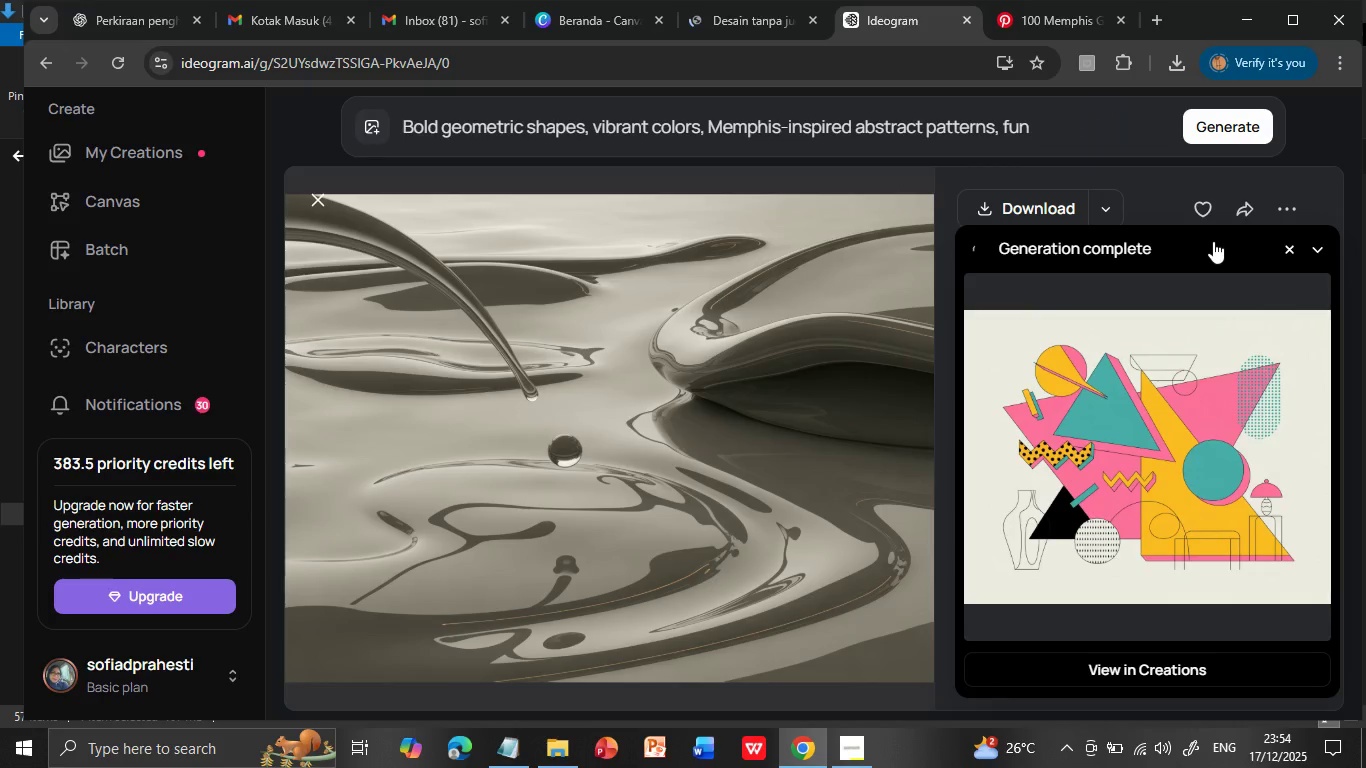 
wait(30.75)
 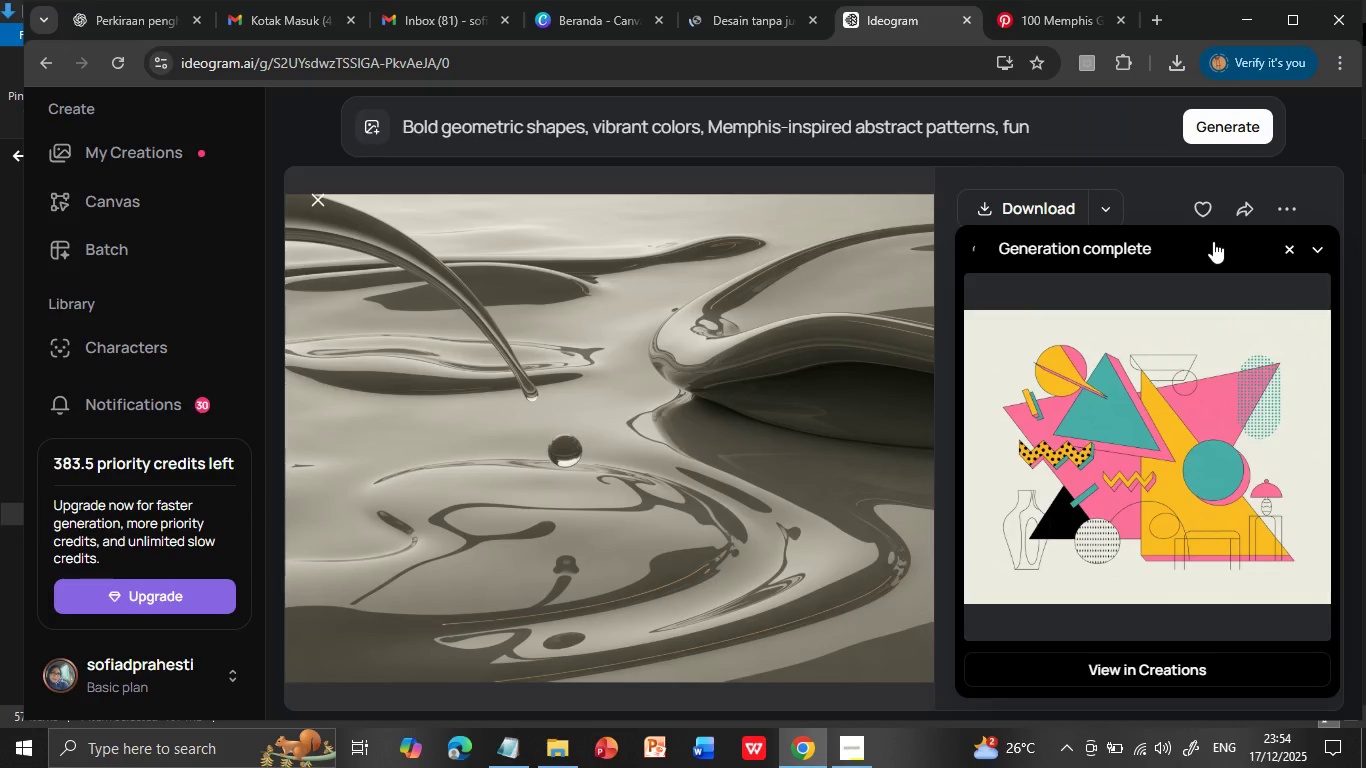 
left_click([1216, 119])
 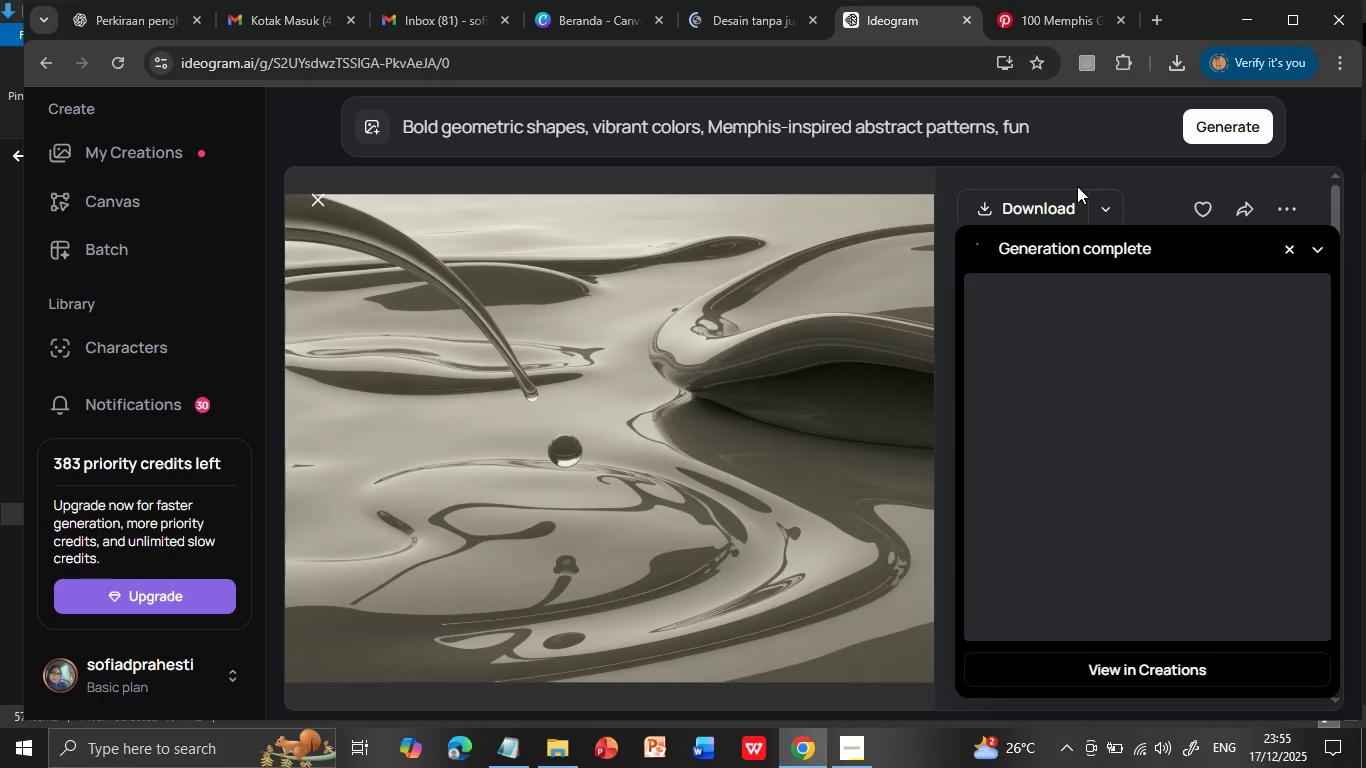 
wait(30.42)
 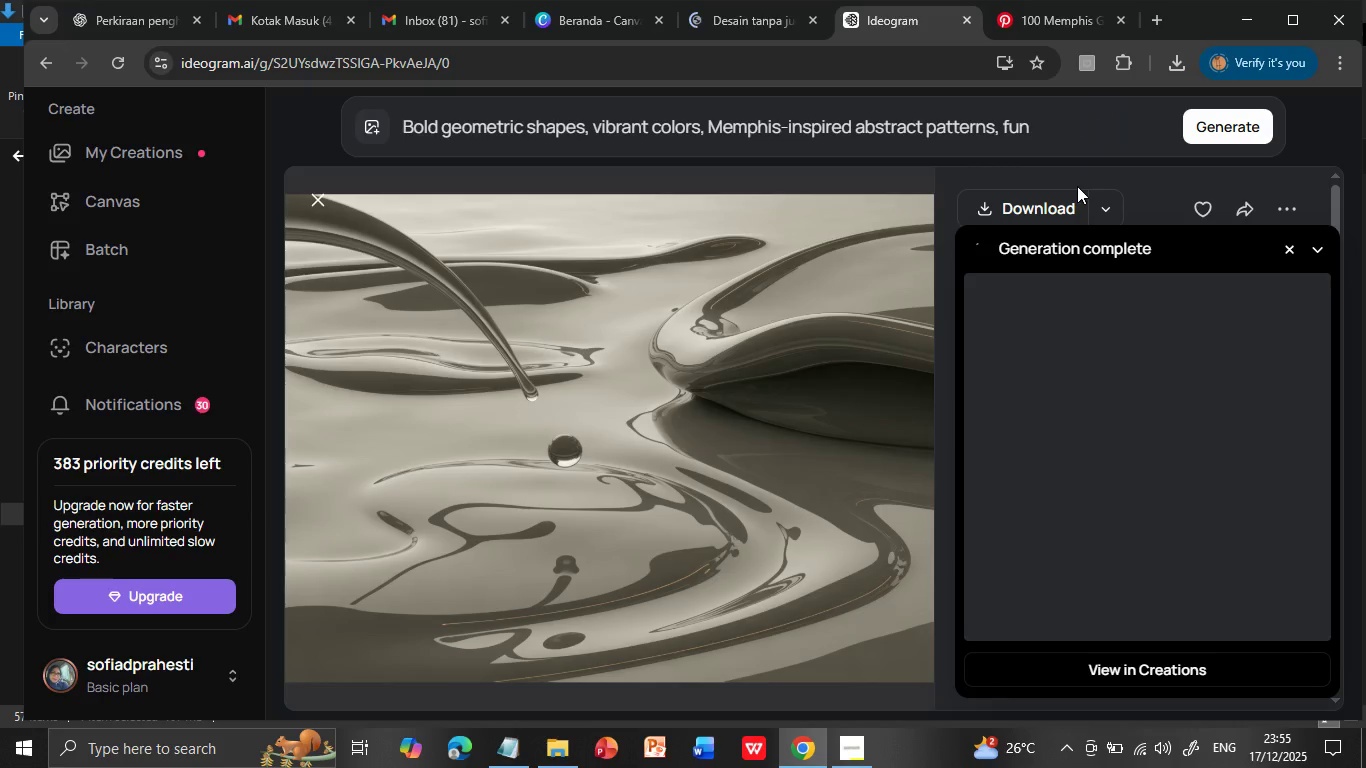 
left_click([1208, 127])
 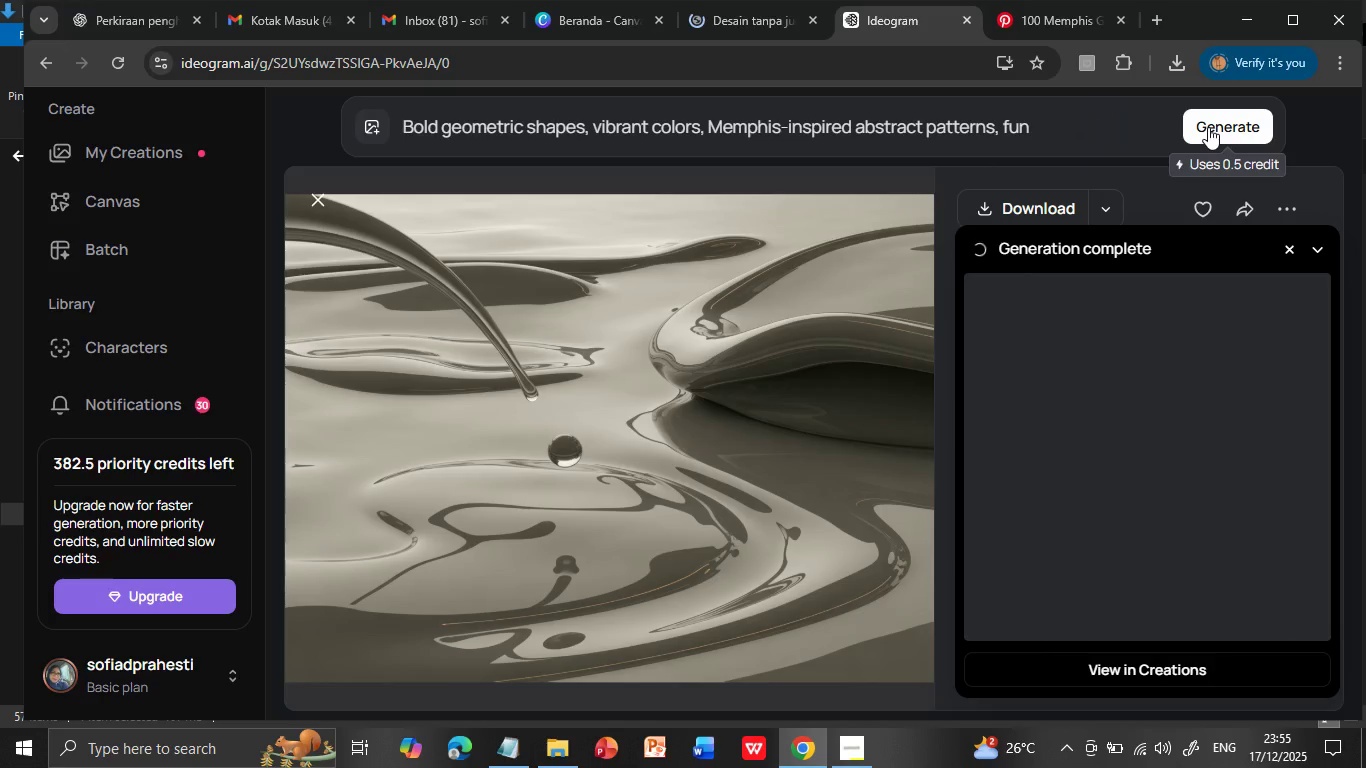 
wait(28.62)
 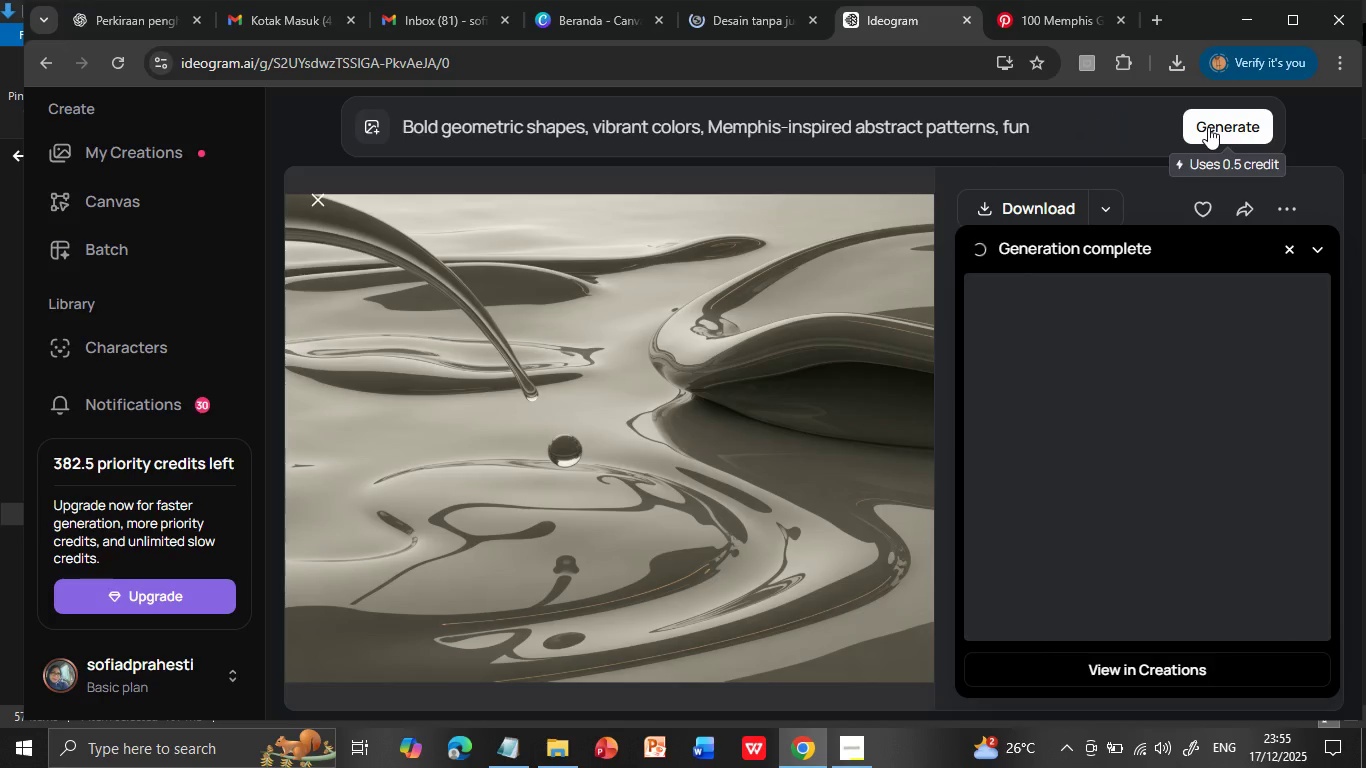 
left_click([667, 132])
 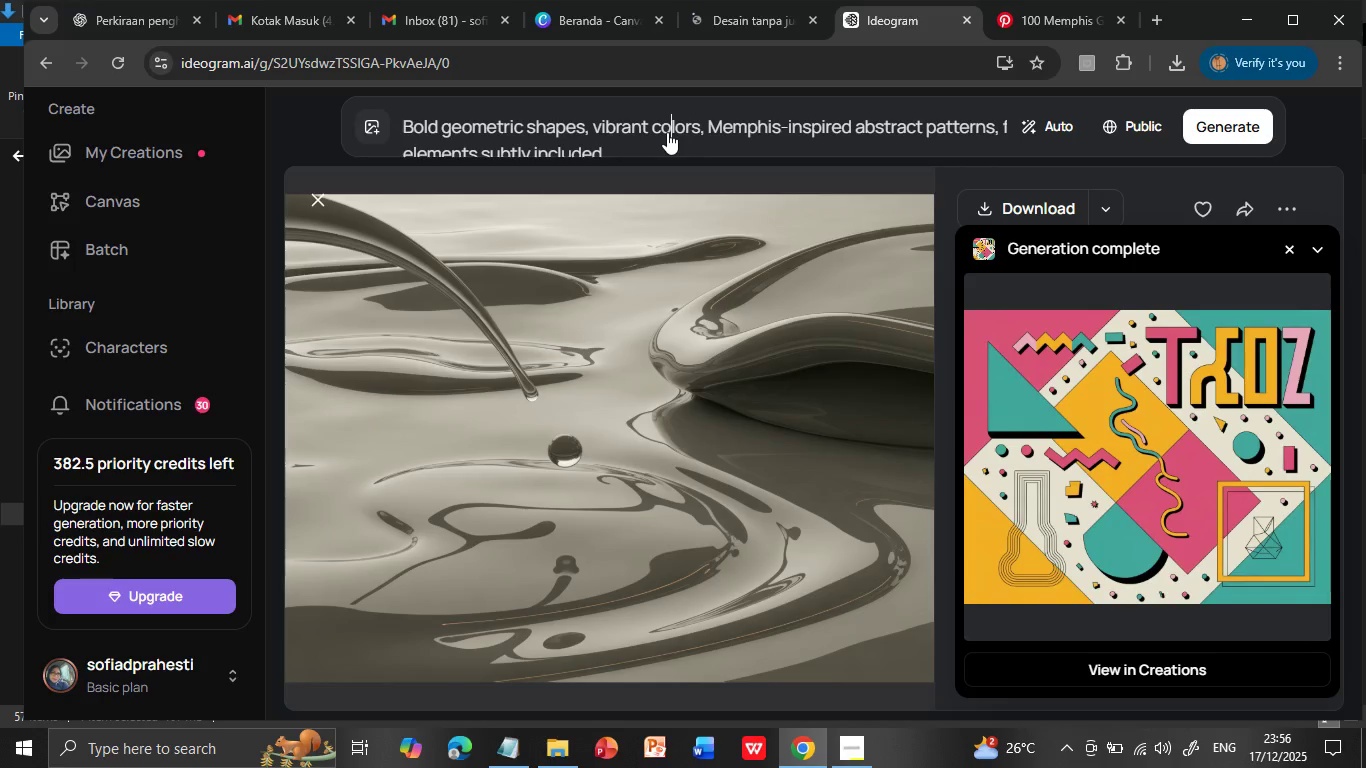 
mouse_move([856, 125])
 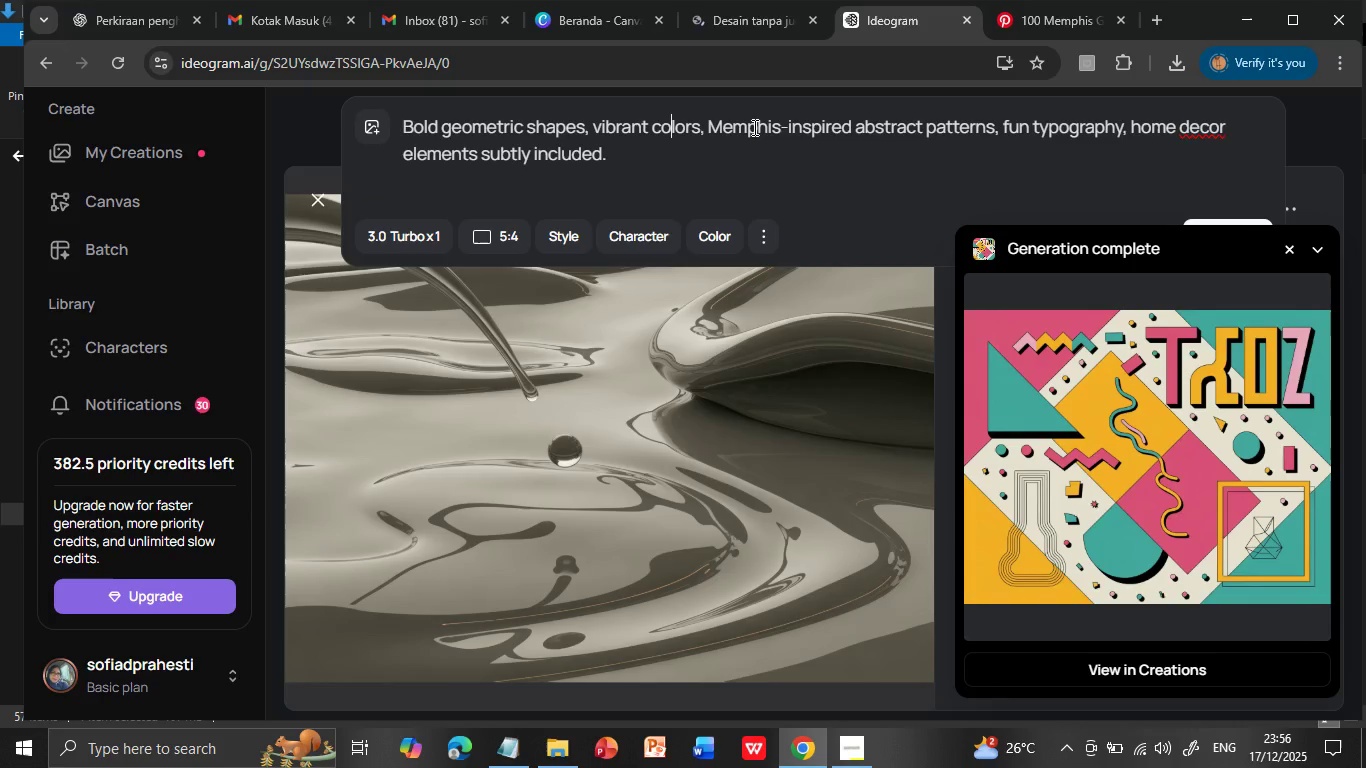 
wait(10.39)
 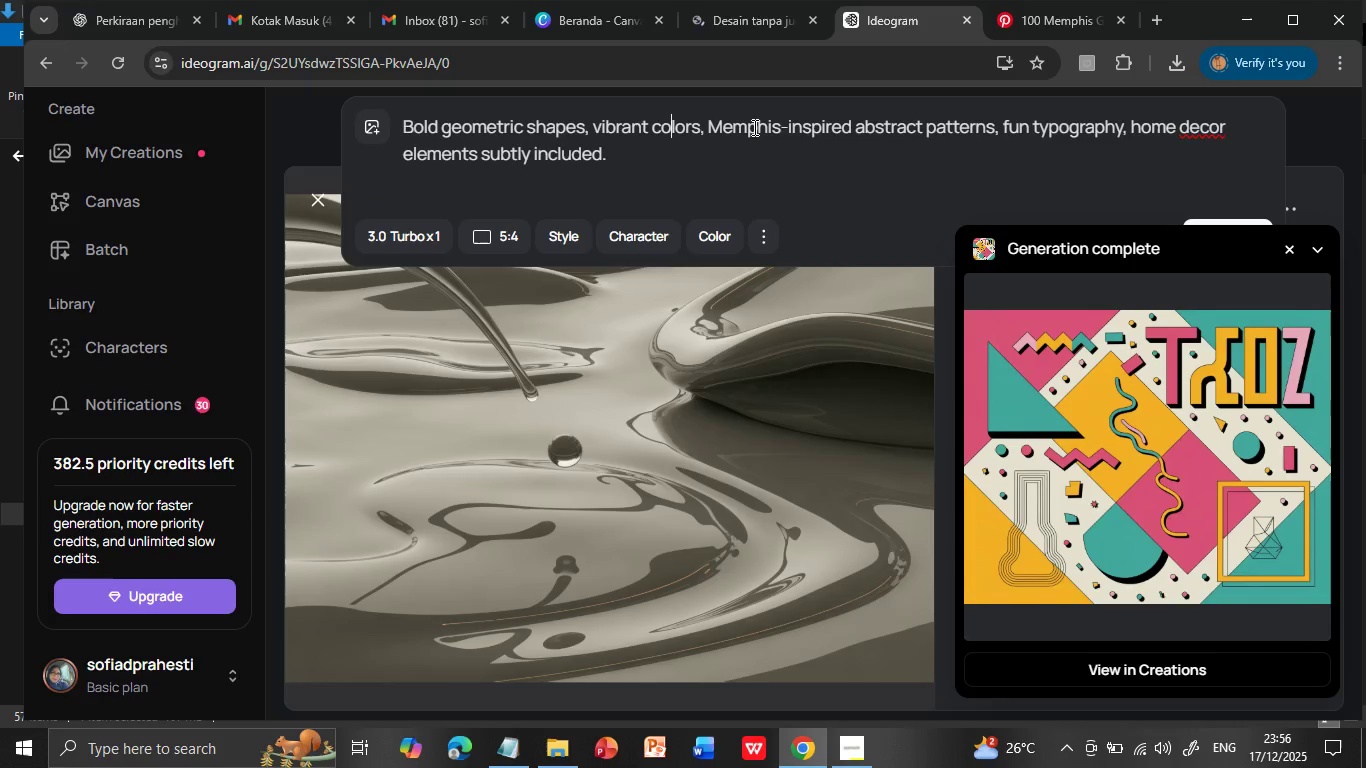 
left_click([134, 393])
 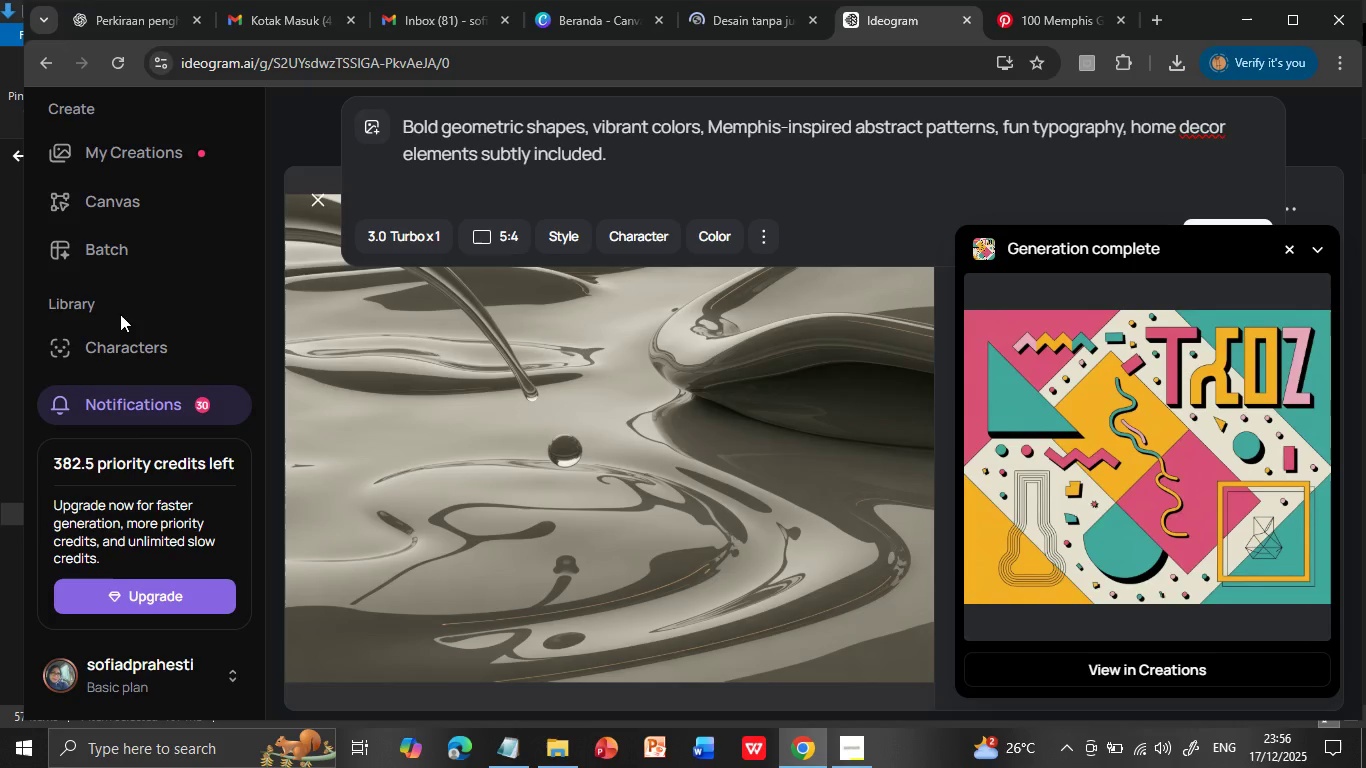 
left_click([120, 152])
 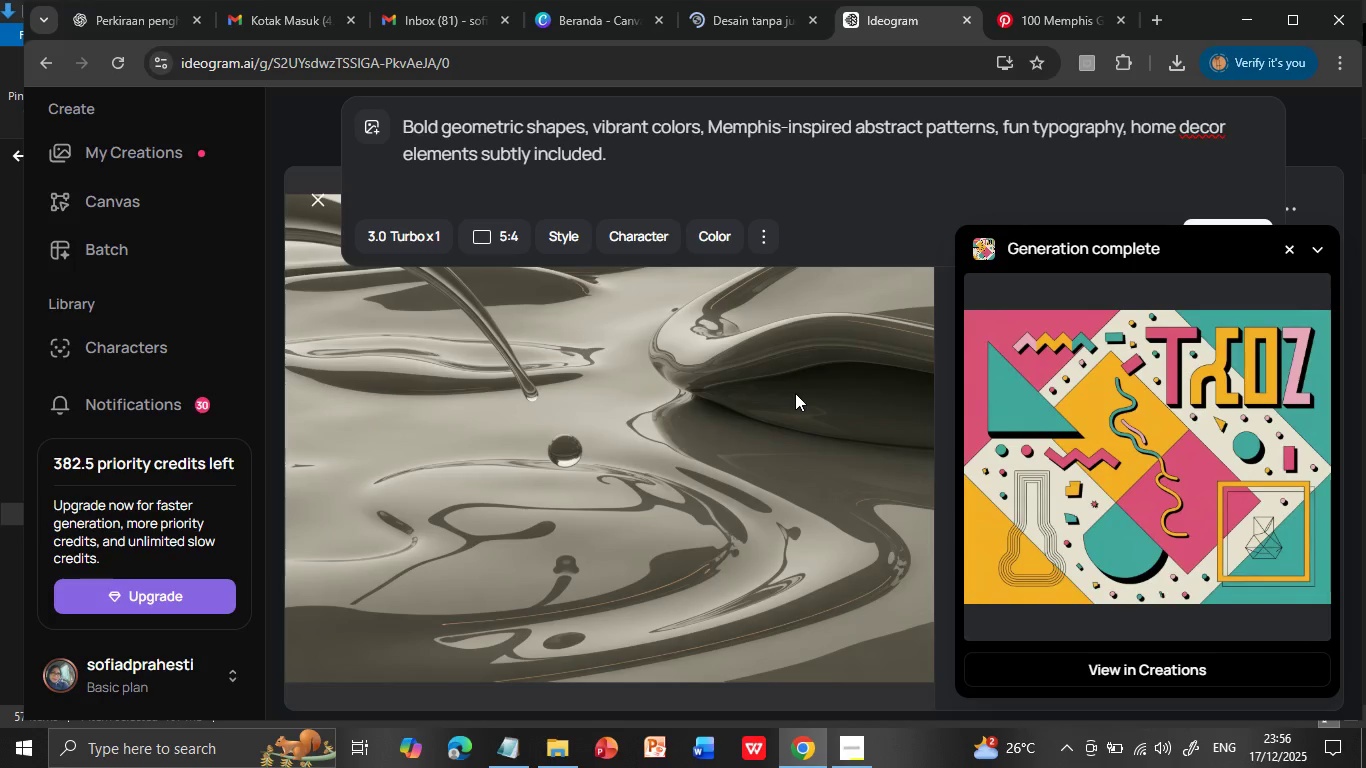 
wait(7.75)
 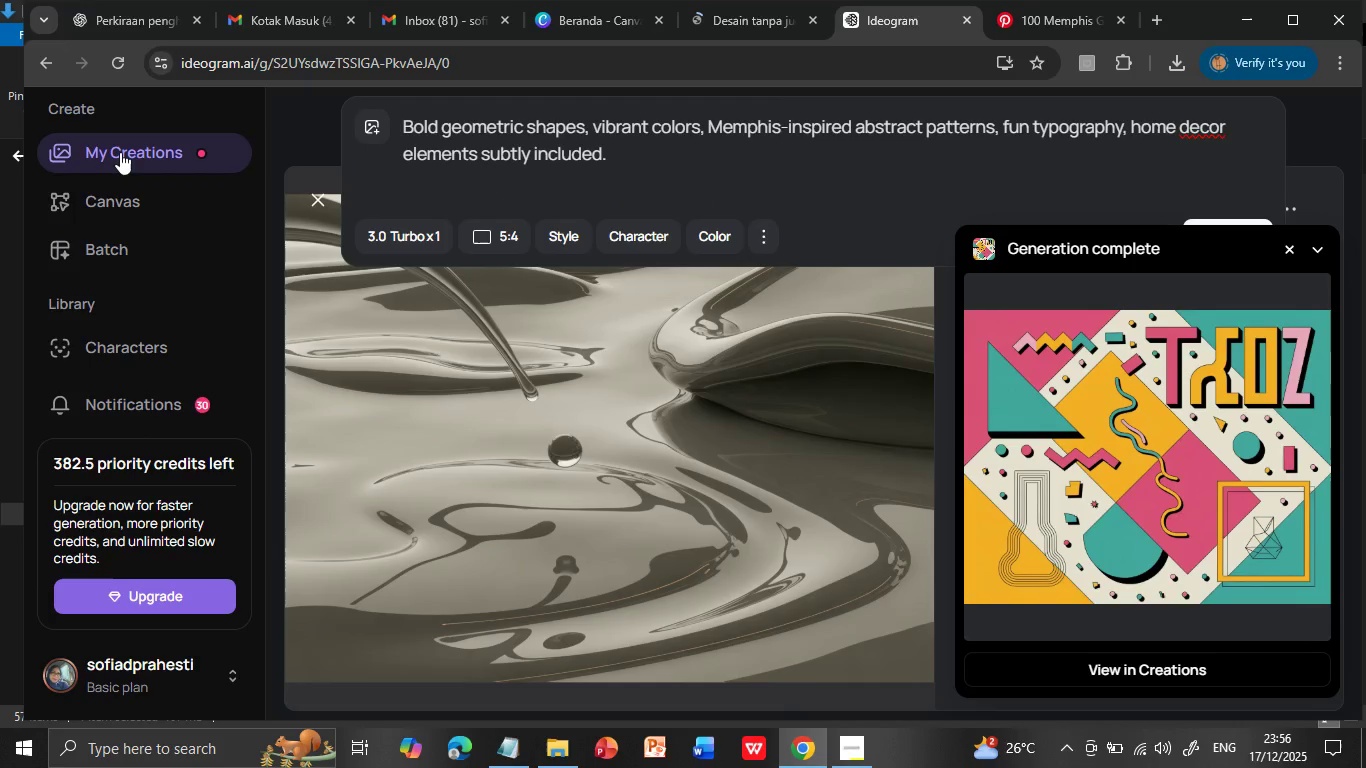 
scroll: coordinate [1101, 374], scroll_direction: up, amount: 1.0
 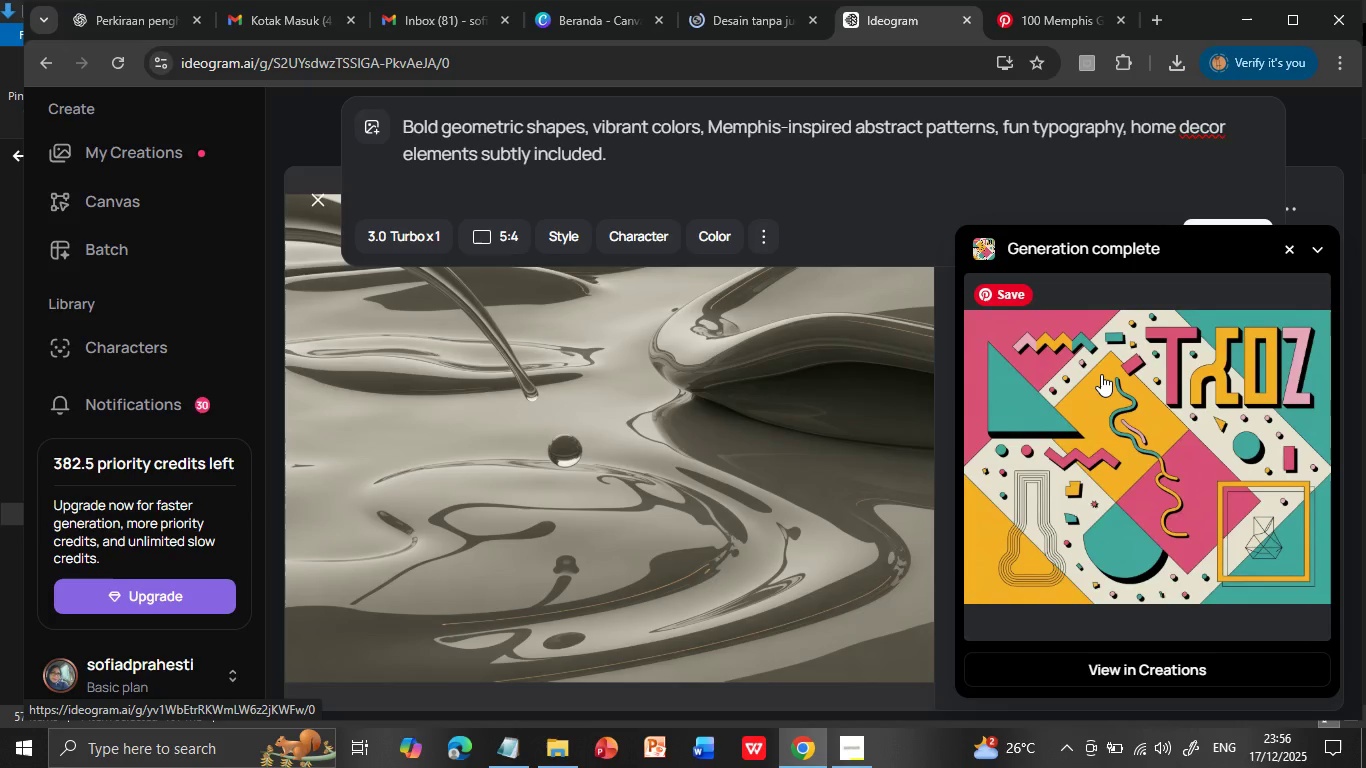 
left_click([1293, 249])
 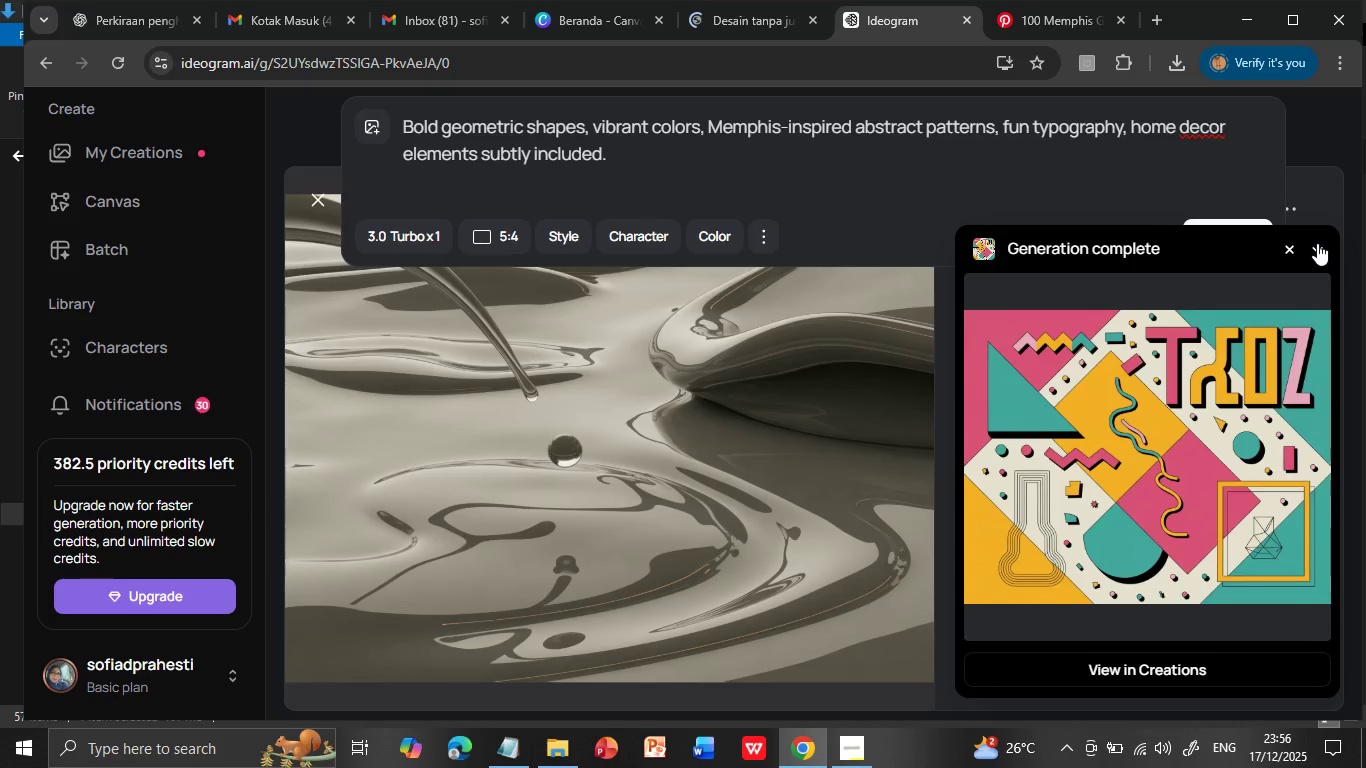 
left_click([1241, 224])
 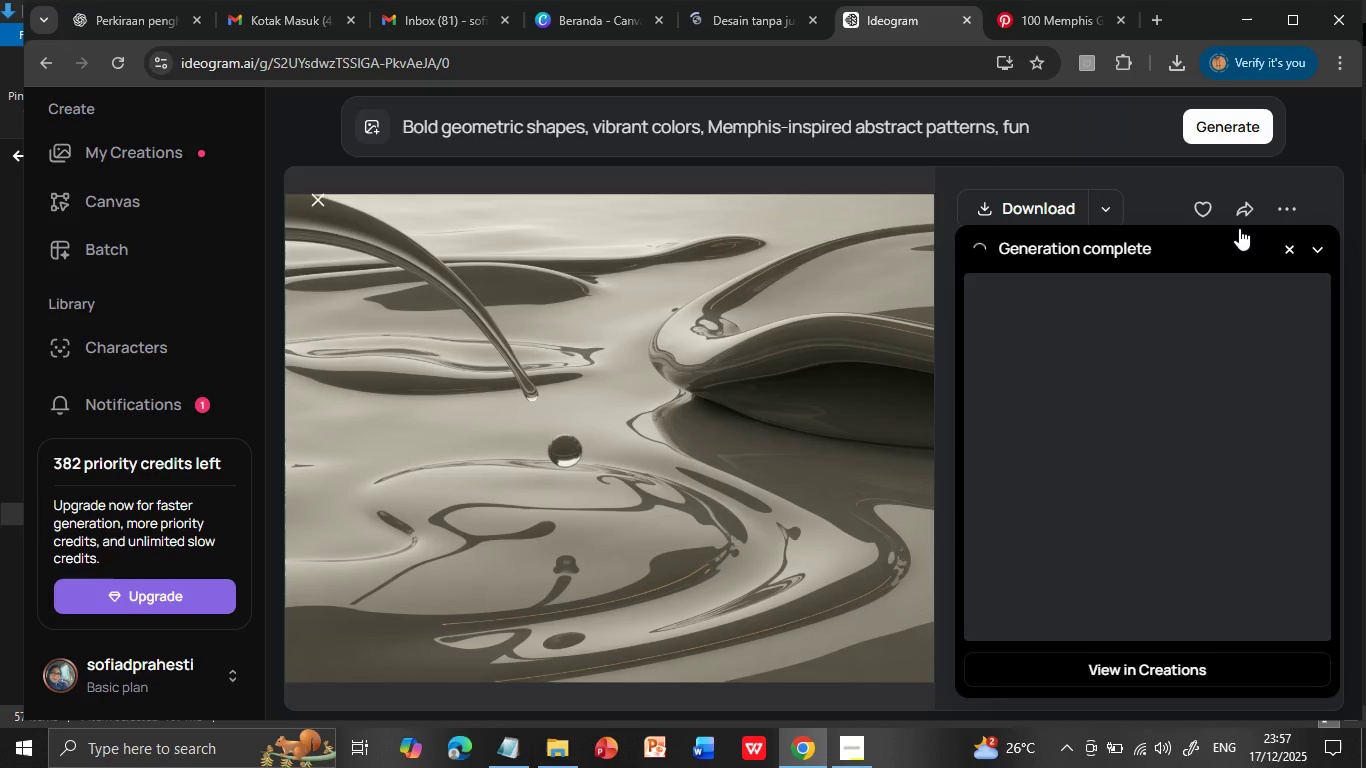 
wait(54.97)
 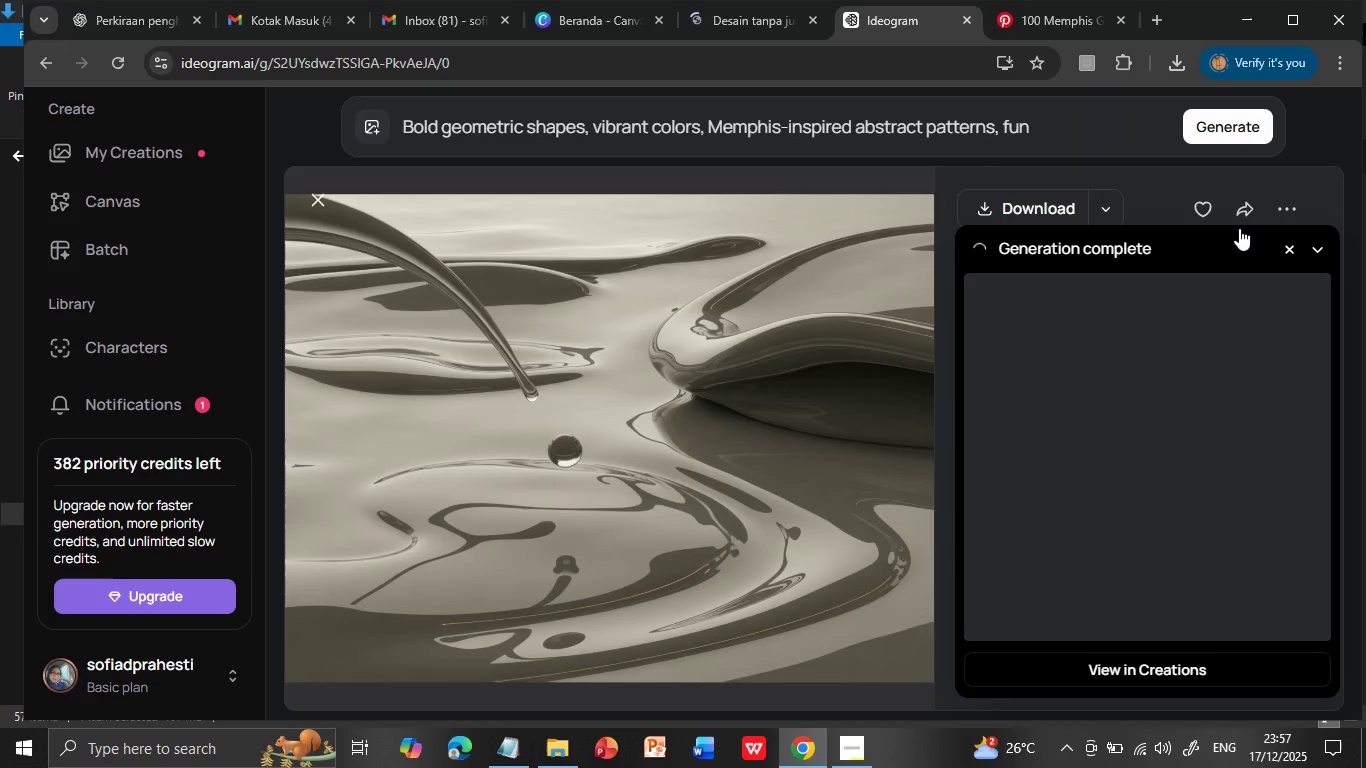 
left_click([1169, 453])
 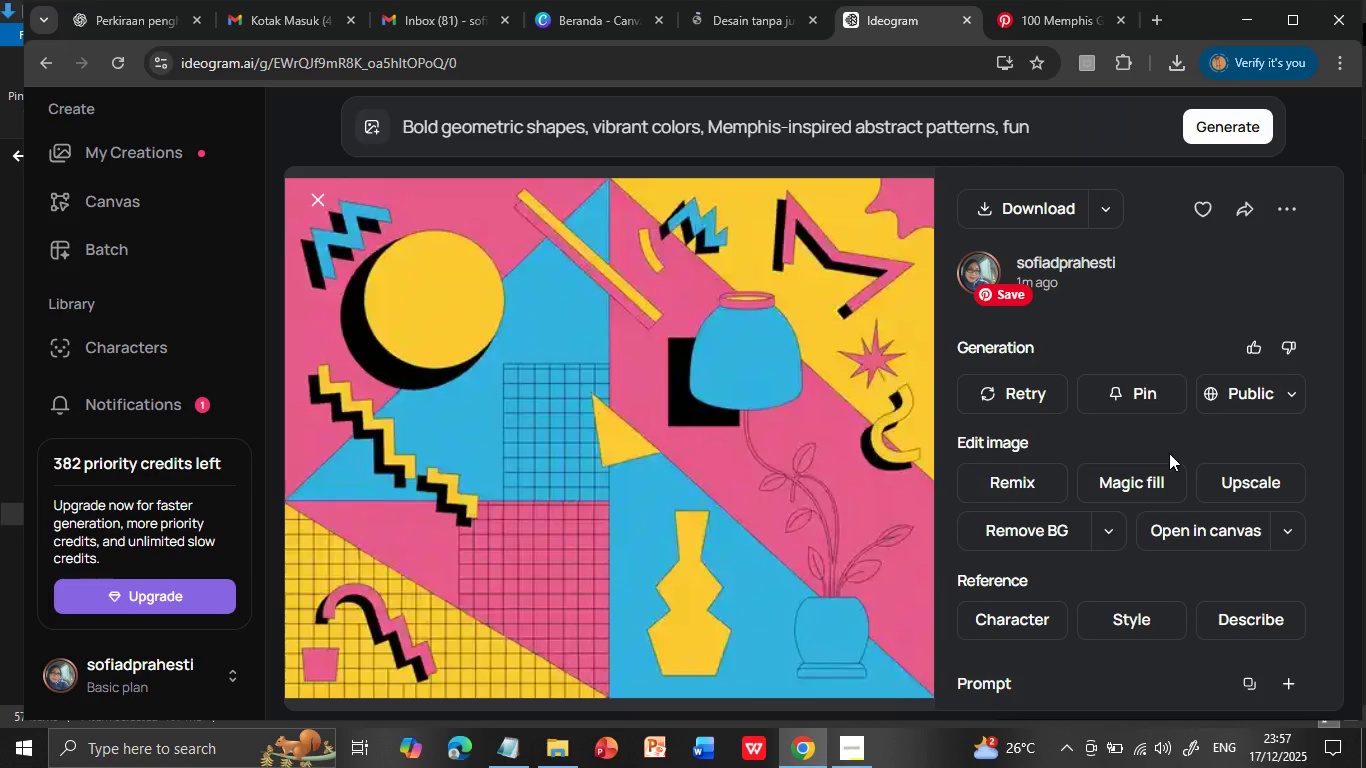 
wait(9.66)
 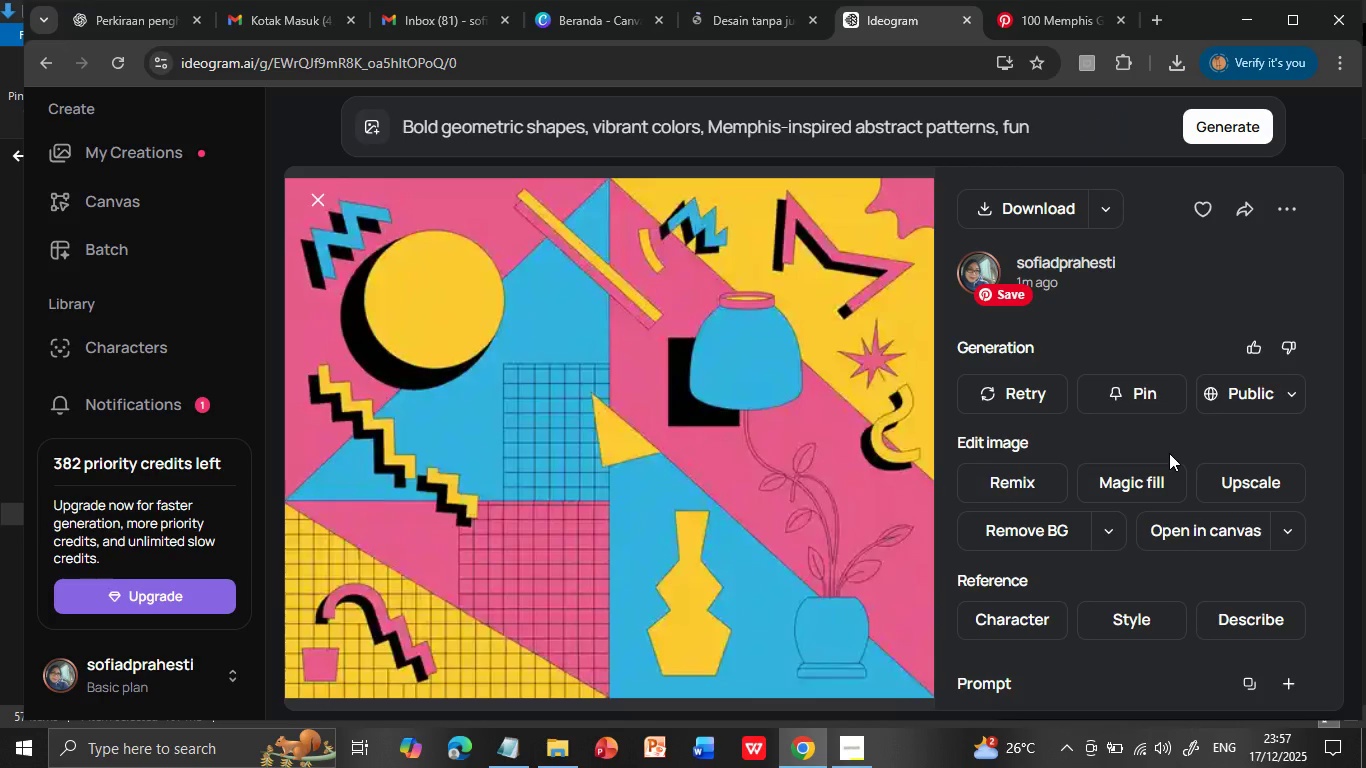 
left_click([1007, 207])
 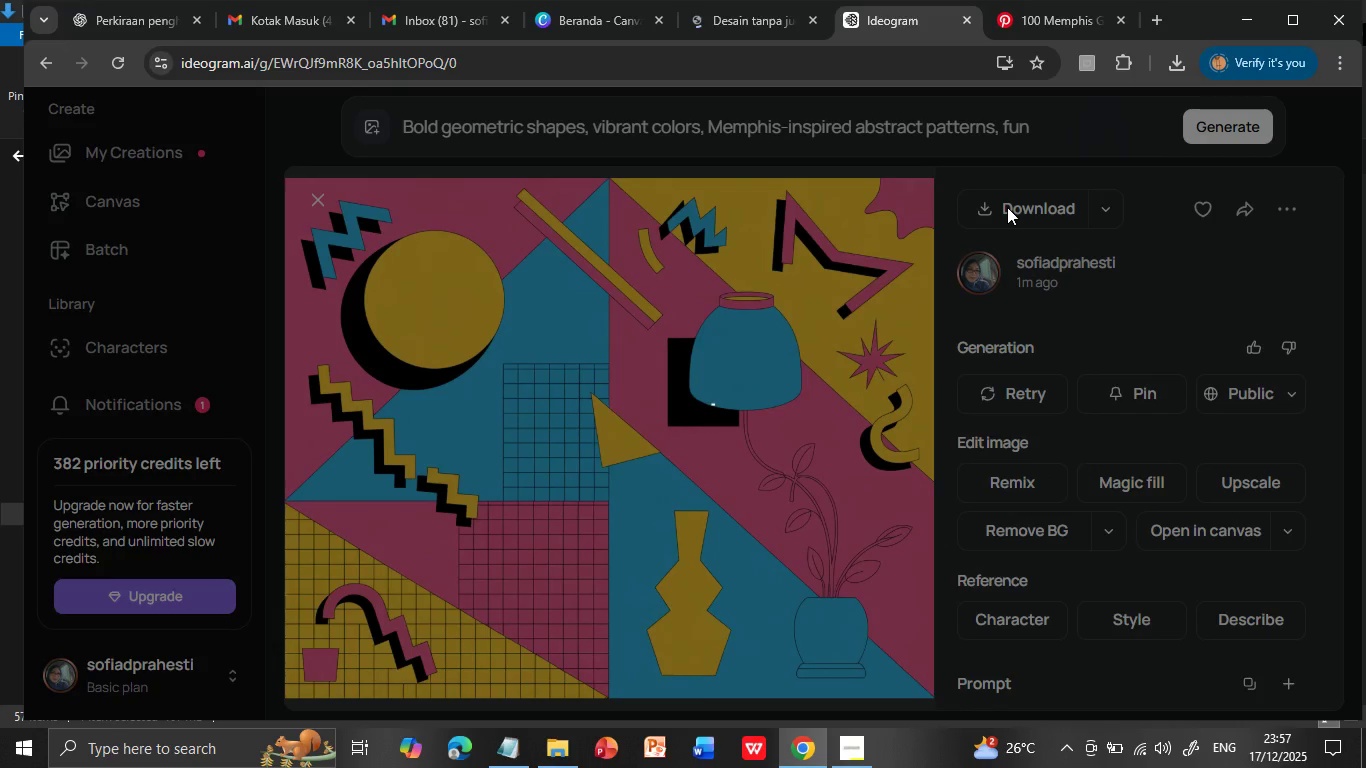 
wait(13.24)
 